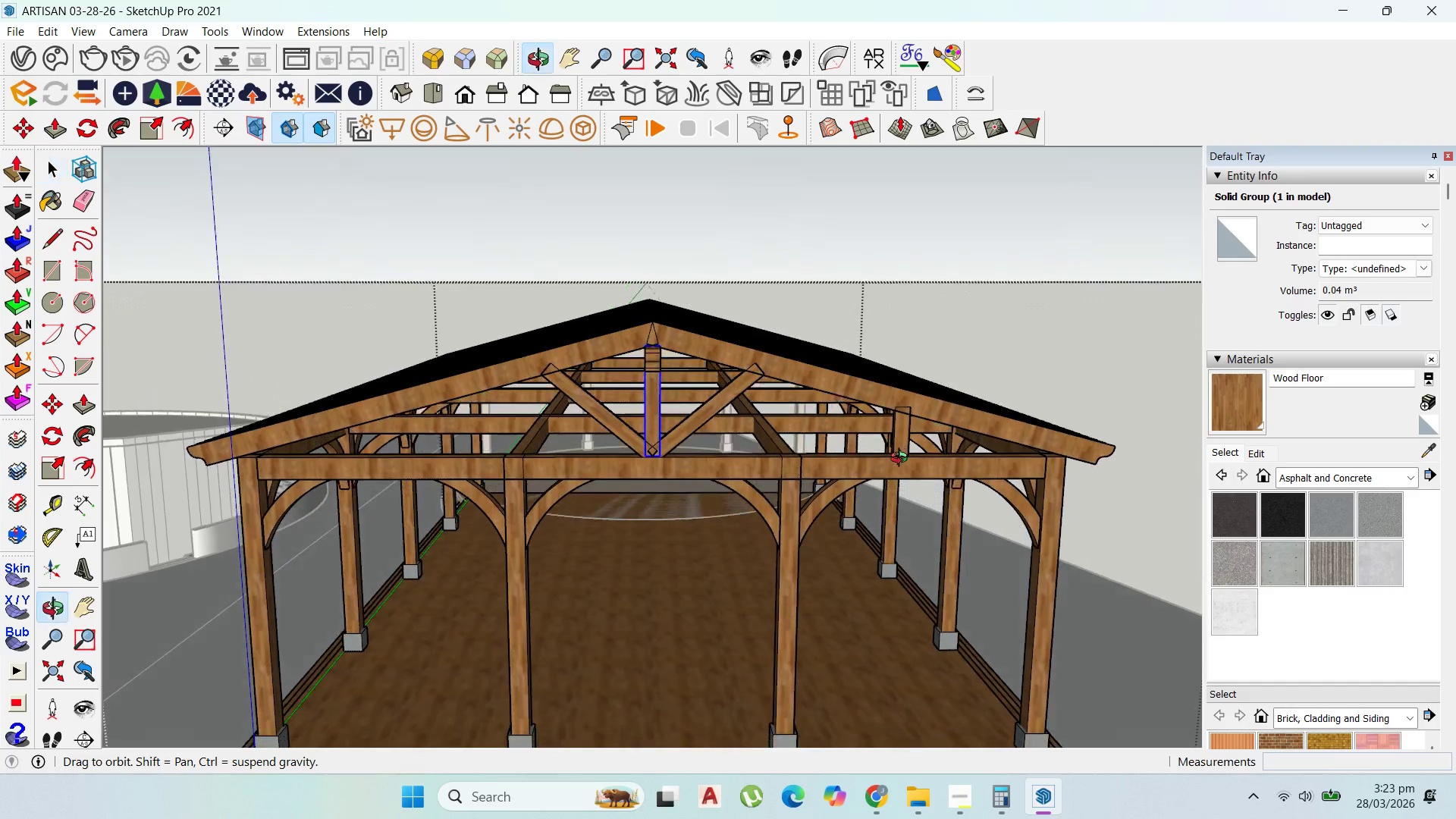 
left_click([907, 446])
 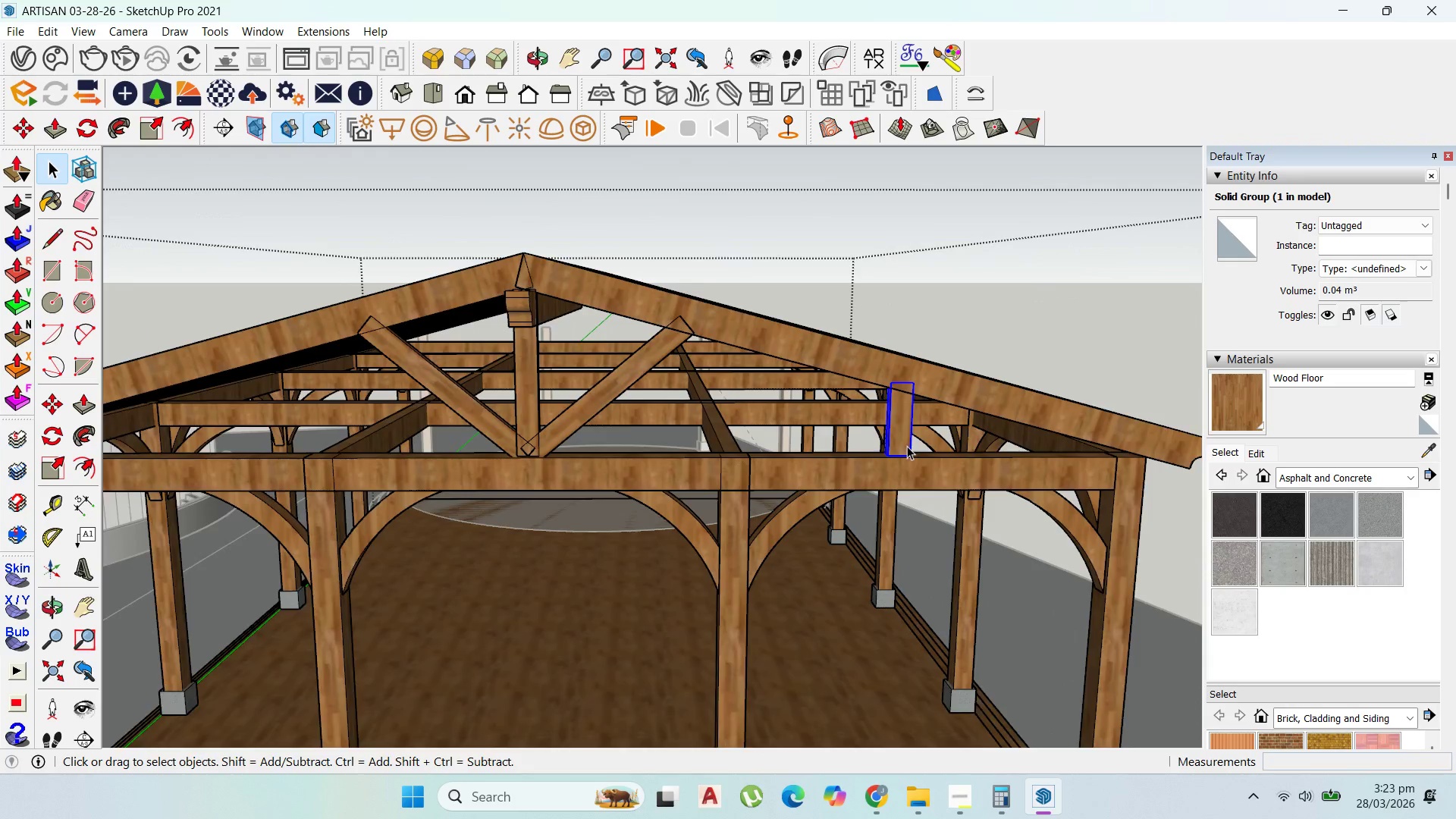 
scroll: coordinate [904, 459], scroll_direction: up, amount: 3.0
 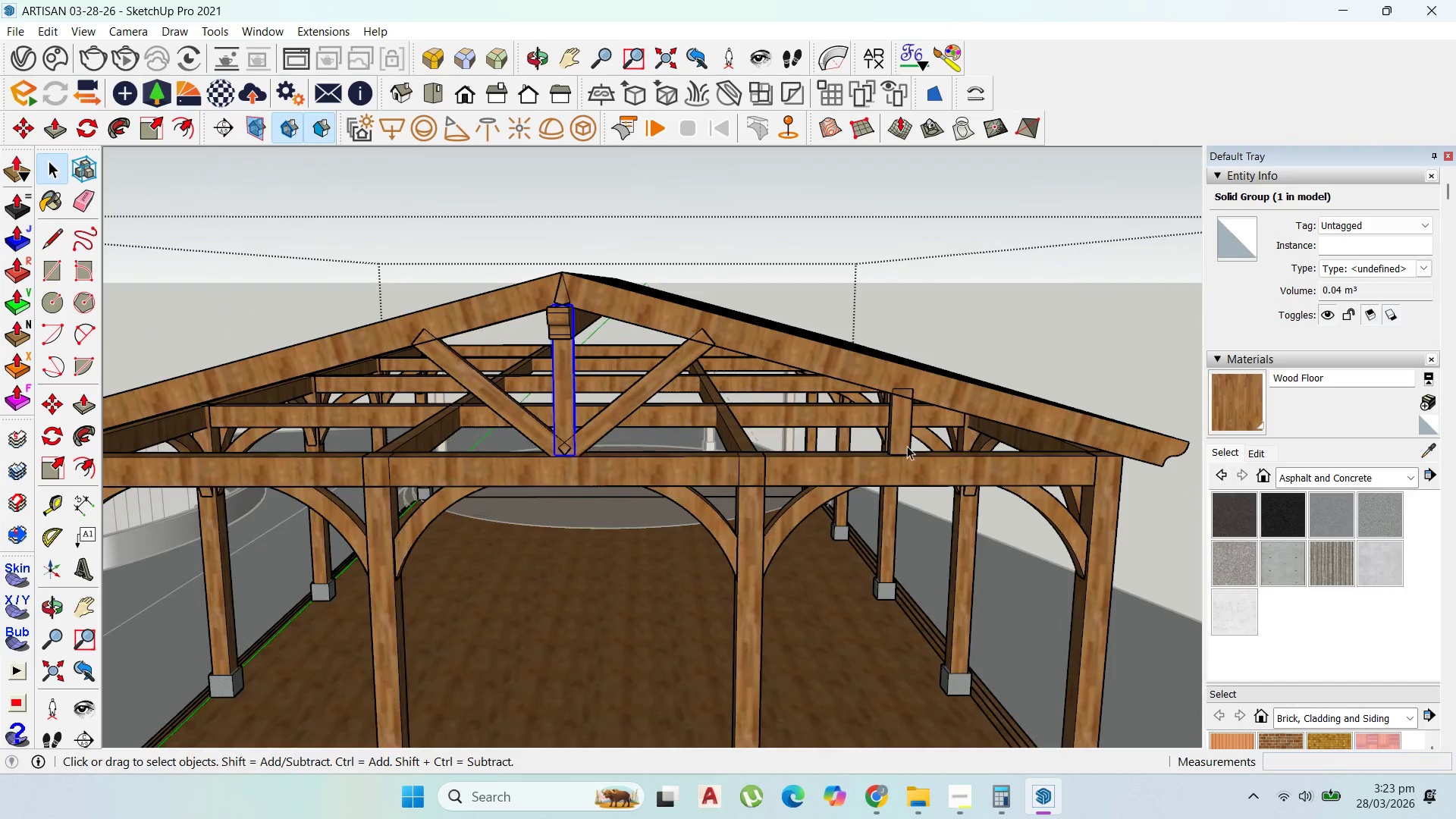 
key(M)
 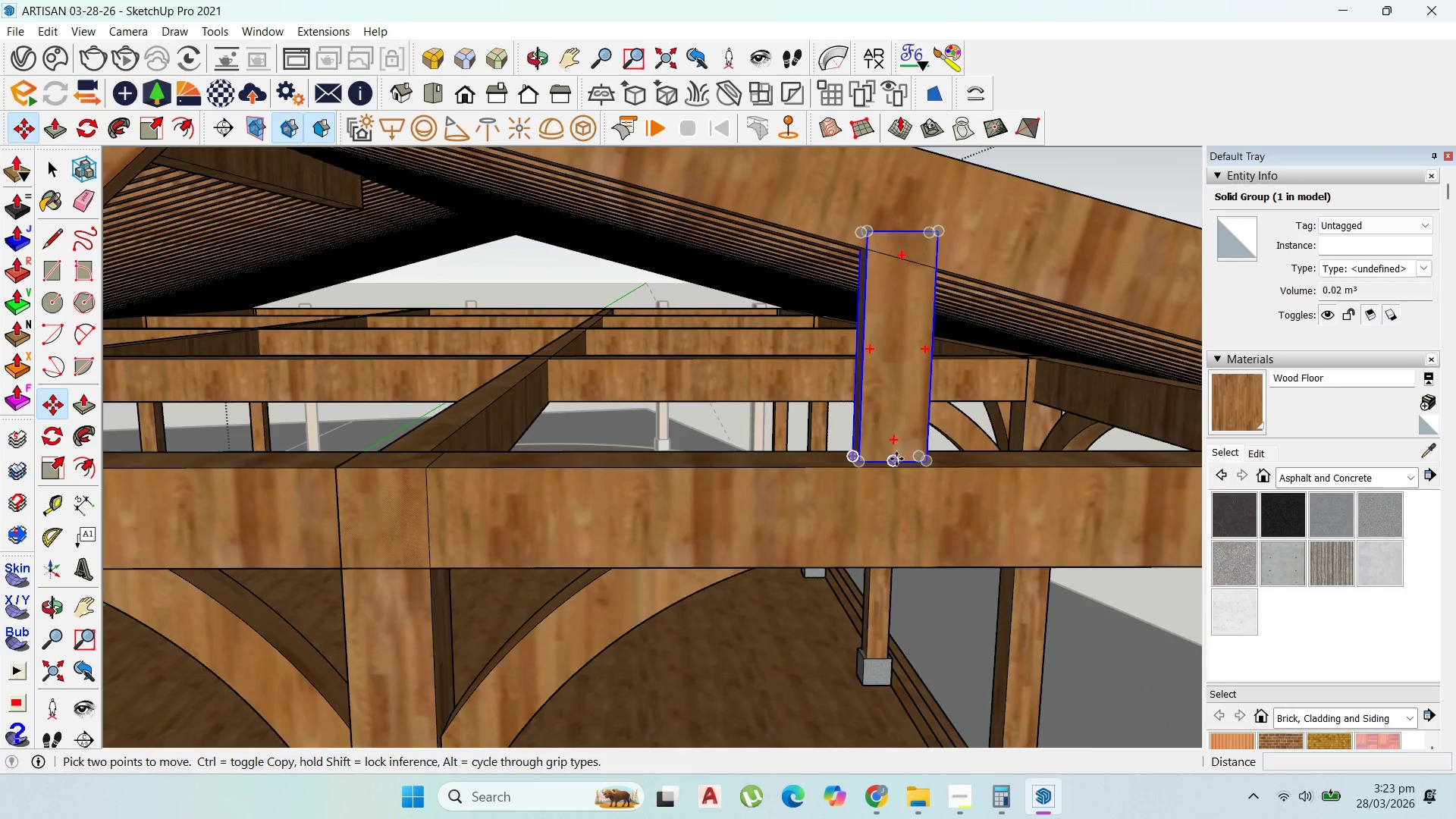 
left_click([896, 459])
 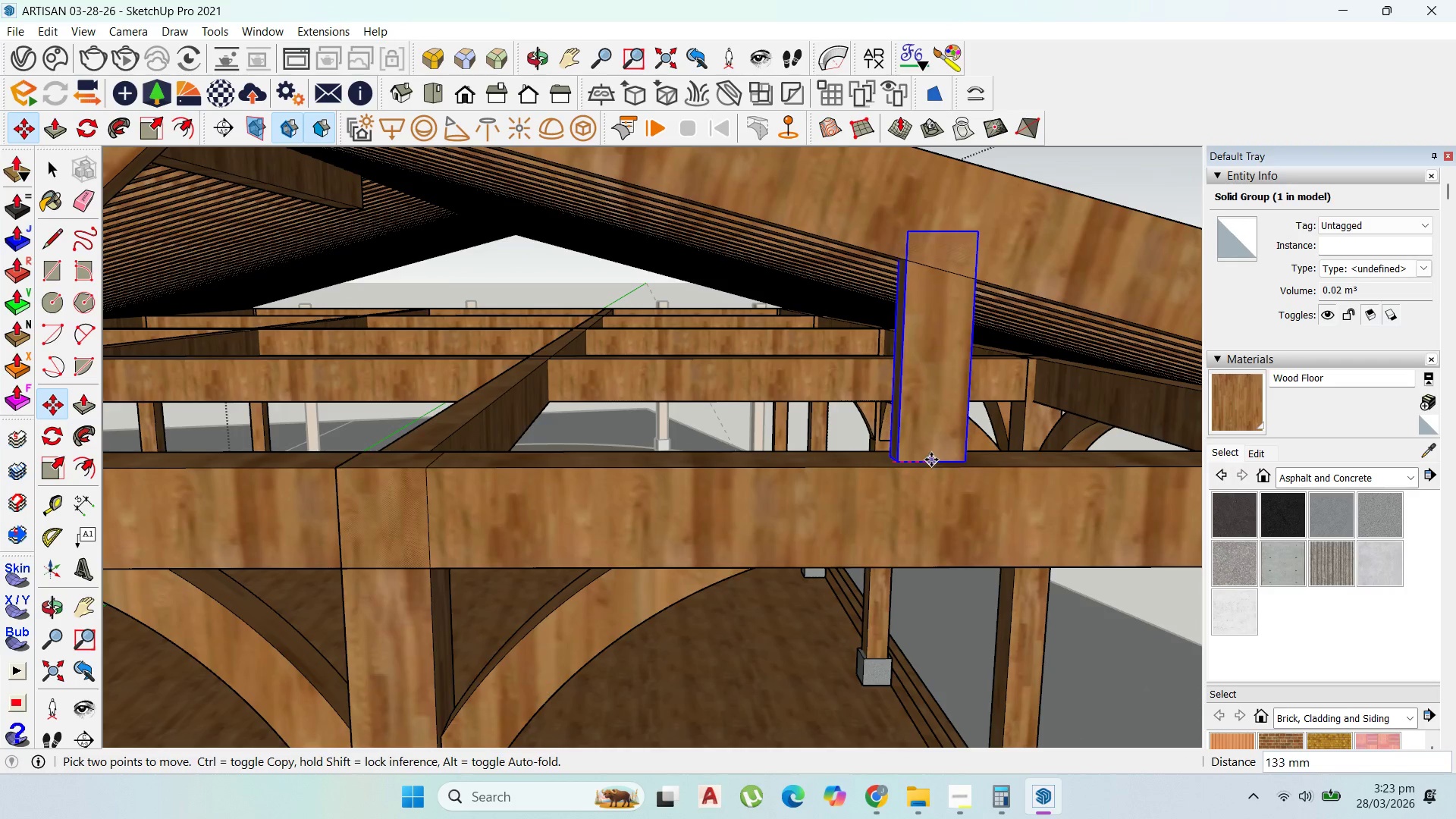 
scroll: coordinate [897, 459], scroll_direction: up, amount: 12.0
 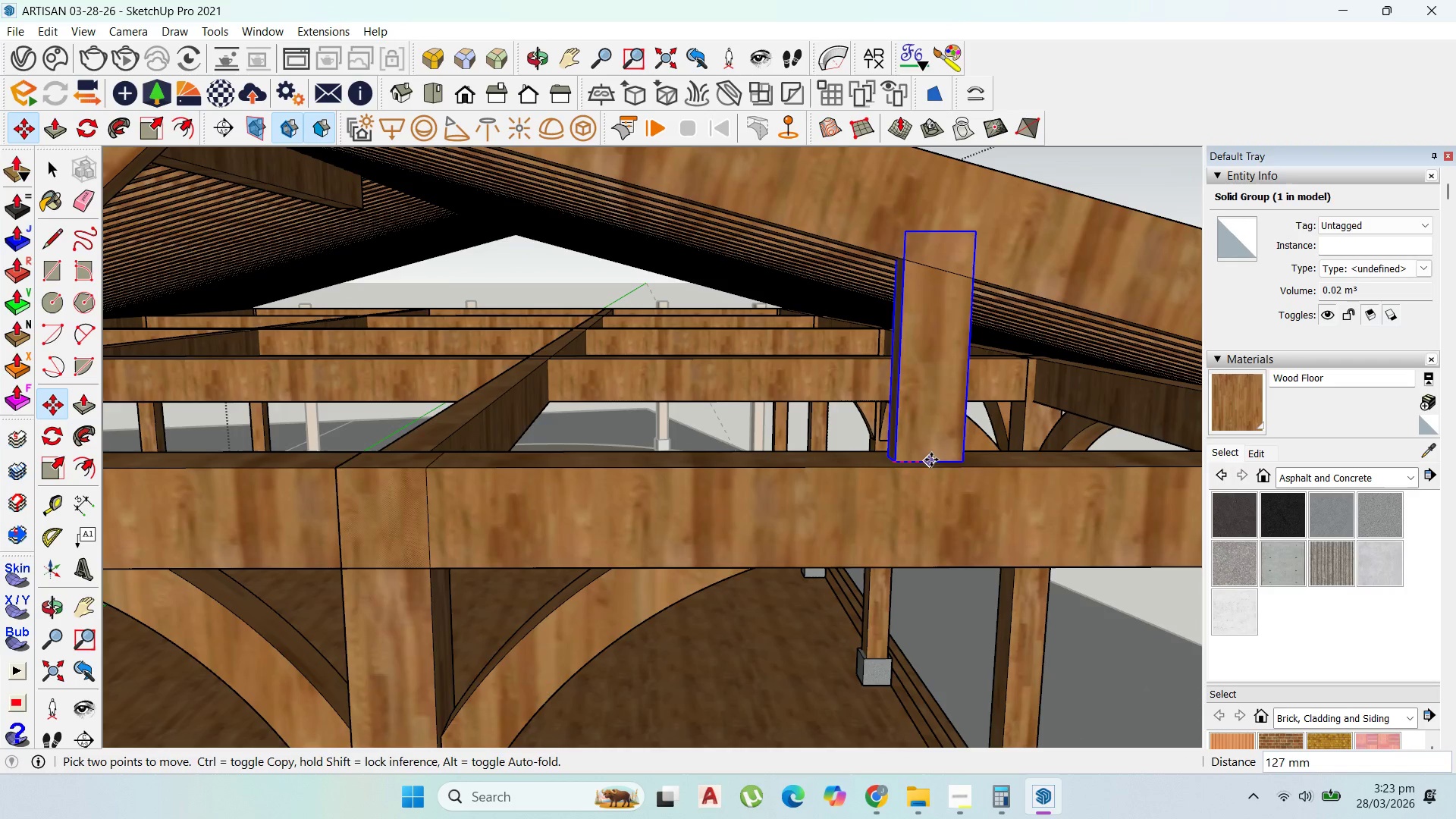 
hold_key(key=ShiftLeft, duration=1.52)
scroll: coordinate [931, 460], scroll_direction: down, amount: 6.0
 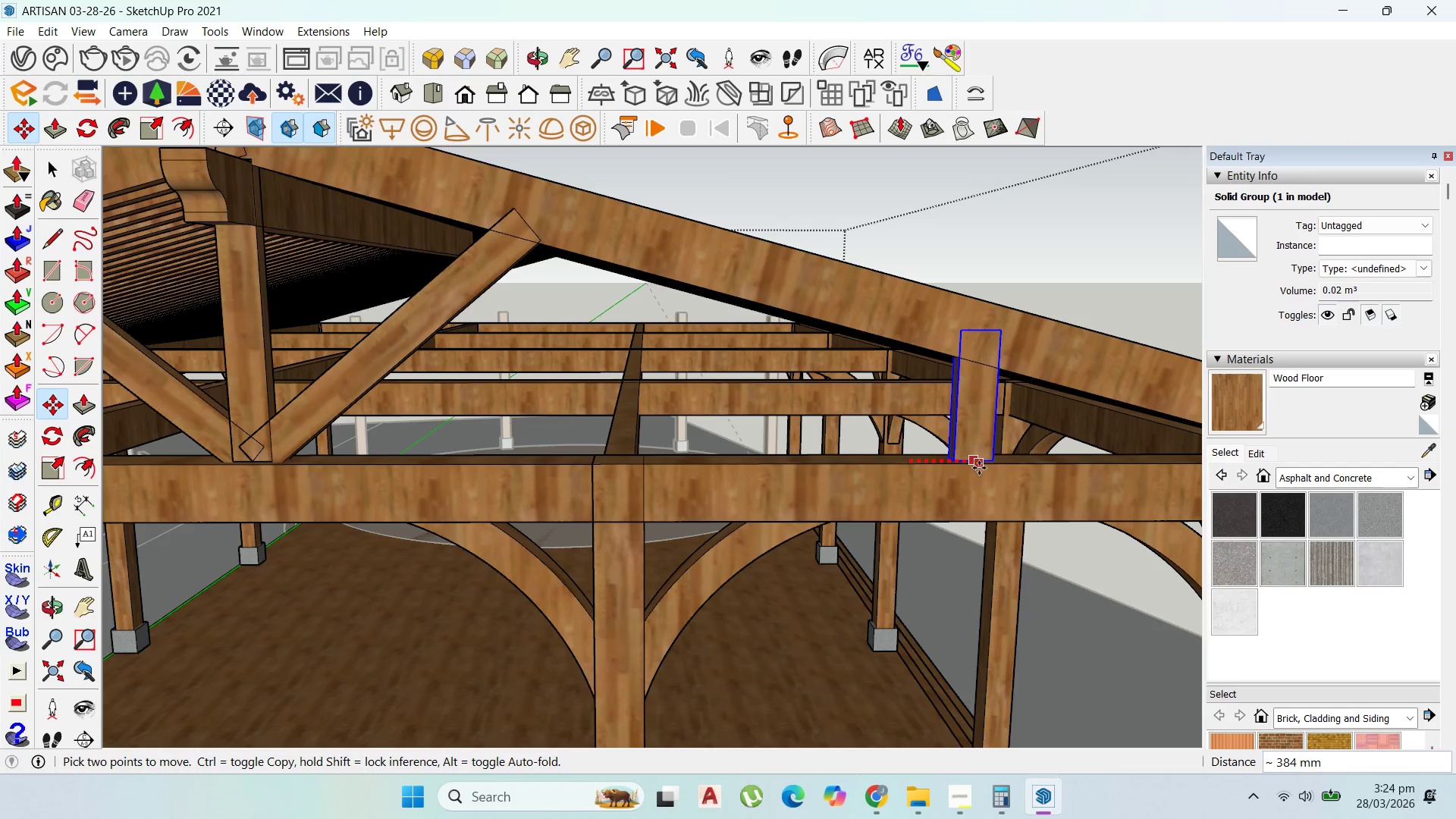 
hold_key(key=ShiftLeft, duration=1.5)
hold_key(key=ShiftLeft, duration=1.52)
scroll: coordinate [992, 472], scroll_direction: down, amount: 7.0
 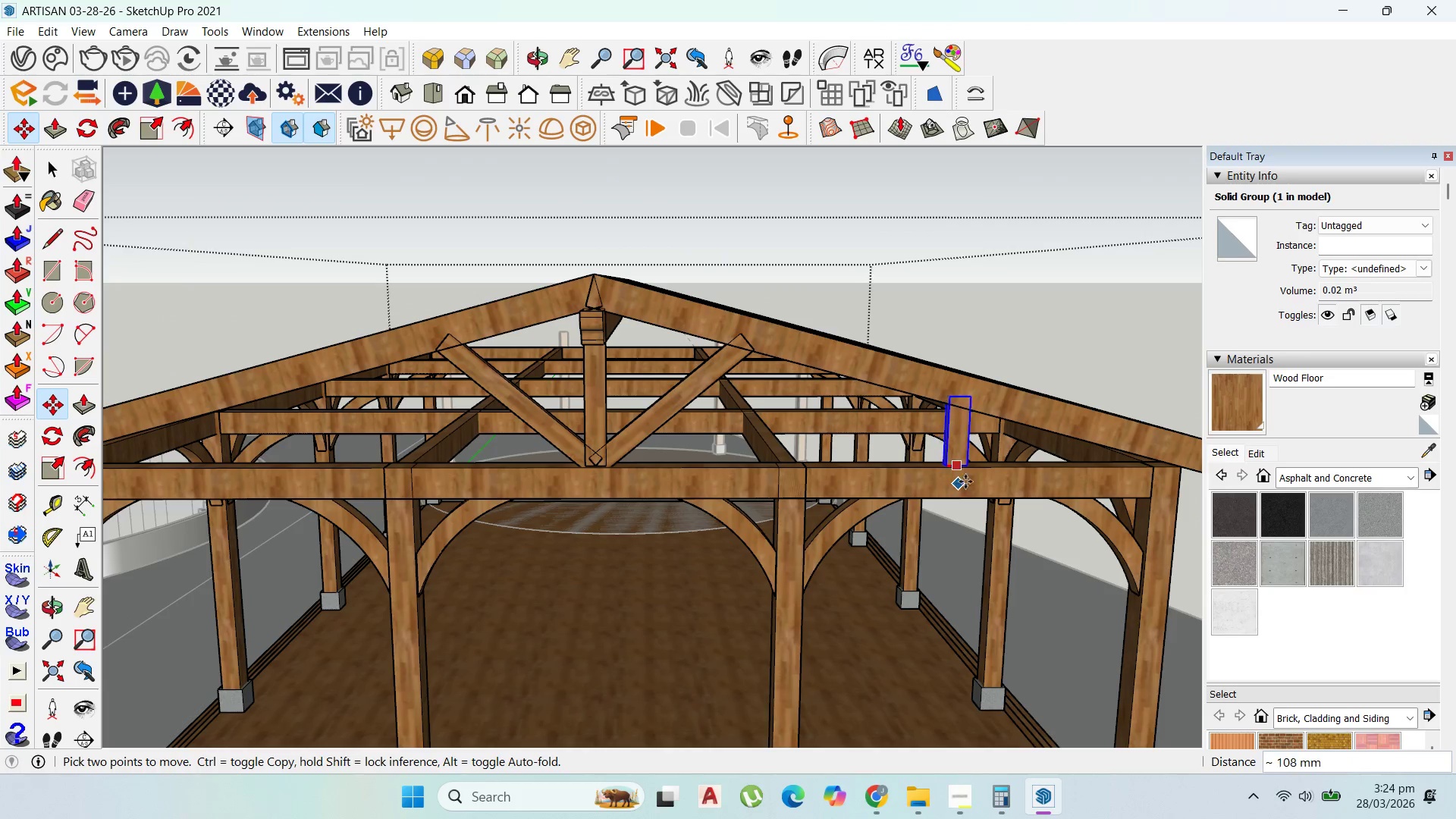 
hold_key(key=ShiftLeft, duration=0.41)
 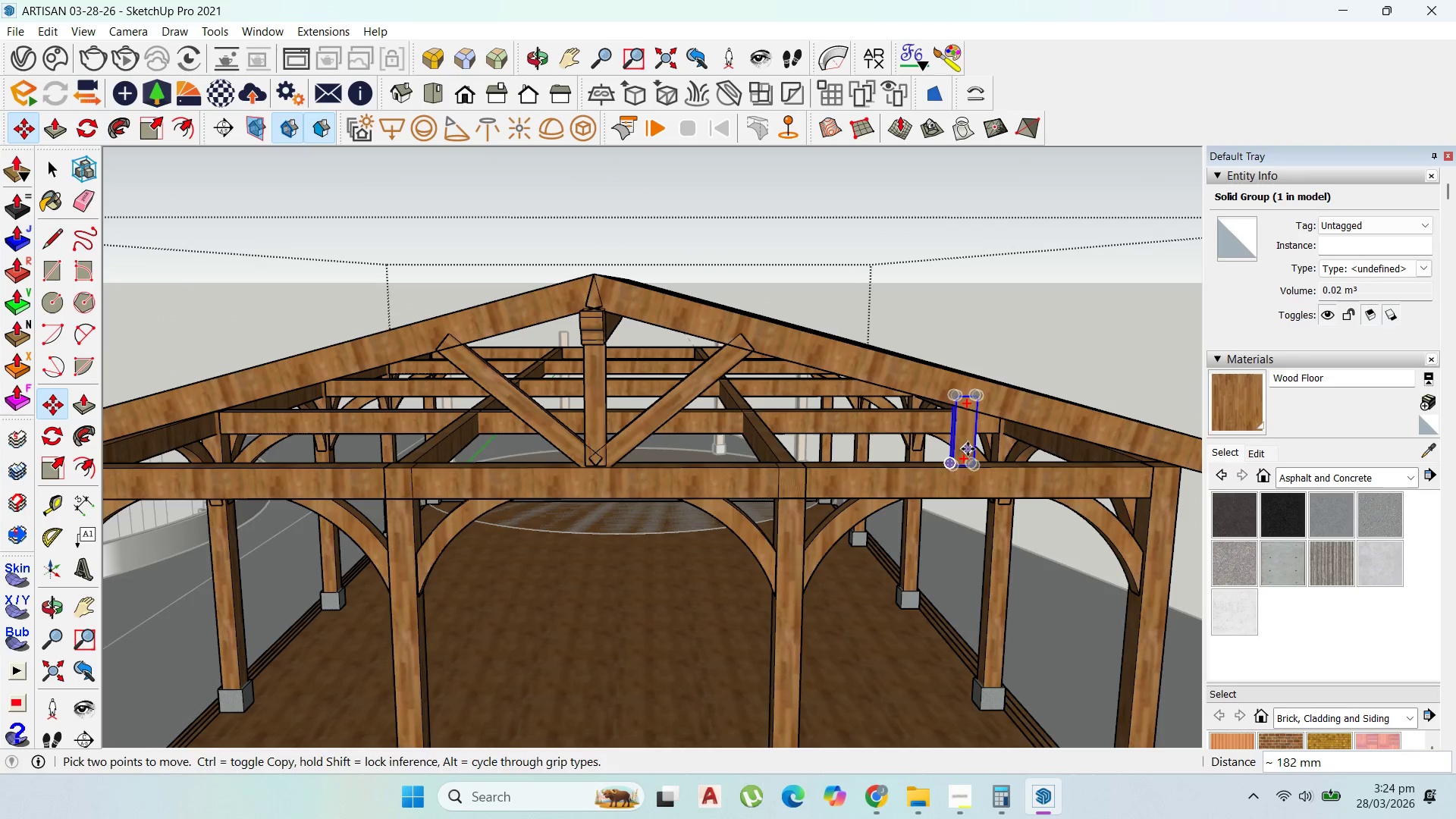 
left_click([968, 449])
 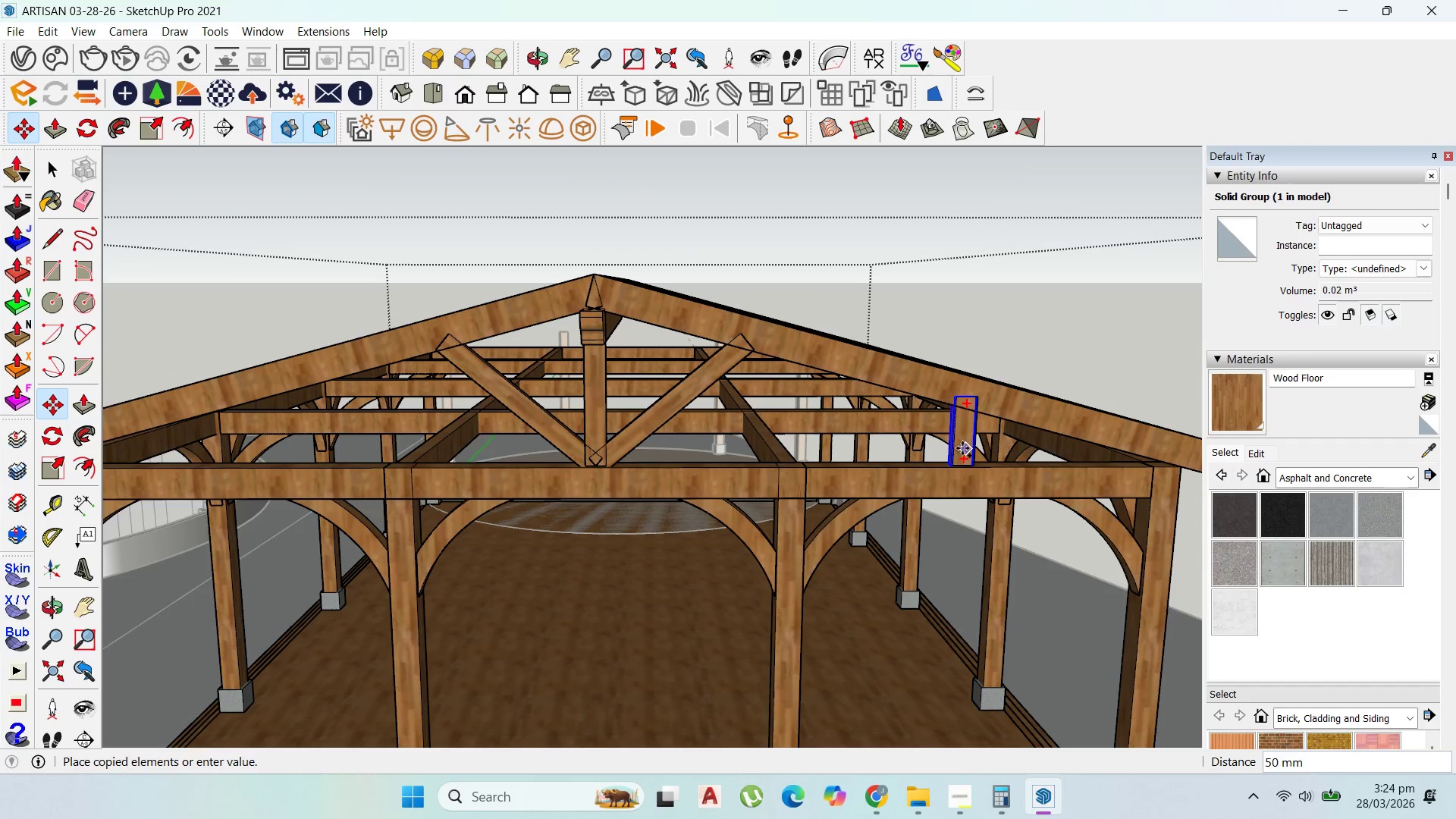 
key(Control+ControlLeft)
 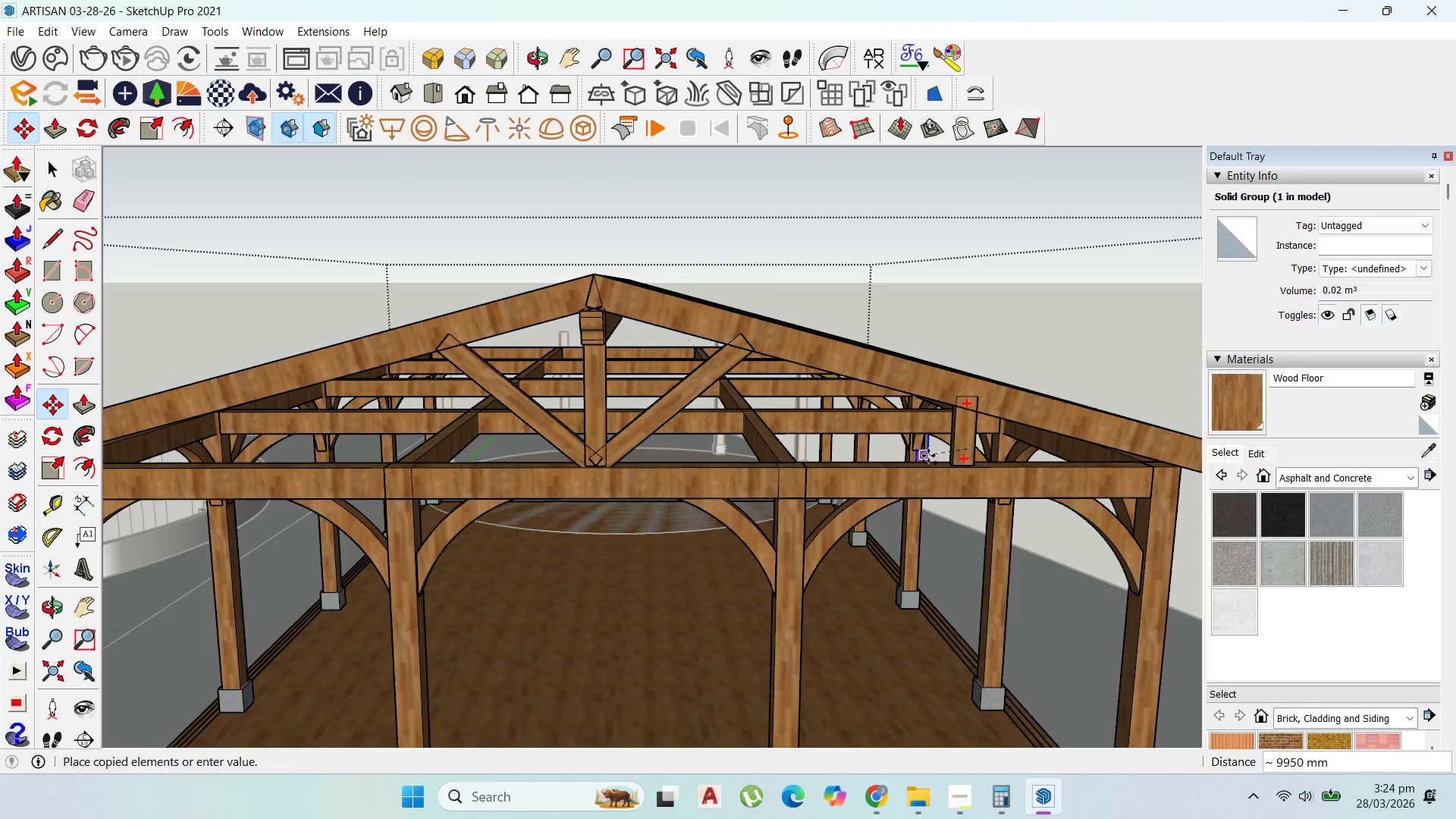 
scroll: coordinate [928, 456], scroll_direction: down, amount: 4.0
 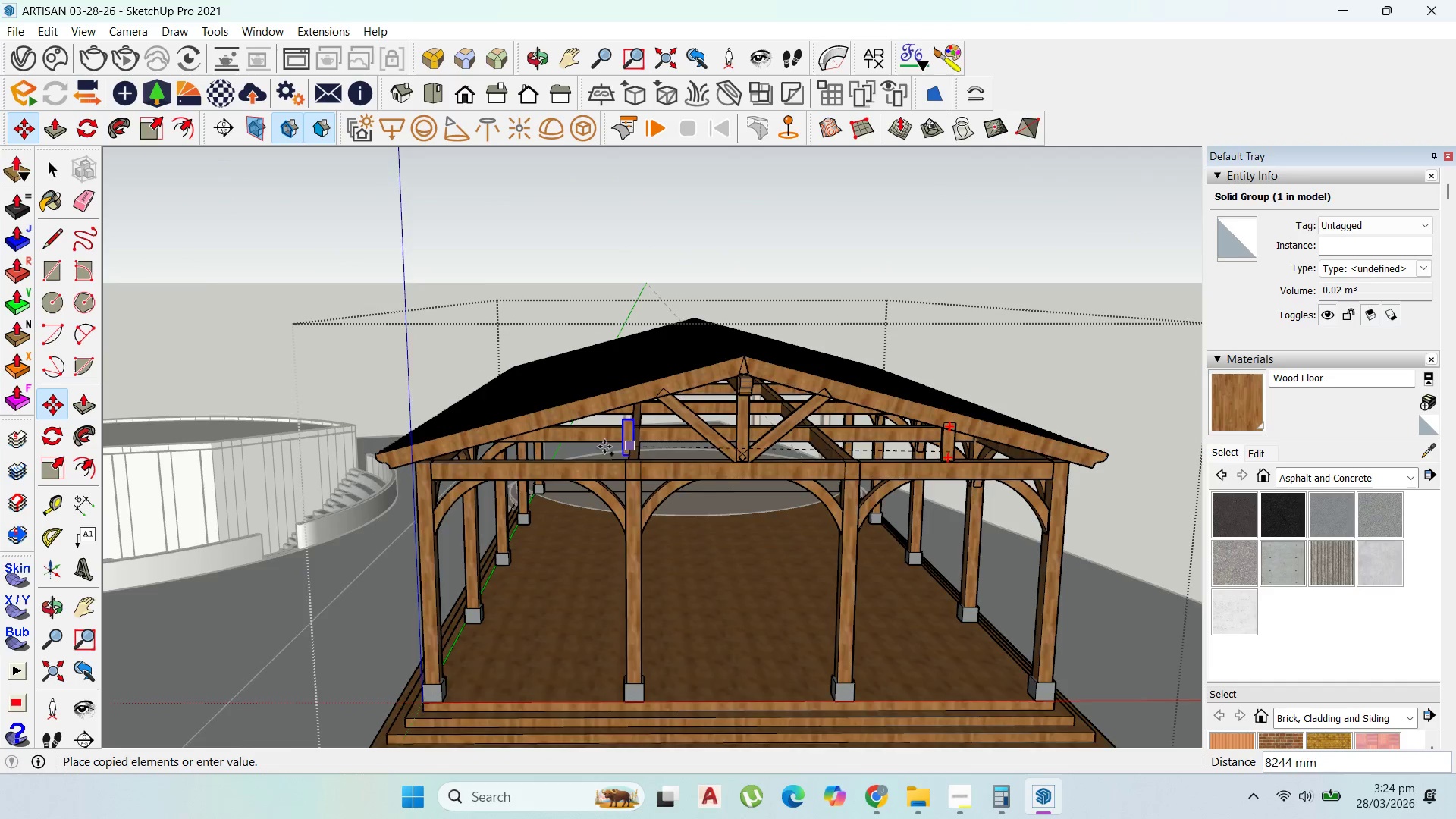 
scroll: coordinate [585, 456], scroll_direction: up, amount: 2.0
 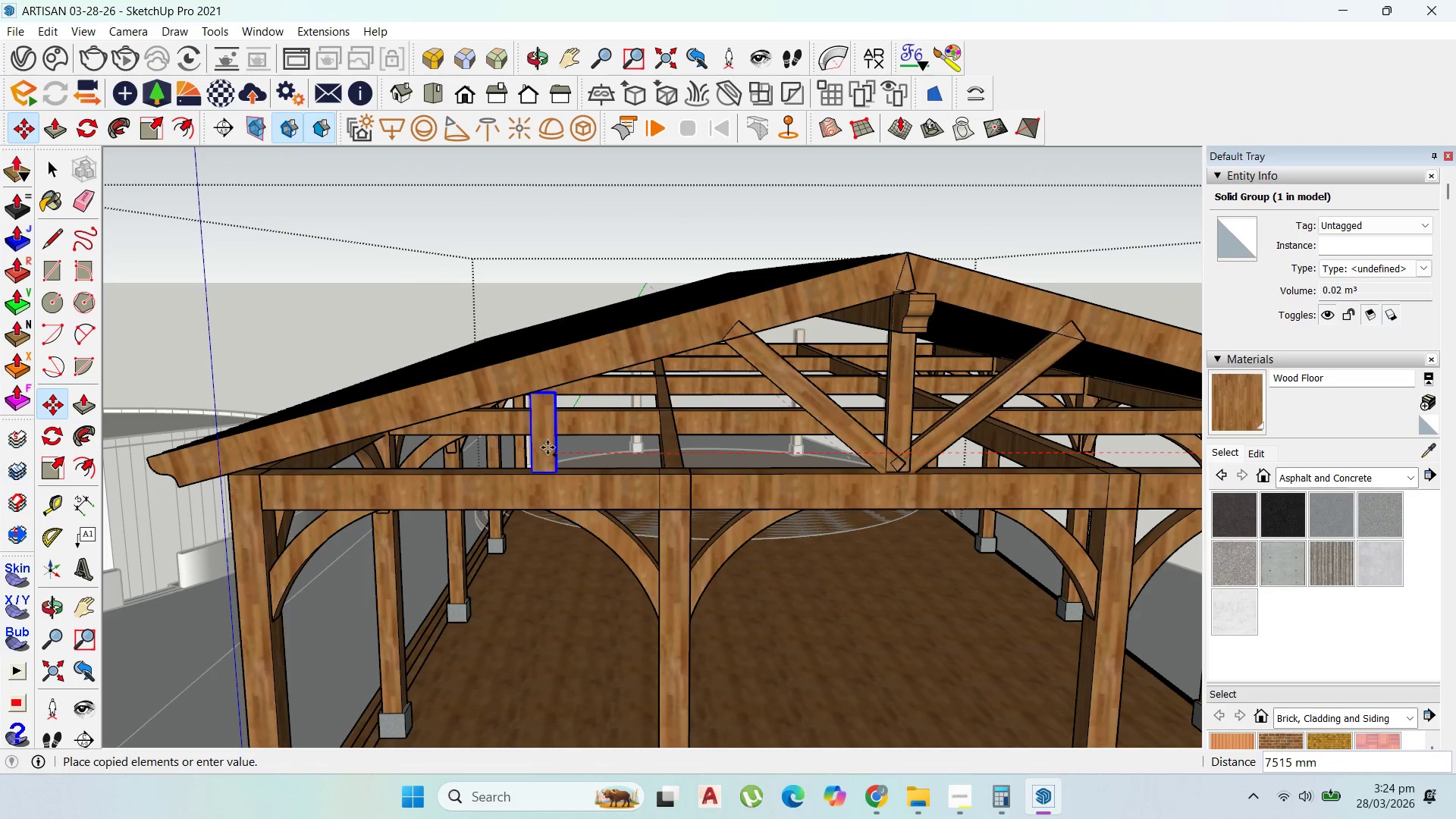 
hold_key(key=ShiftLeft, duration=1.53)
 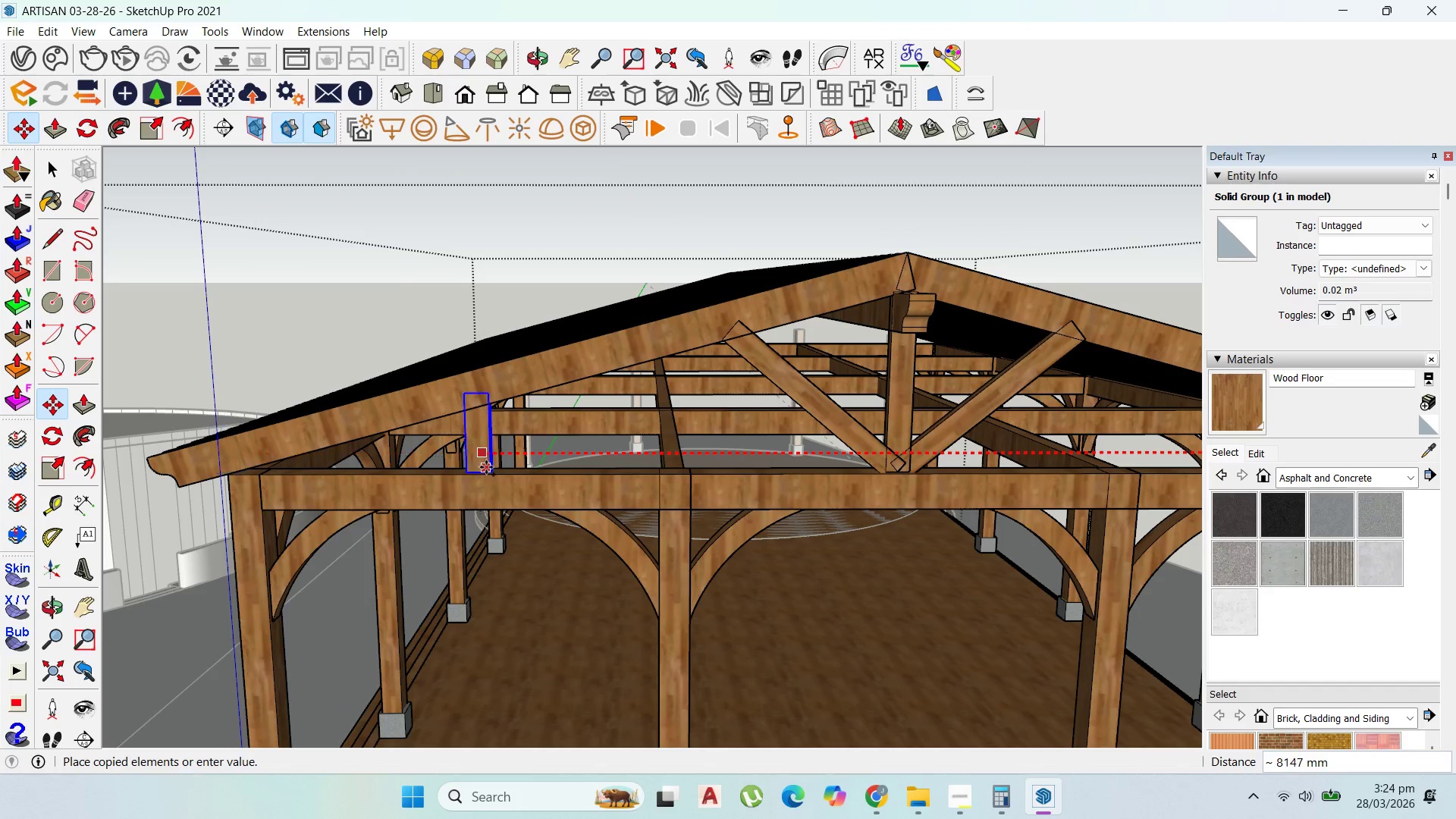 
hold_key(key=ShiftLeft, duration=1.51)
scroll: coordinate [480, 485], scroll_direction: up, amount: 2.0
 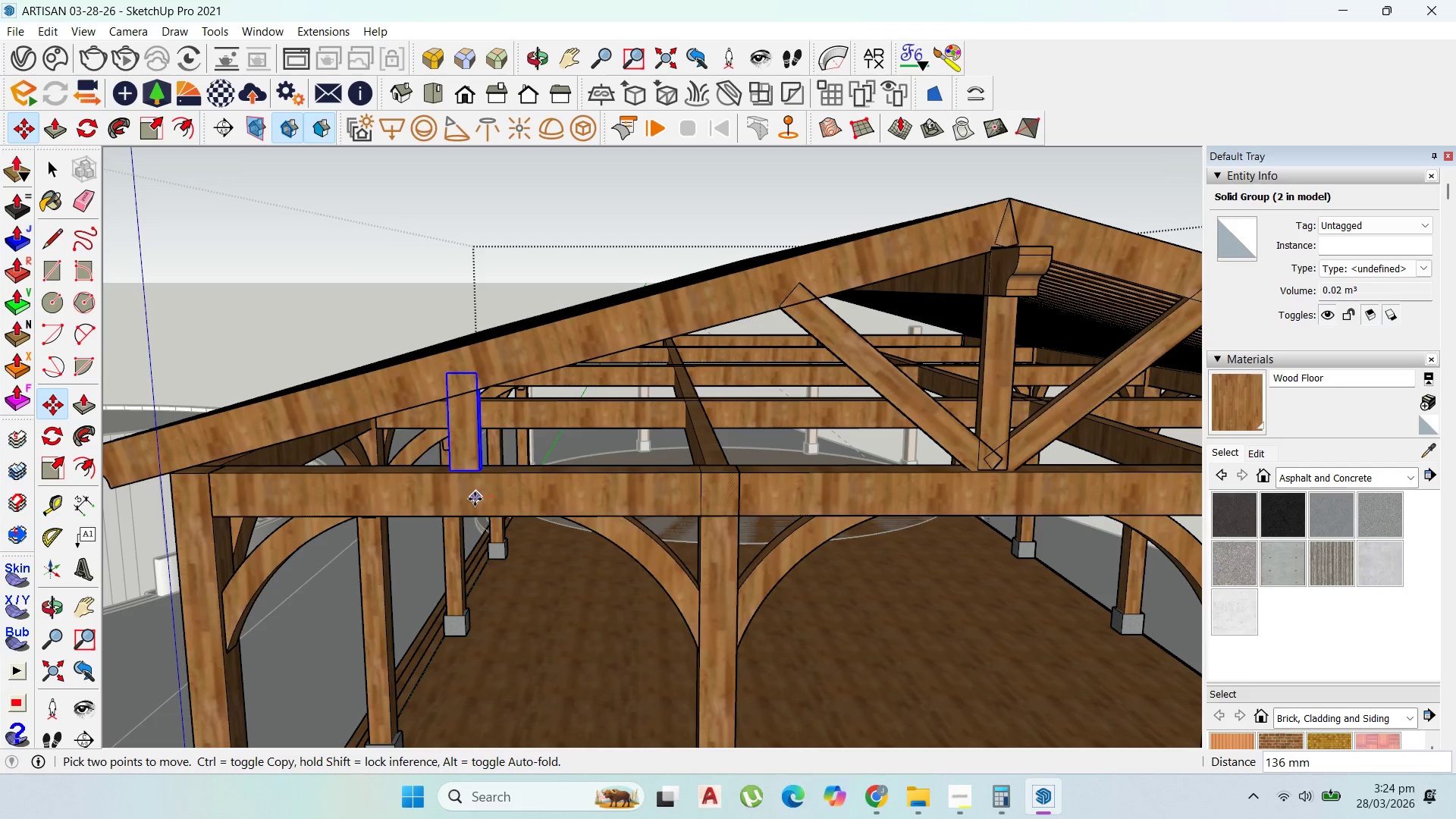 
left_click([473, 499])
 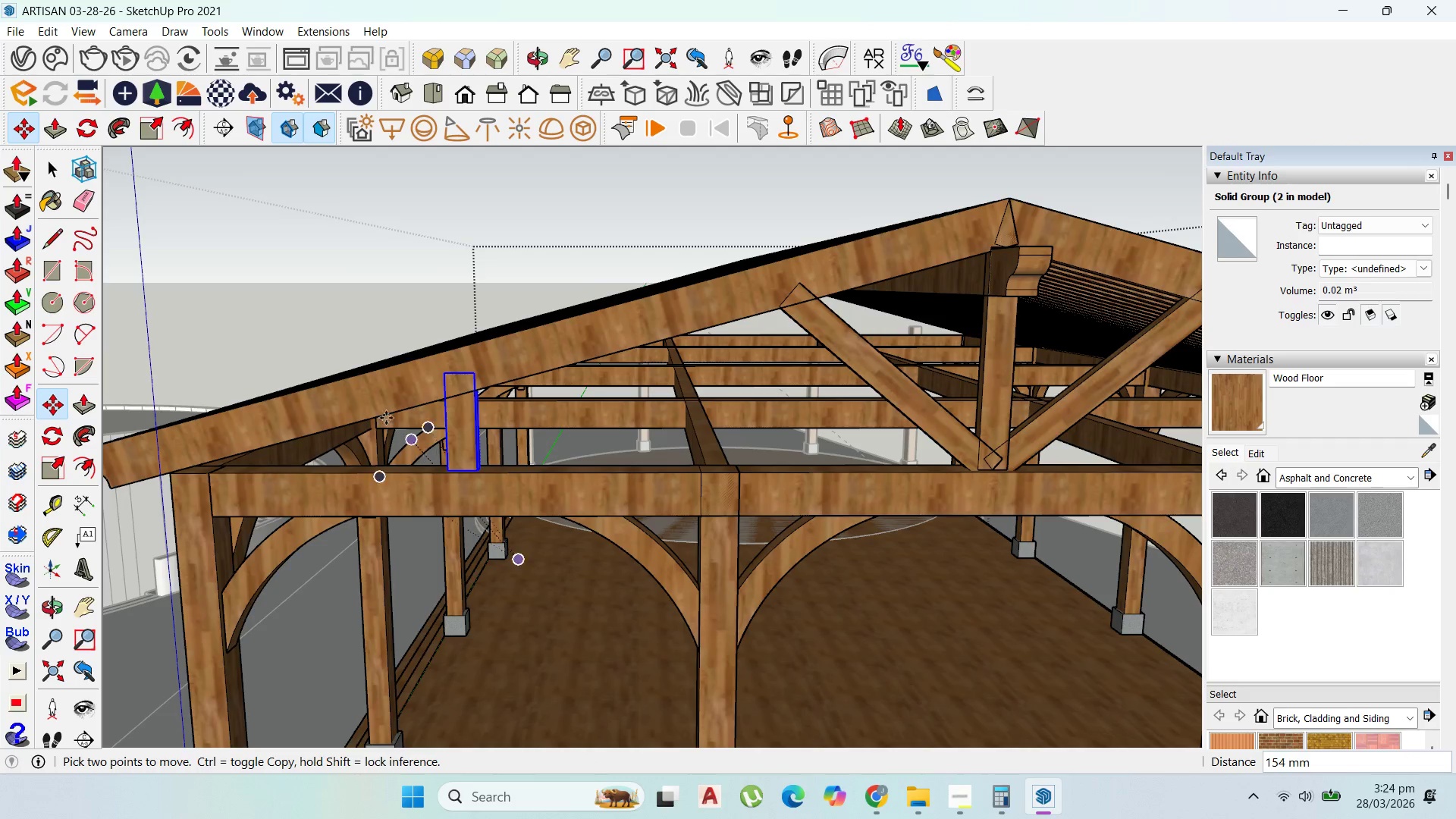 
scroll: coordinate [417, 413], scroll_direction: down, amount: 8.0
 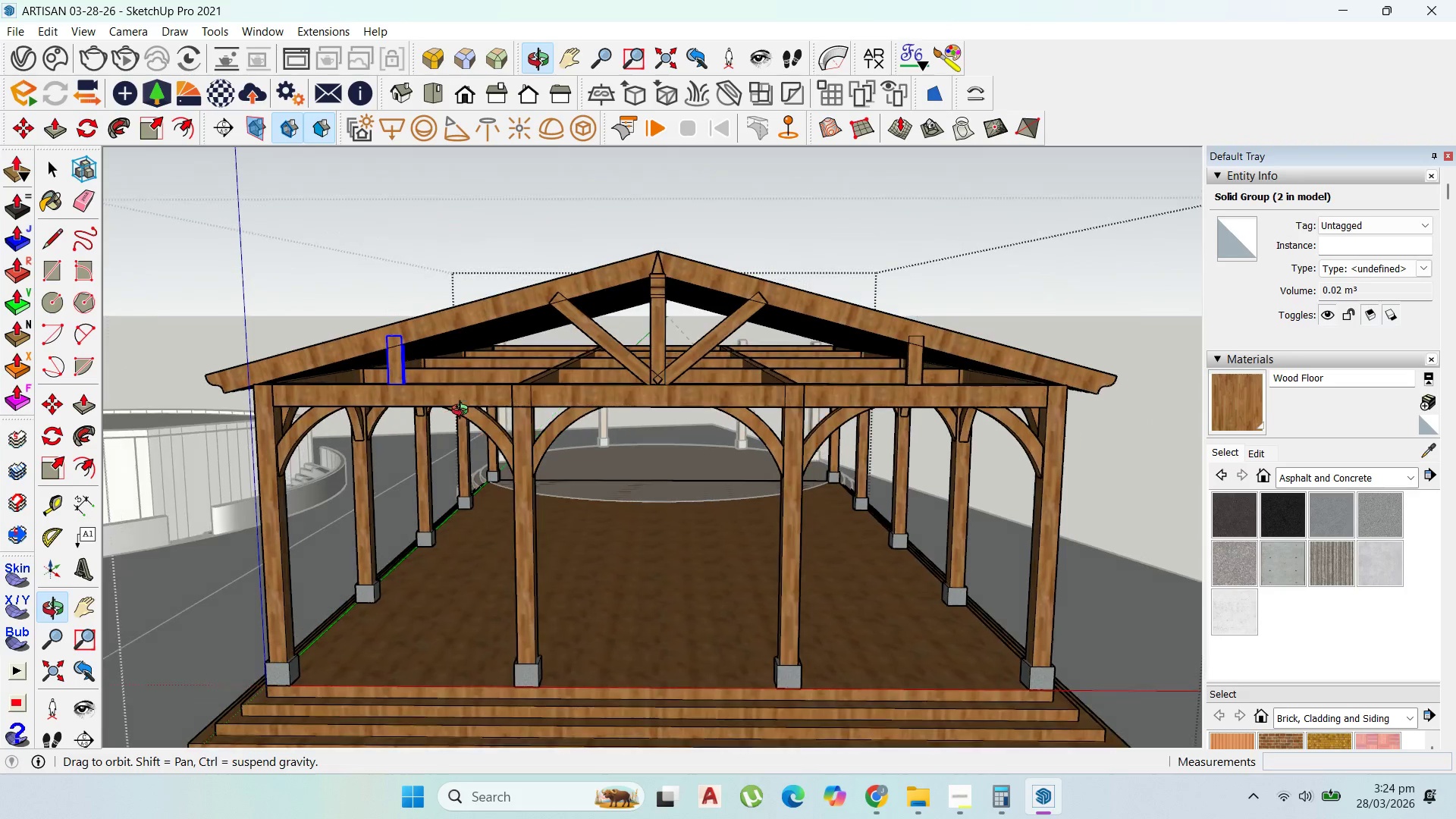 
scroll: coordinate [644, 358], scroll_direction: none, amount: 0.0
 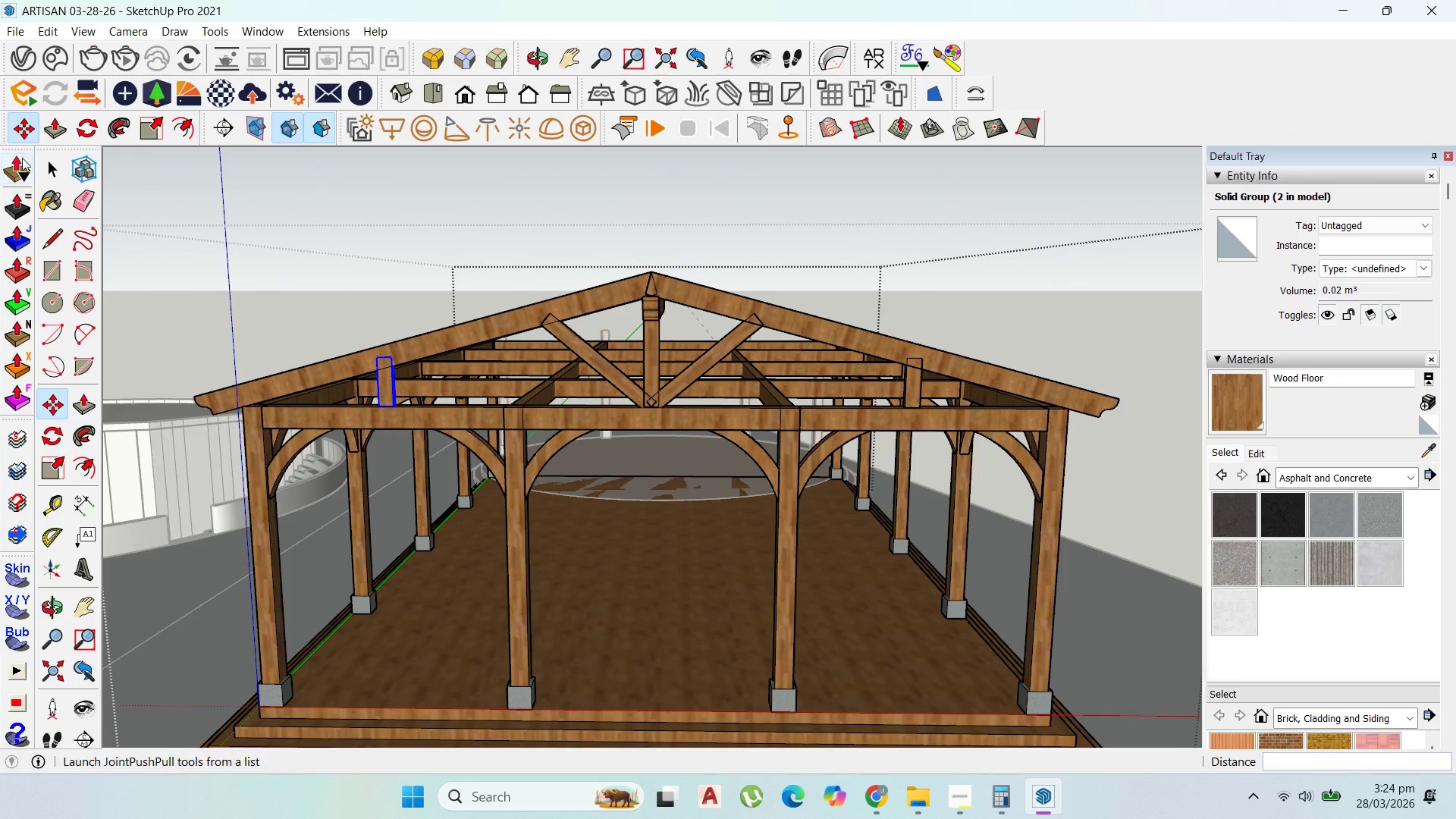 
left_click([44, 166])
 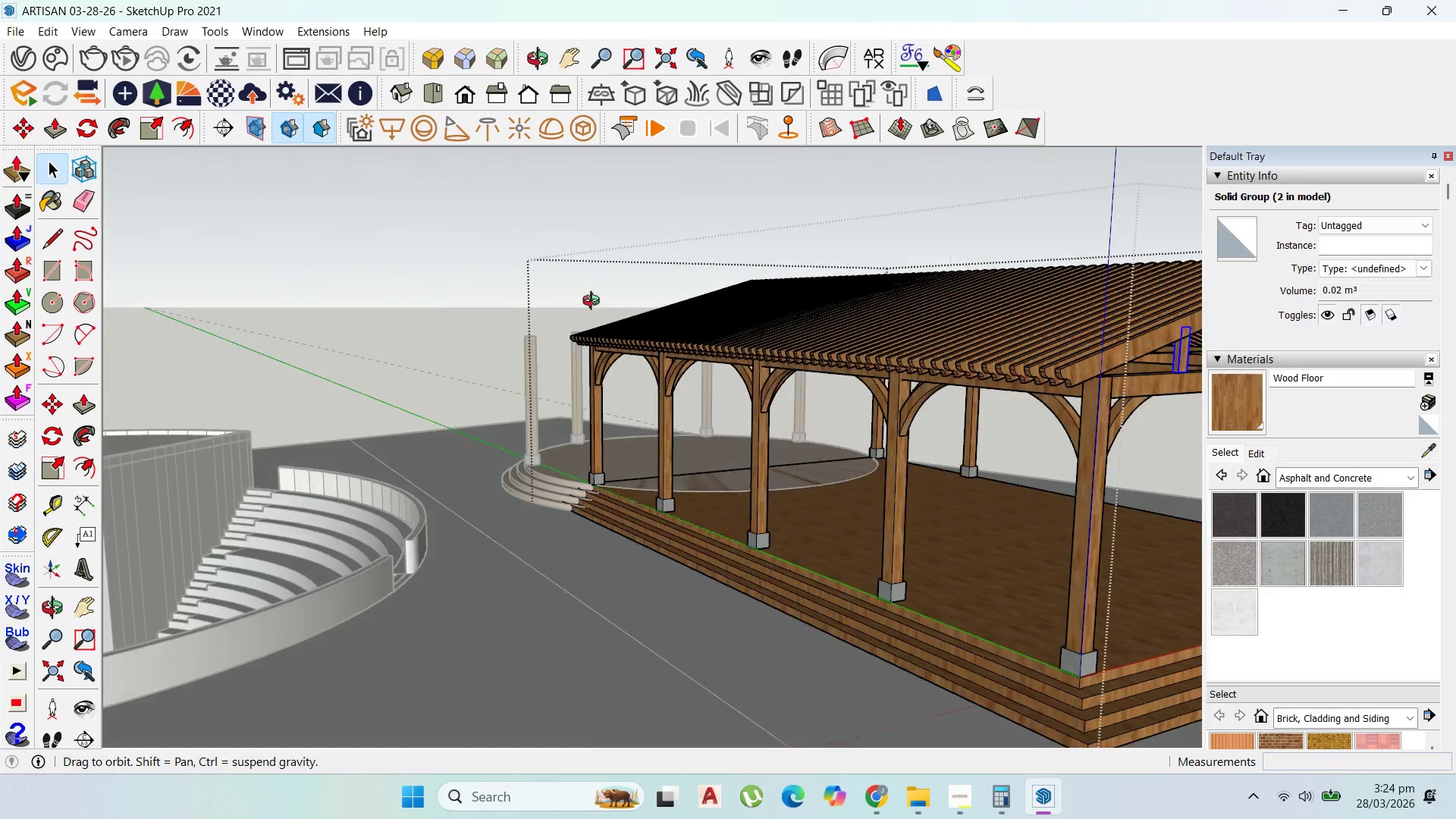 
scroll: coordinate [1003, 292], scroll_direction: down, amount: 1.0
 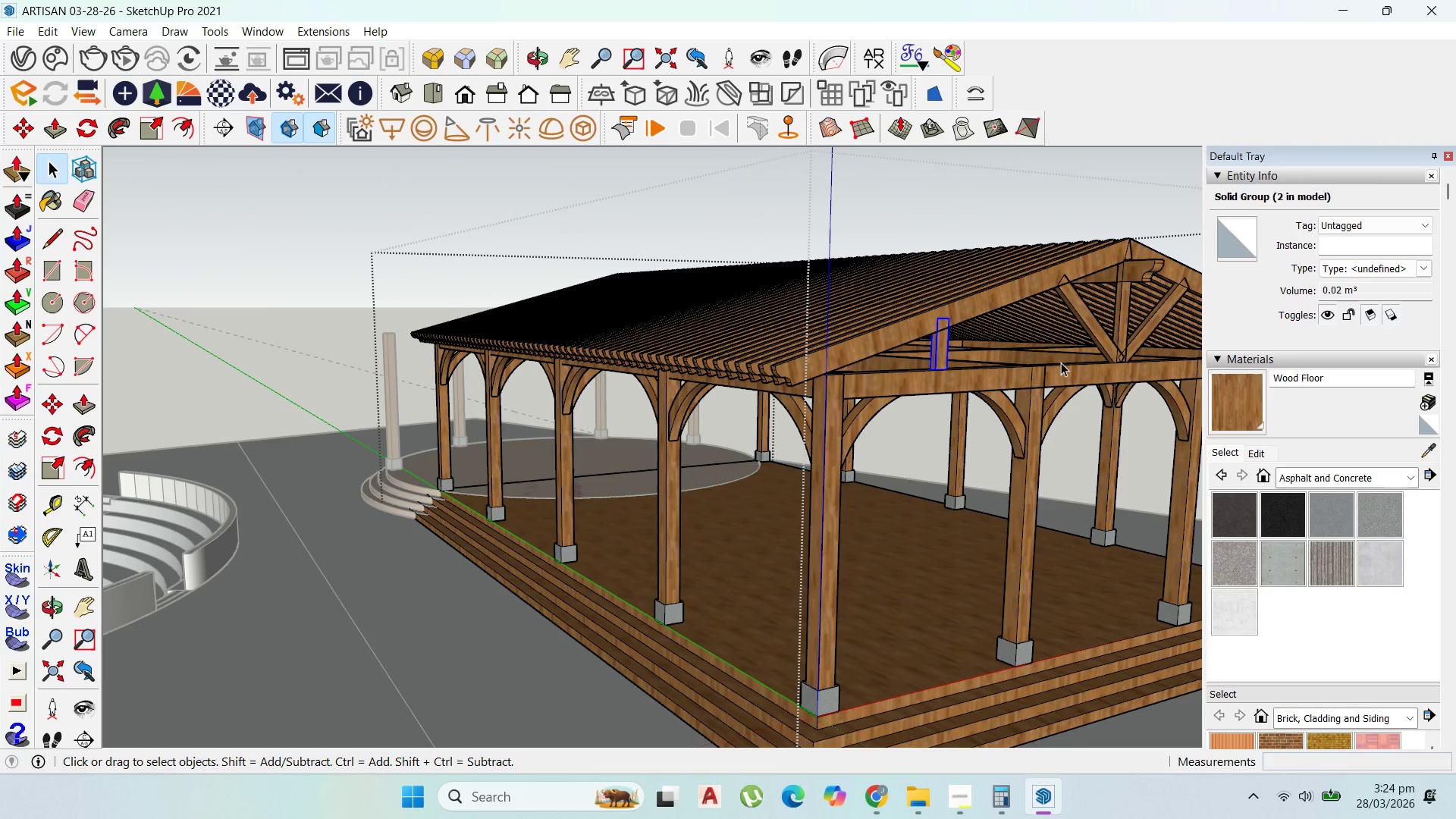 
hold_key(key=ShiftLeft, duration=1.5)
left_click([1106, 350])
 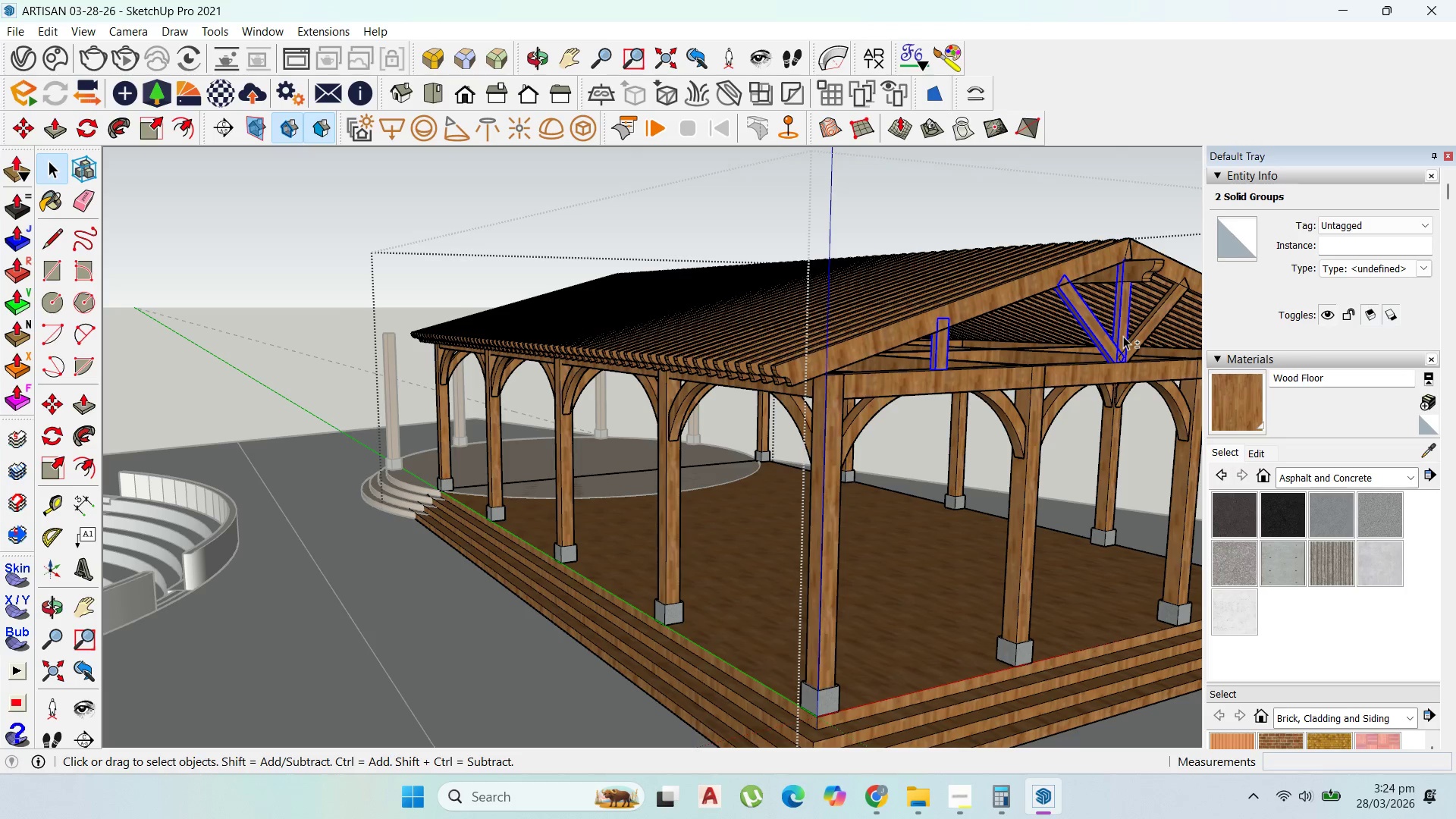 
key(Shift+ShiftLeft)
 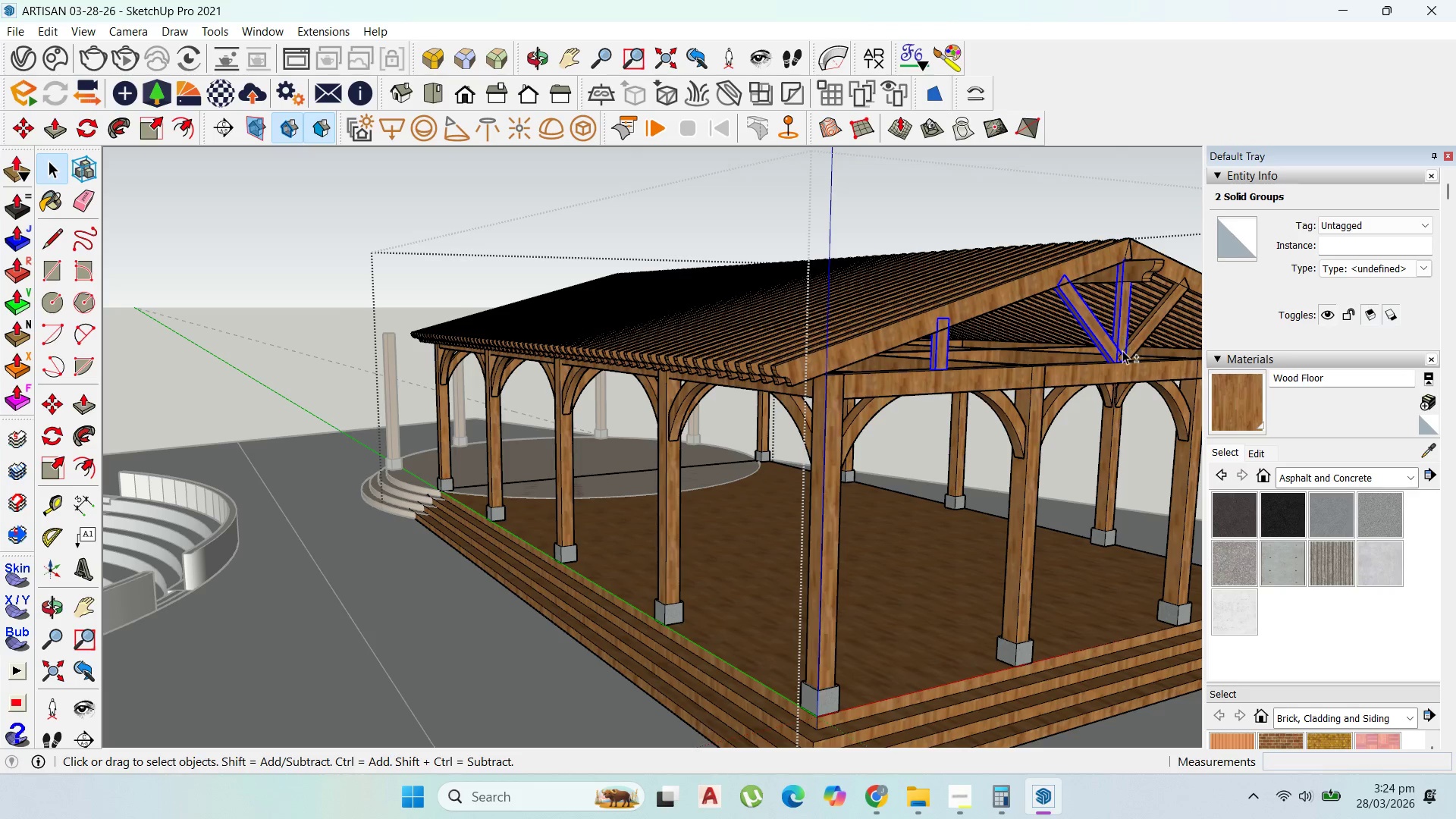 
key(Shift+ShiftLeft)
 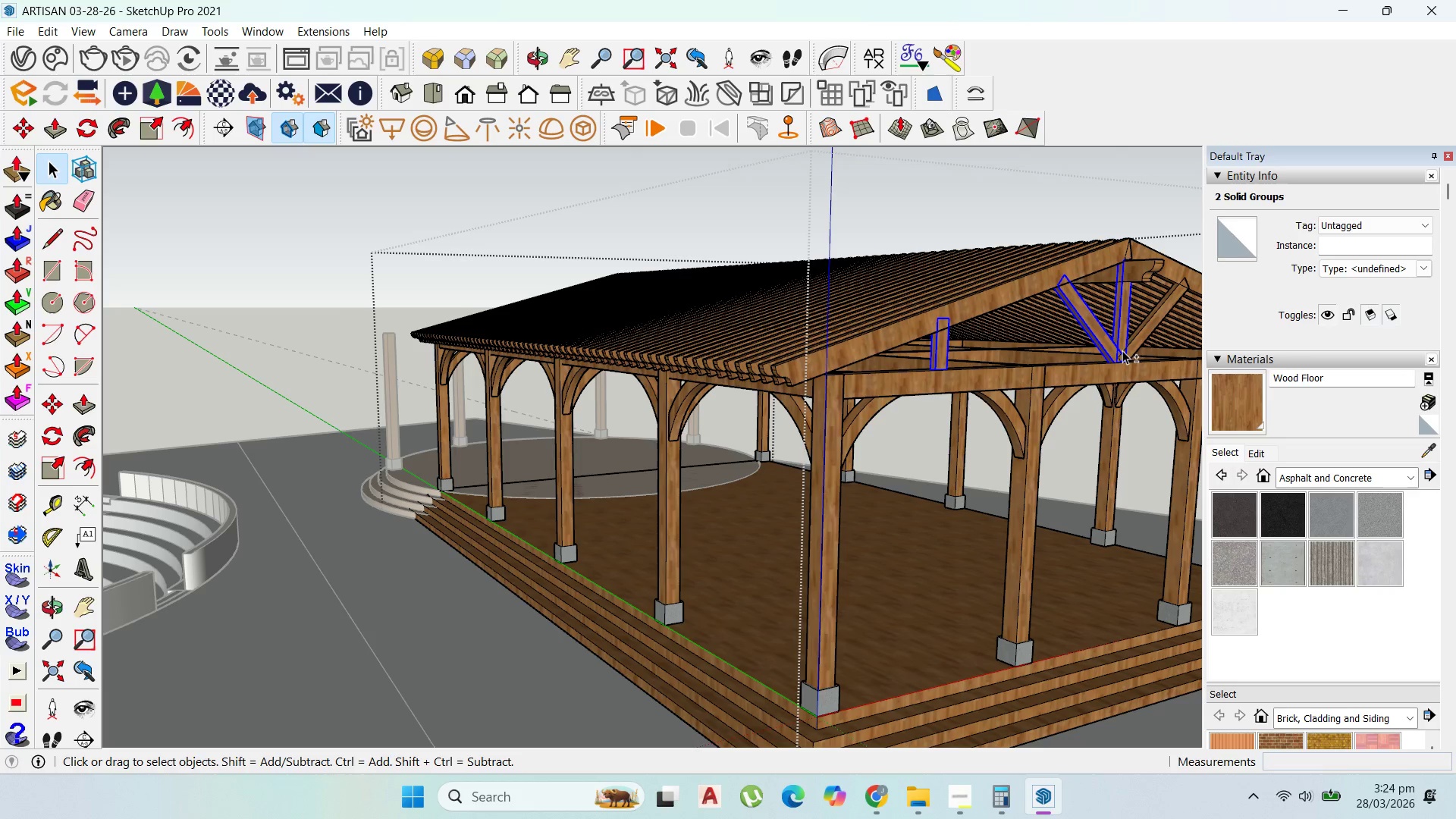 
key(Shift+ShiftLeft)
 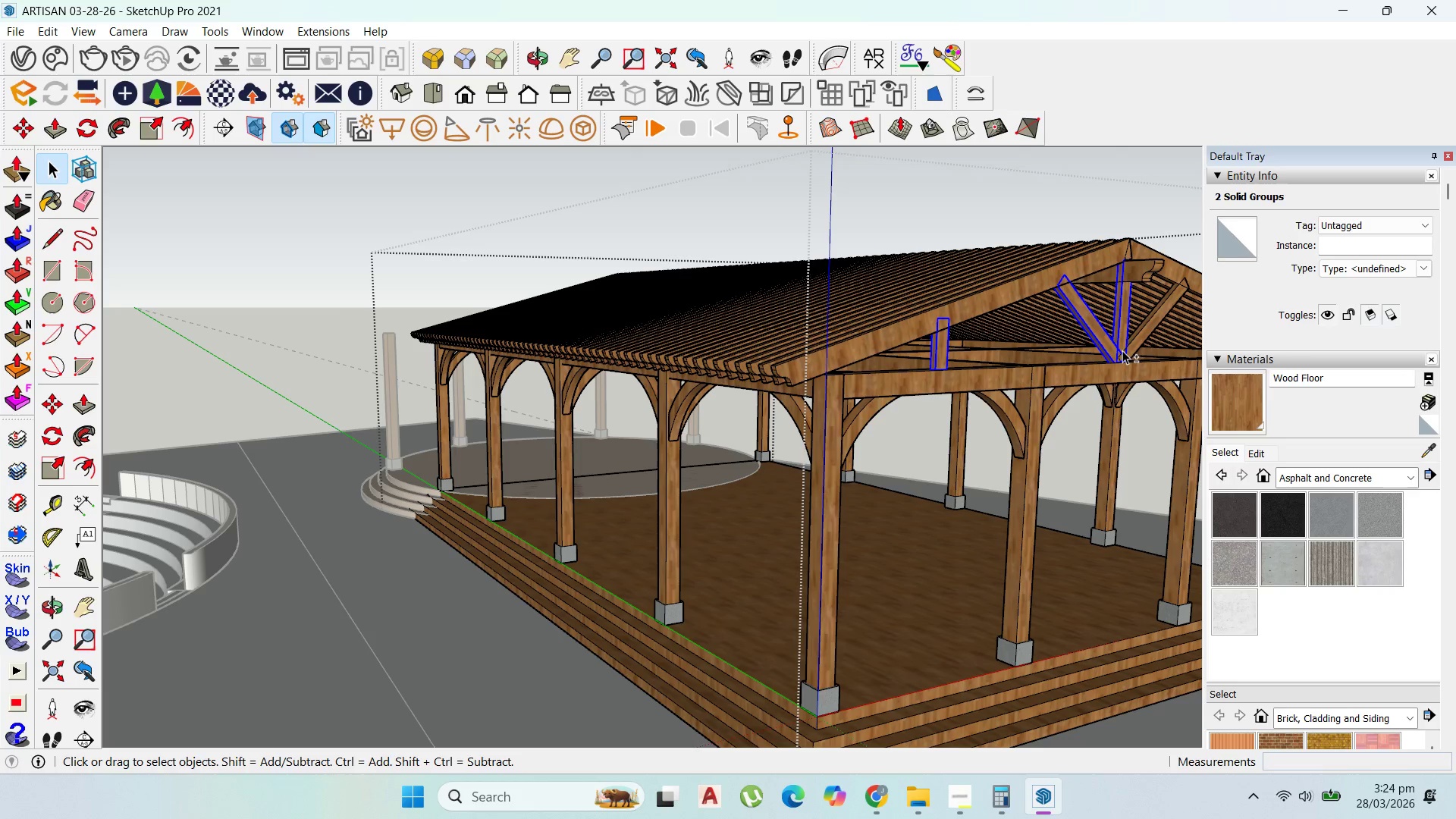 
key(Shift+ShiftLeft)
 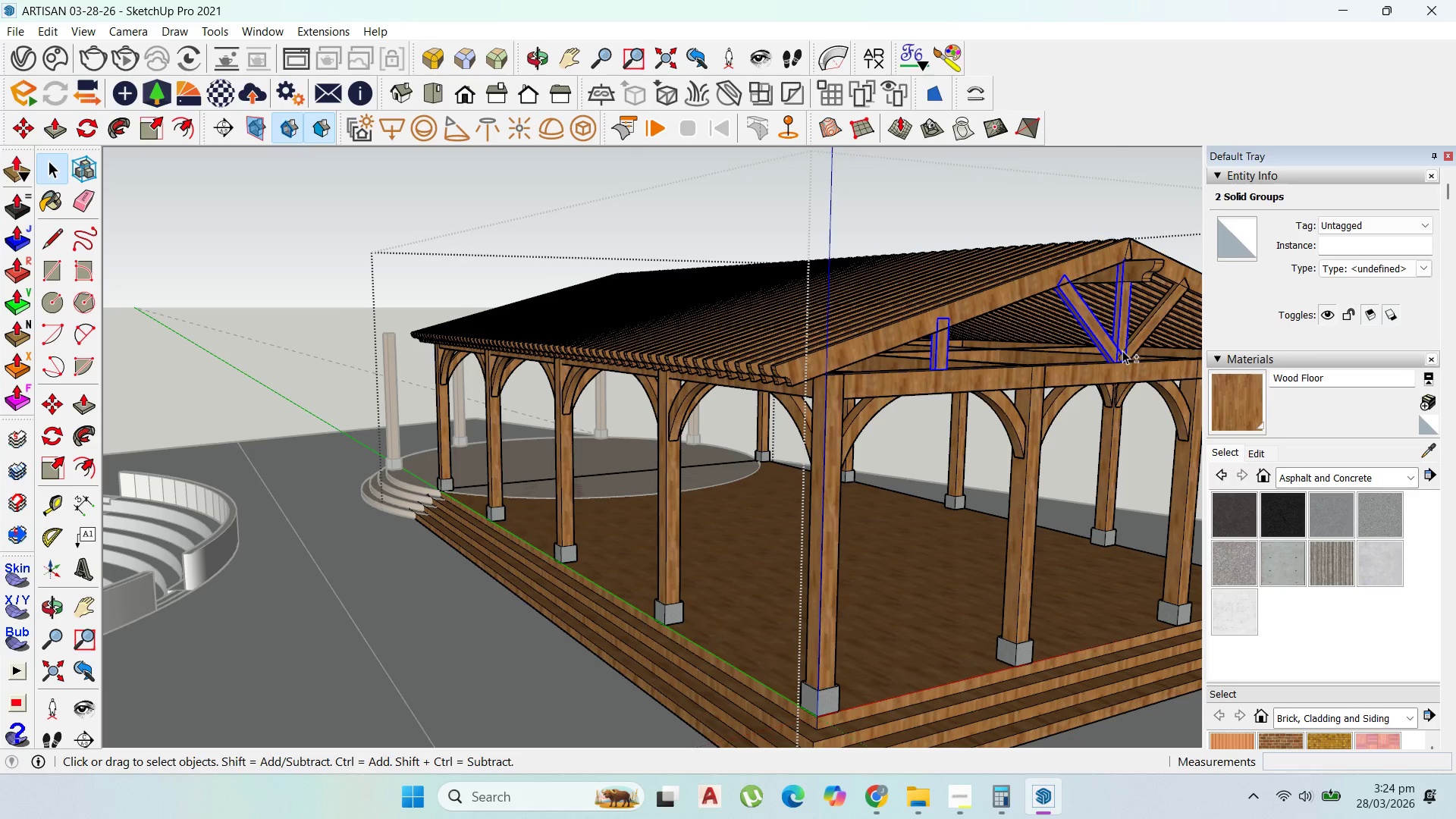 
key(Shift+ShiftLeft)
 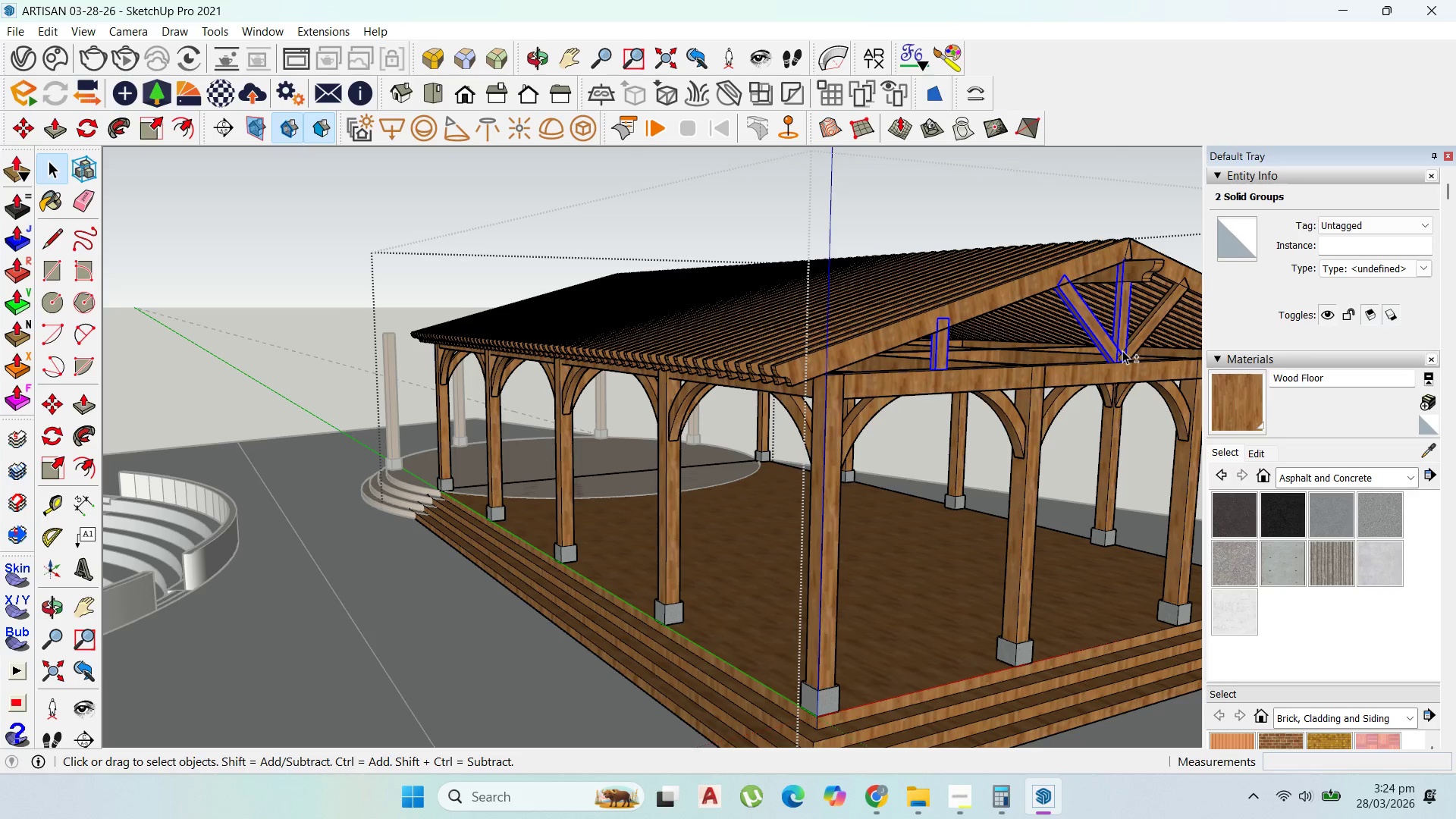 
key(Shift+ShiftLeft)
 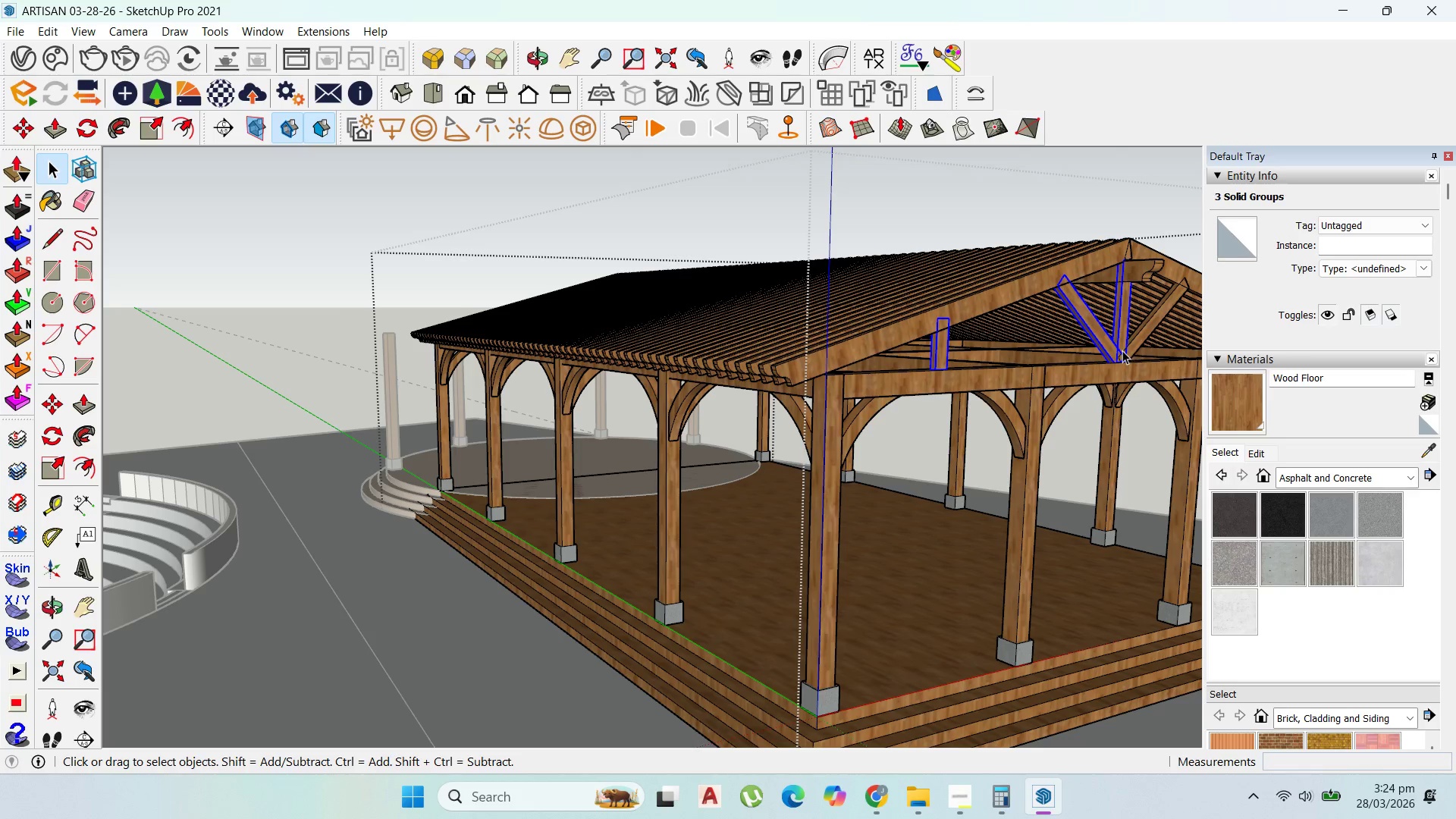 
key(Shift+ShiftLeft)
 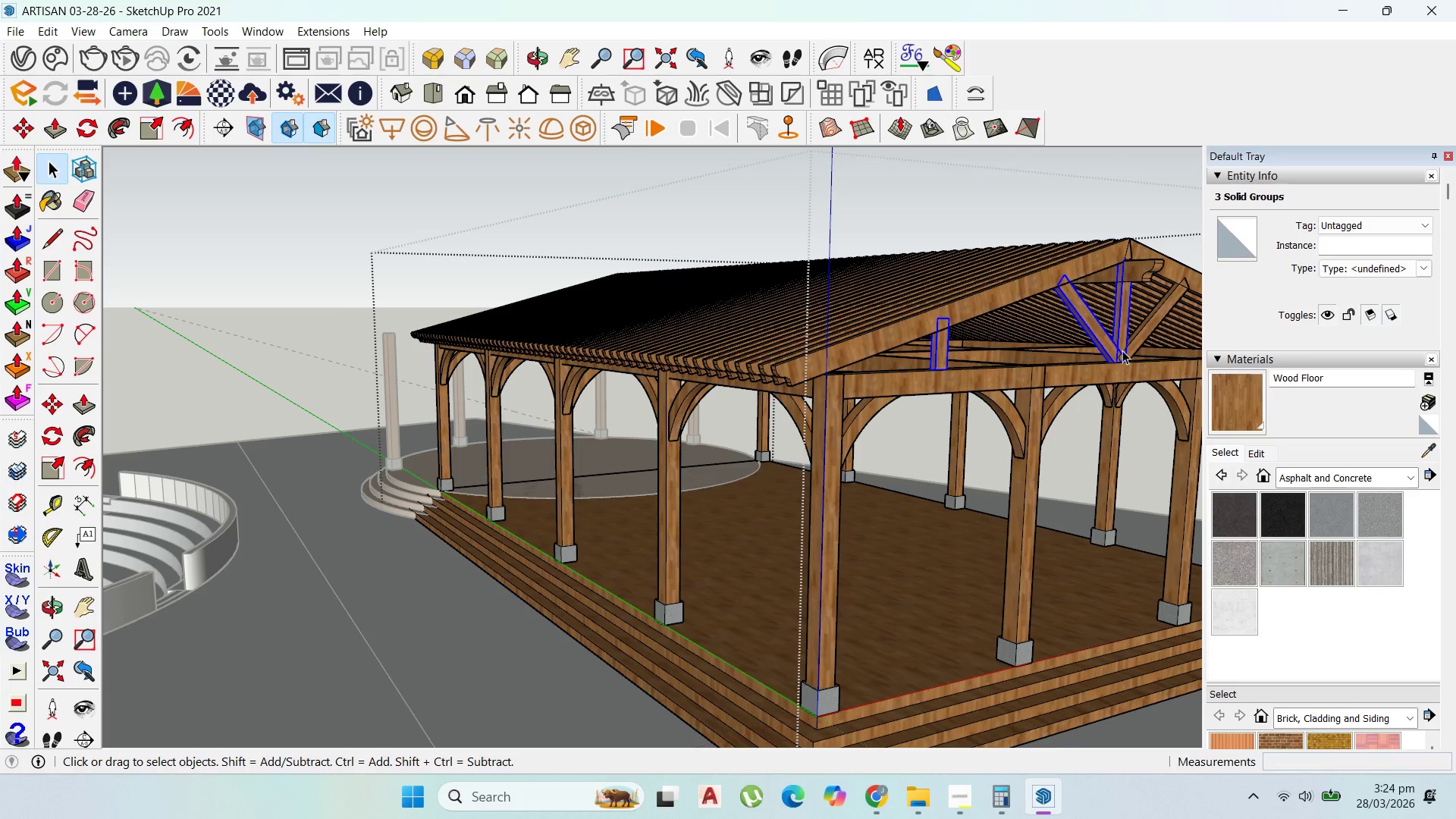 
wait(5.36)
 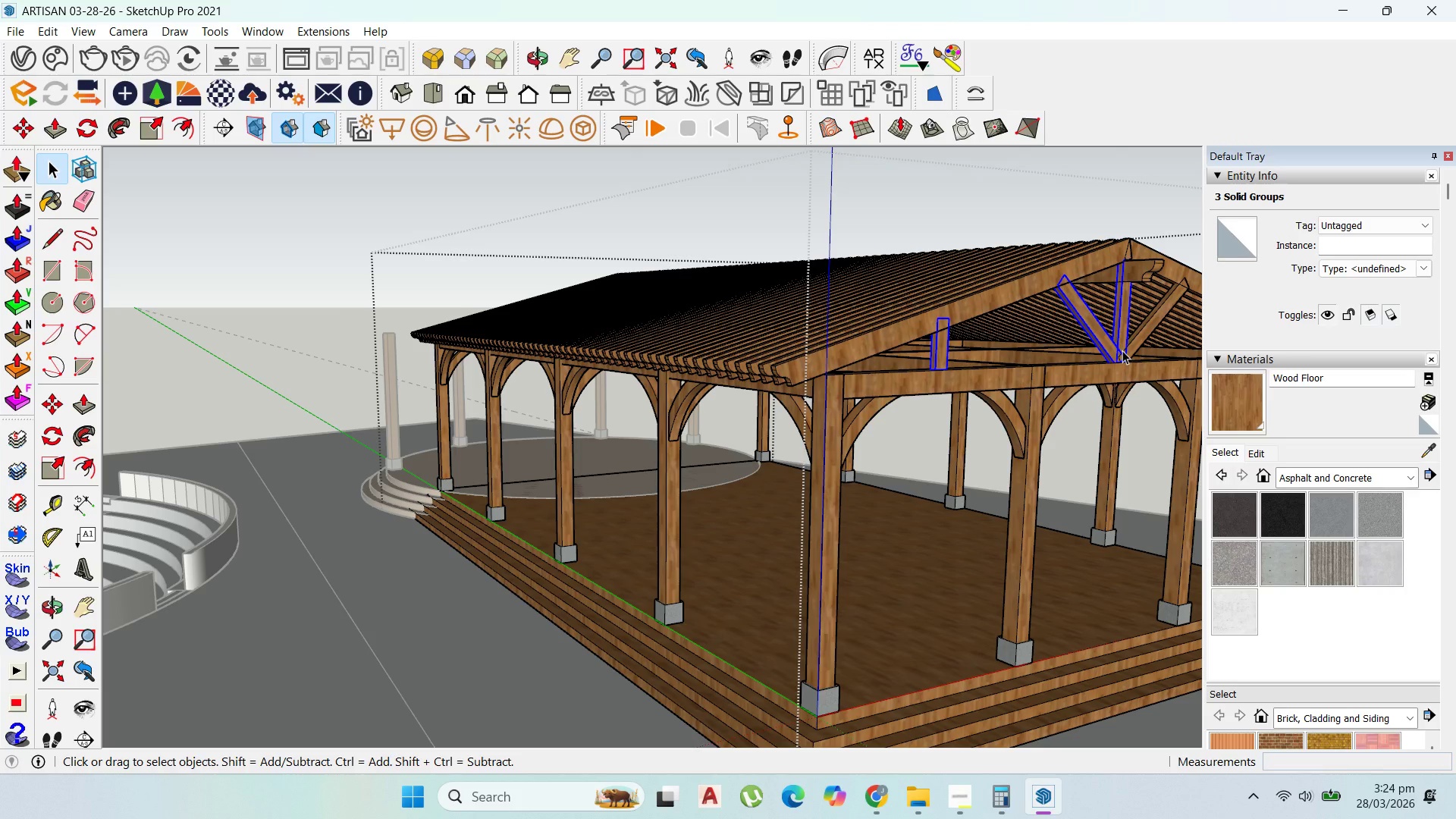 
scroll: coordinate [856, 397], scroll_direction: down, amount: 4.0
 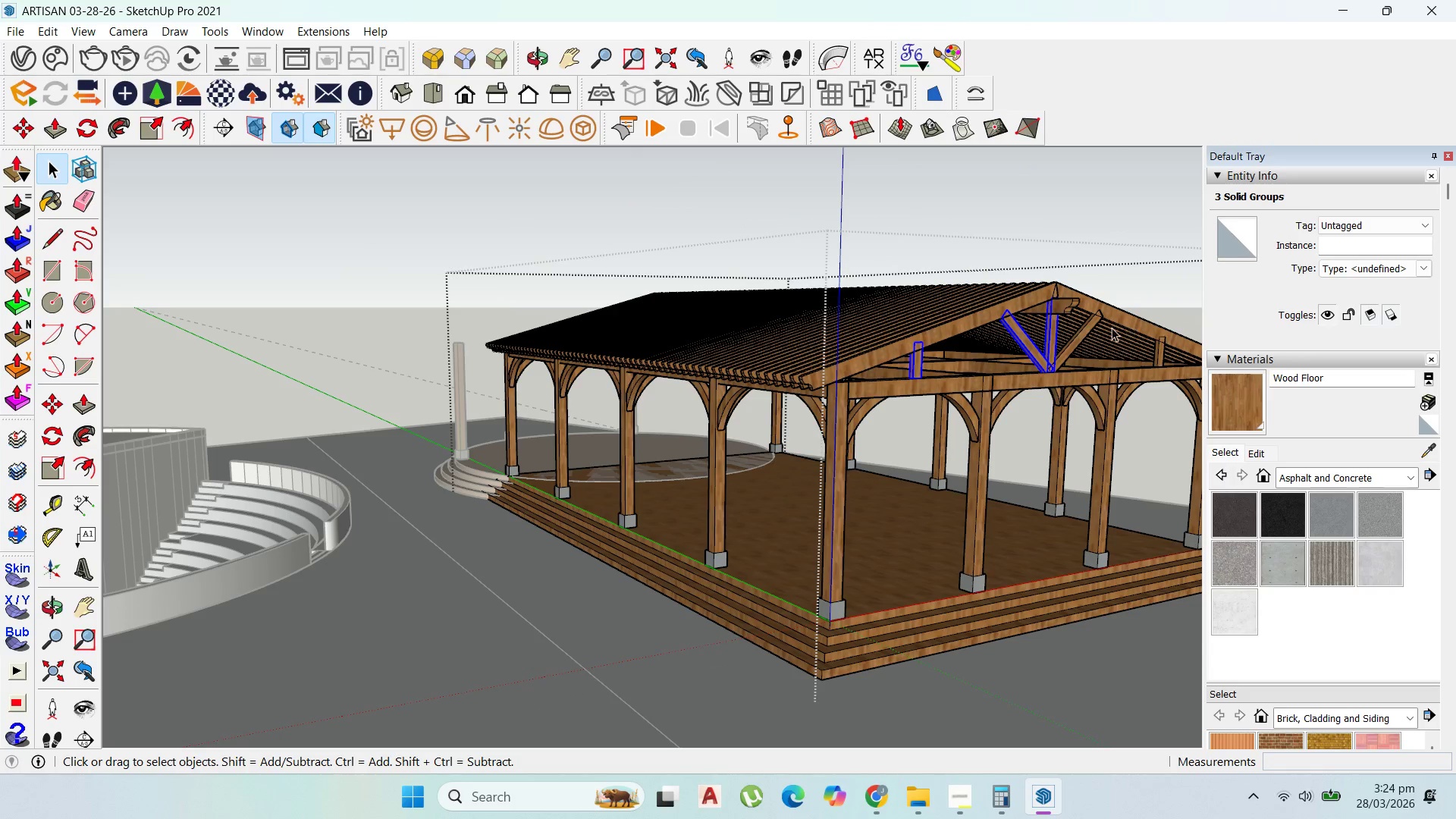 
scroll: coordinate [807, 297], scroll_direction: up, amount: 8.0
 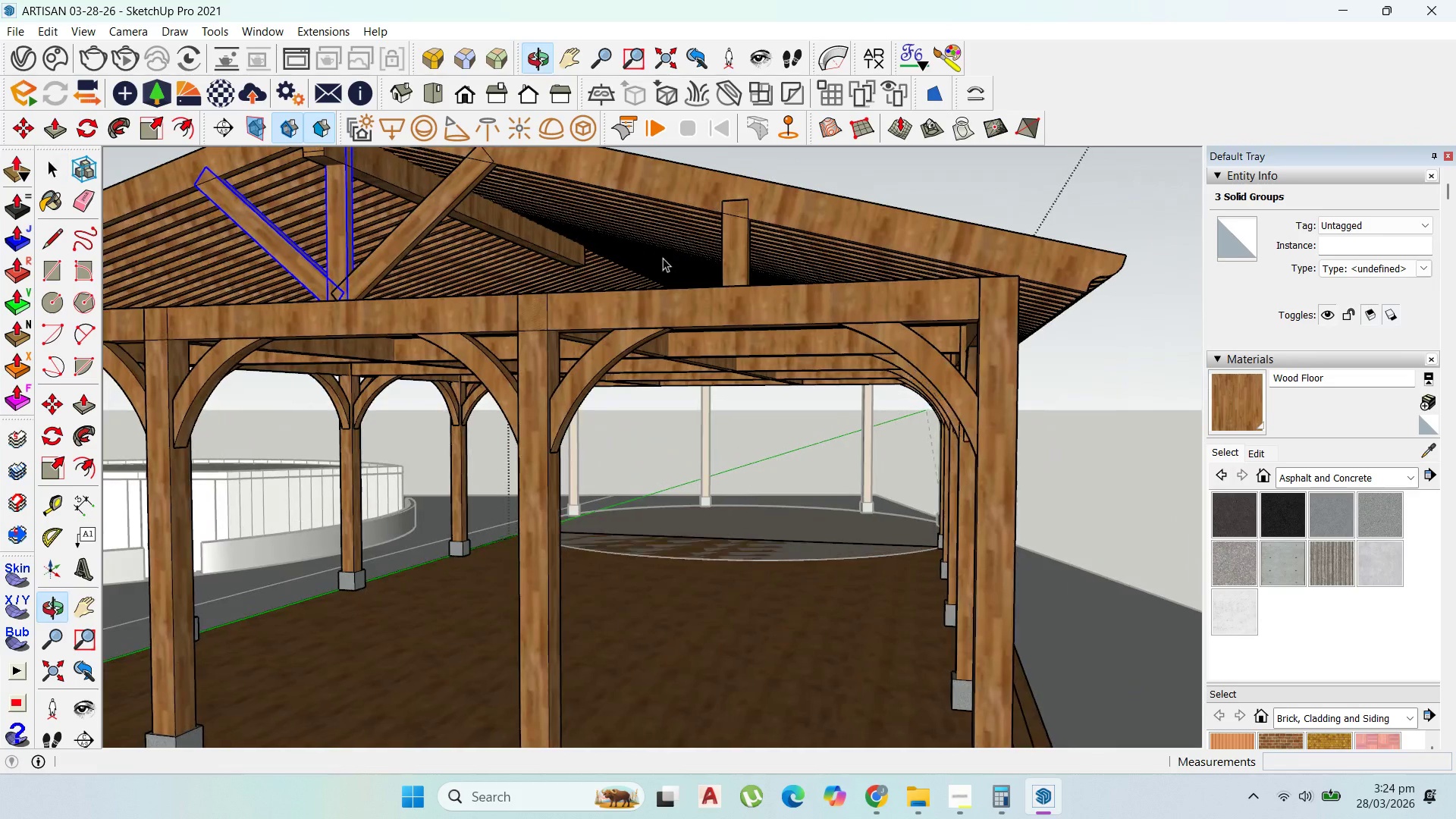 
scroll: coordinate [632, 353], scroll_direction: down, amount: 4.0
 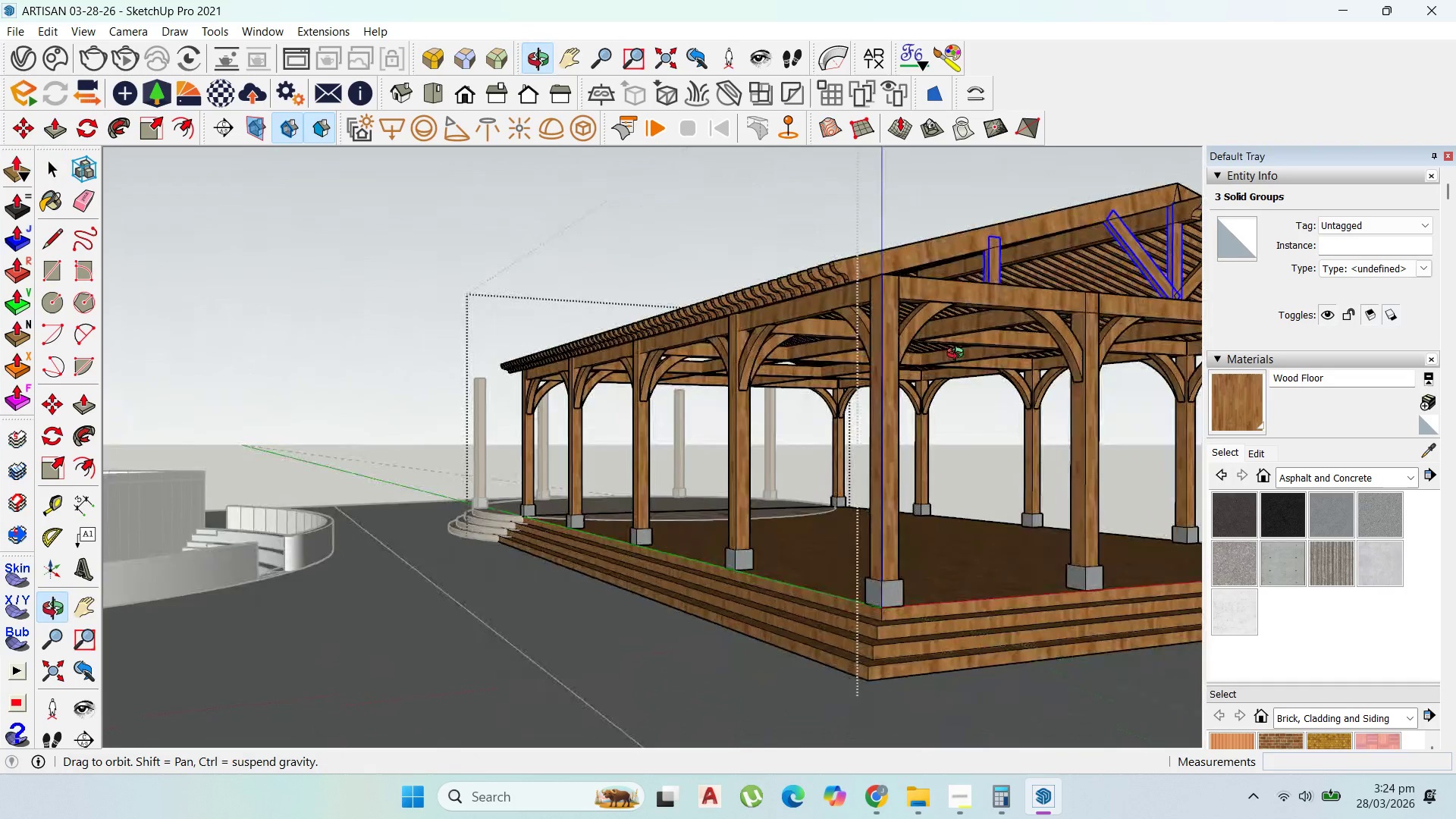 
scroll: coordinate [870, 239], scroll_direction: up, amount: 9.0
 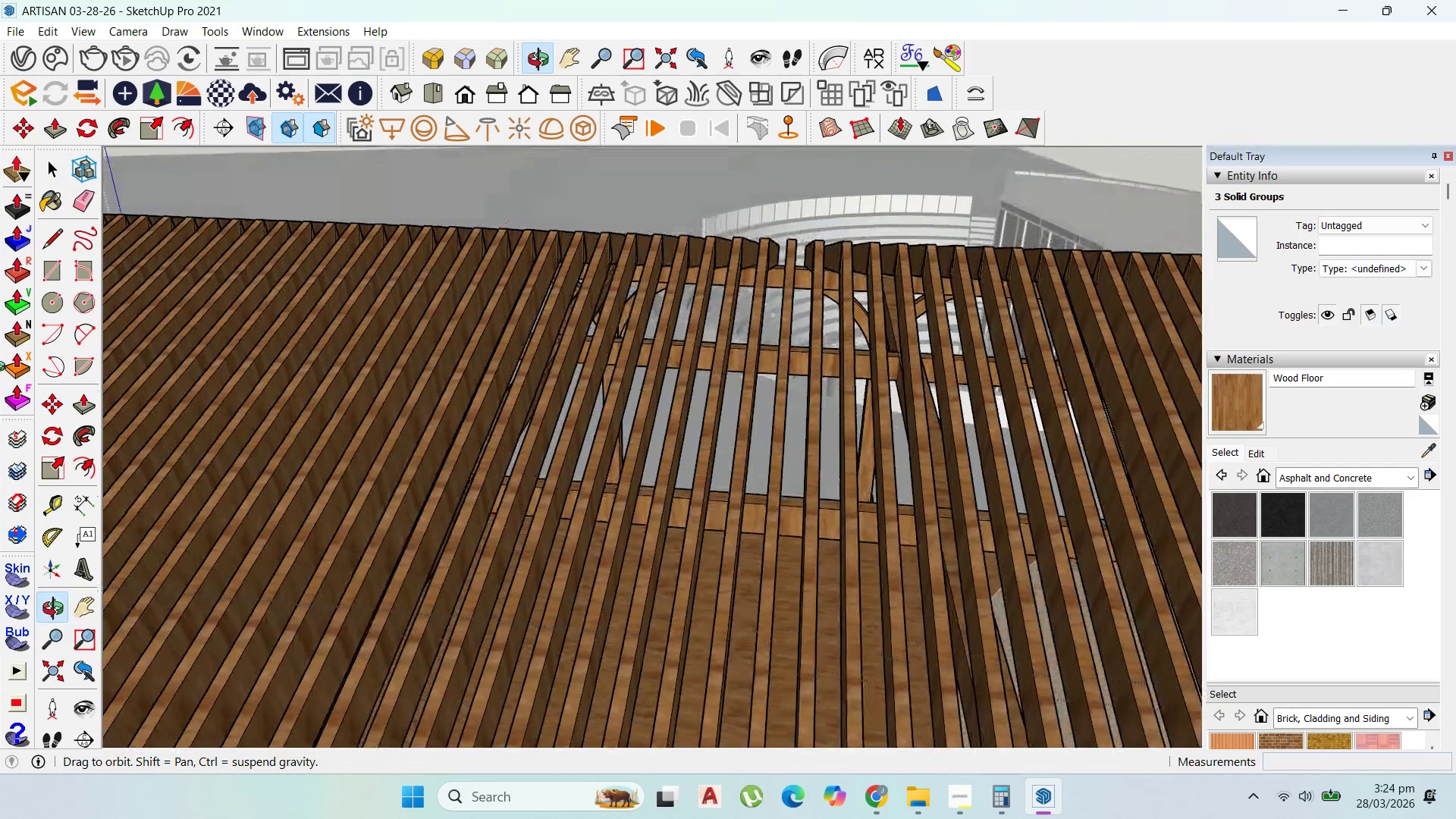 
scroll: coordinate [514, 253], scroll_direction: down, amount: 9.0
 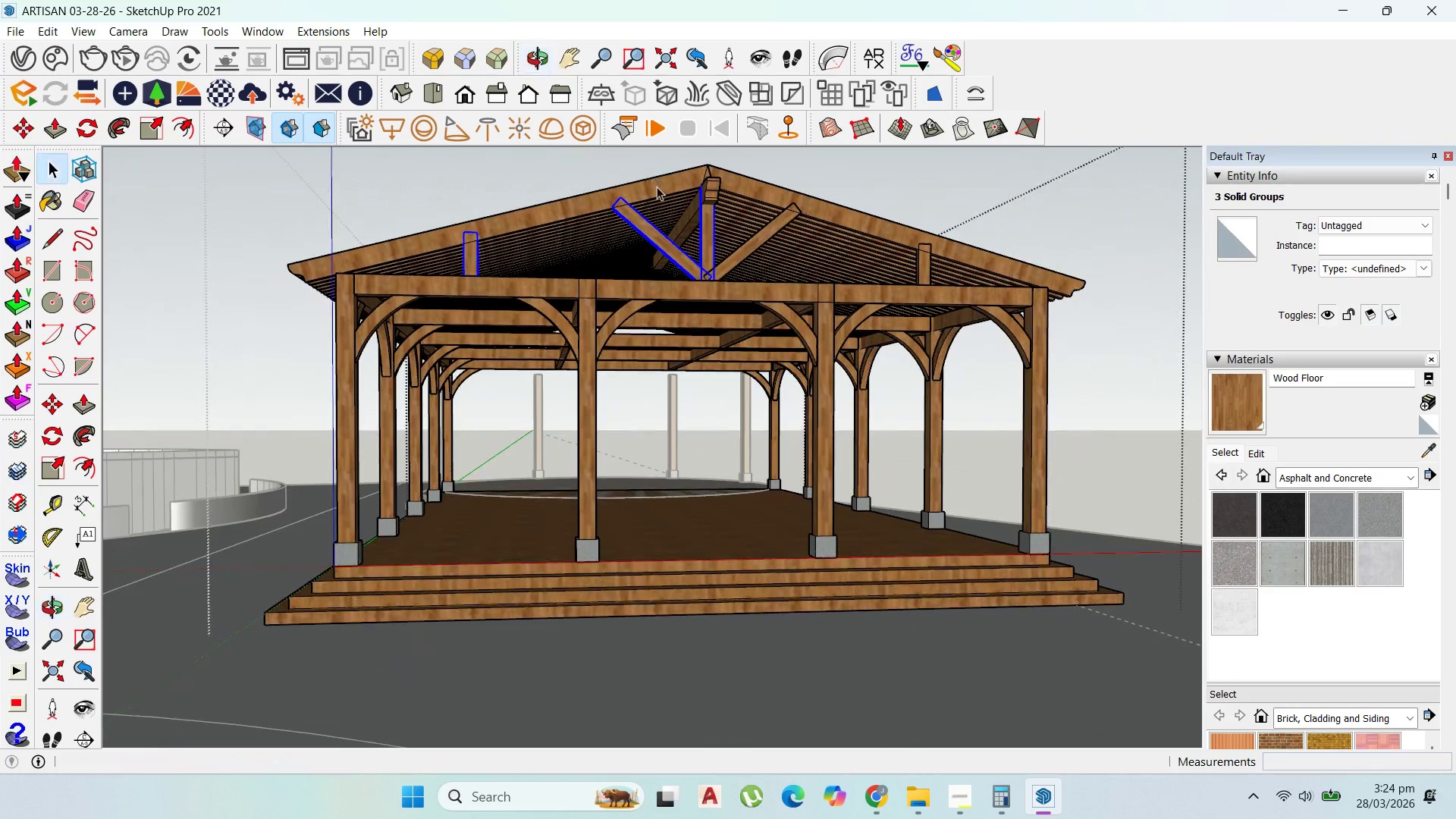 
scroll: coordinate [673, 232], scroll_direction: up, amount: 2.0
 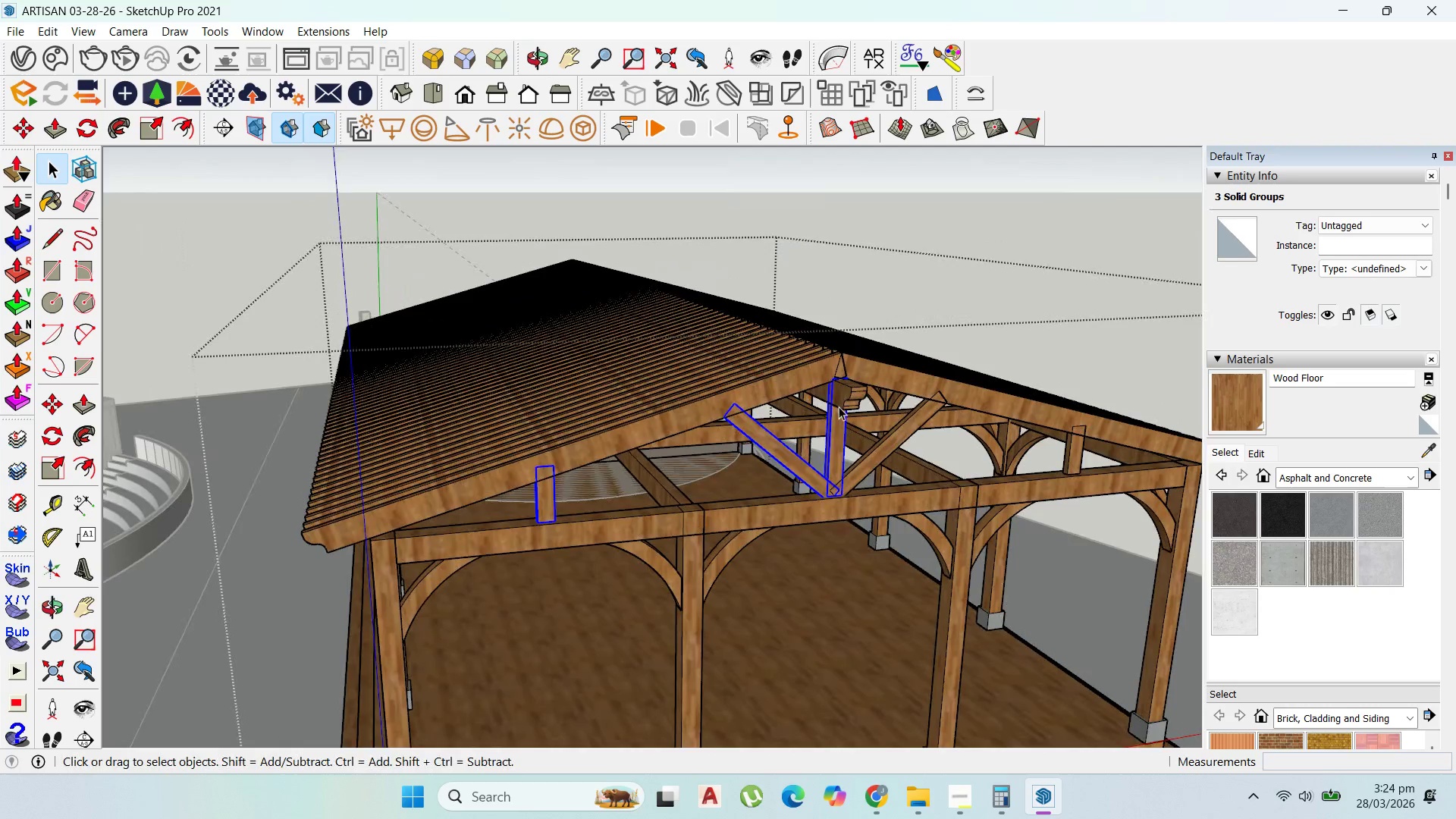 
left_click([852, 390])
 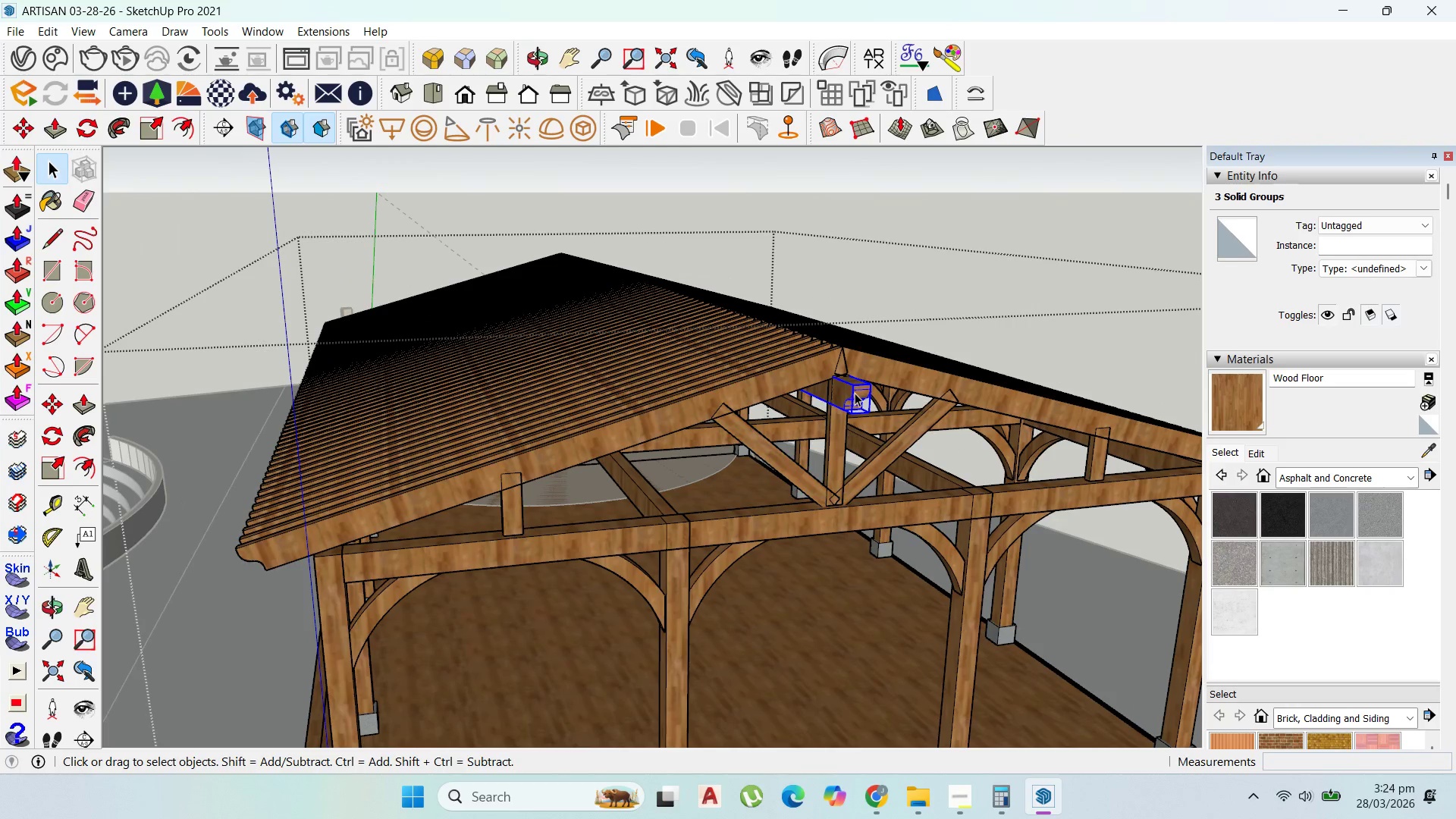 
scroll: coordinate [842, 385], scroll_direction: up, amount: 17.0
 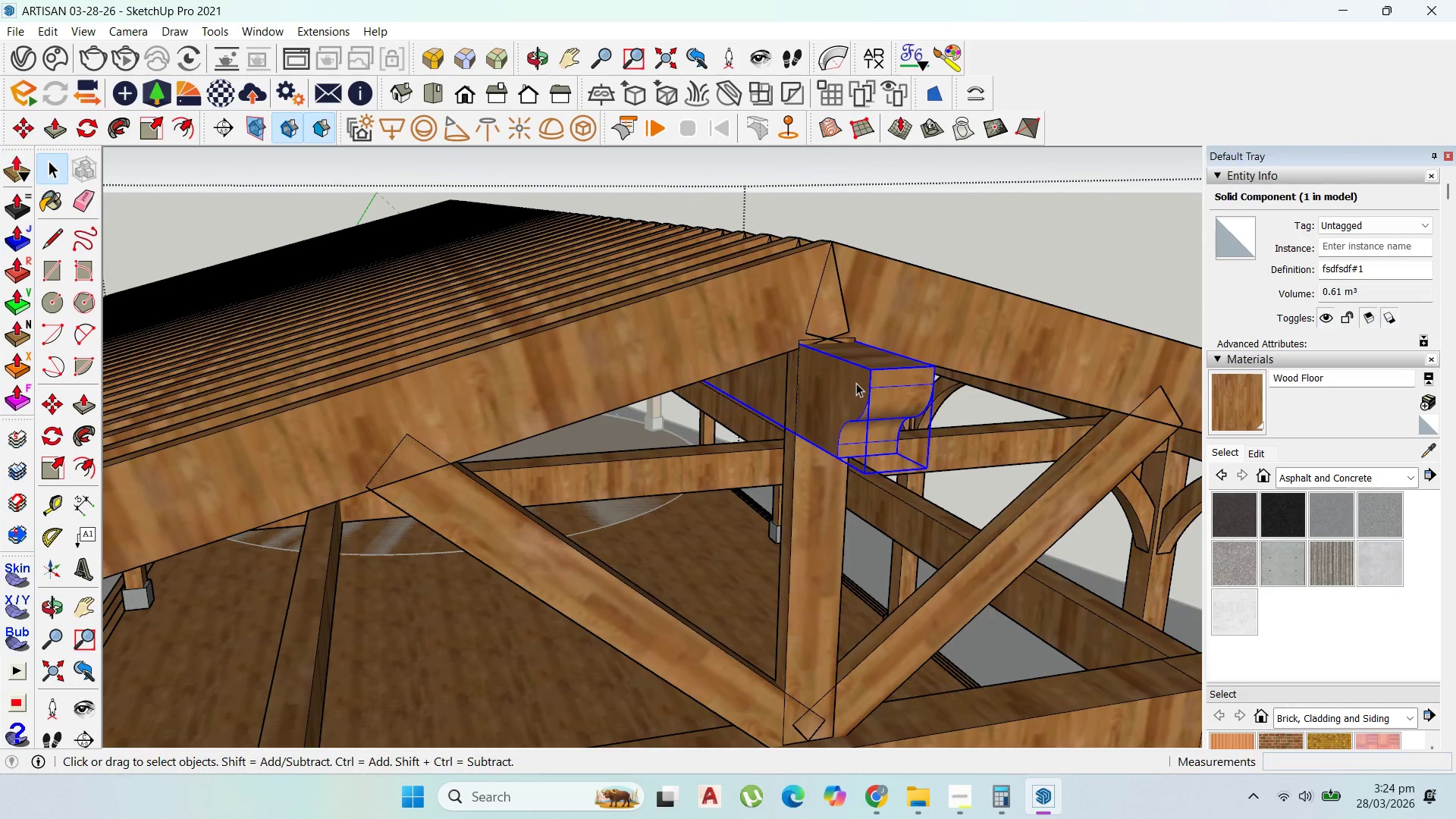 
key(M)
 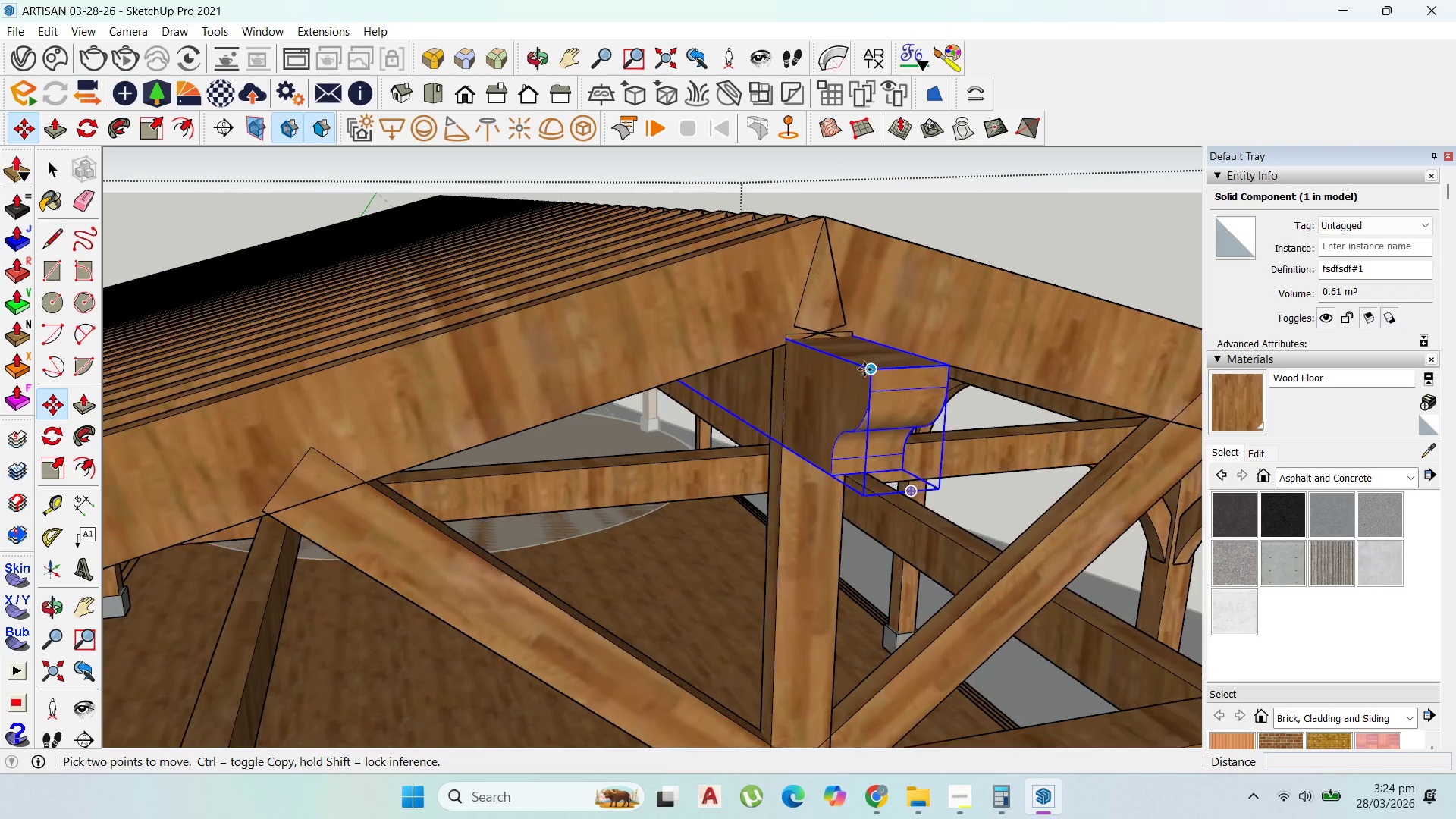 
scroll: coordinate [822, 356], scroll_direction: up, amount: 4.0
 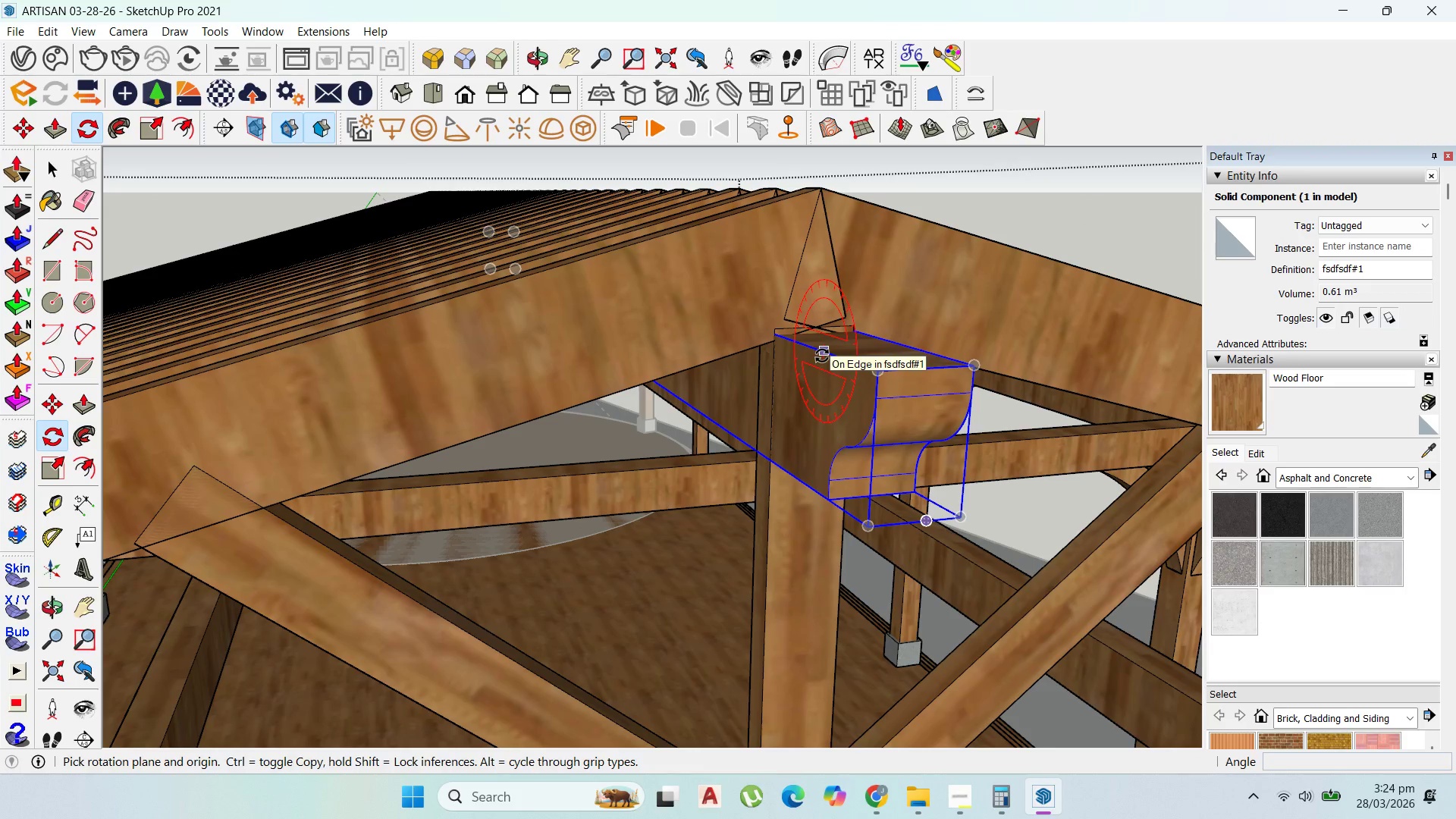 
key(ArrowRight)
 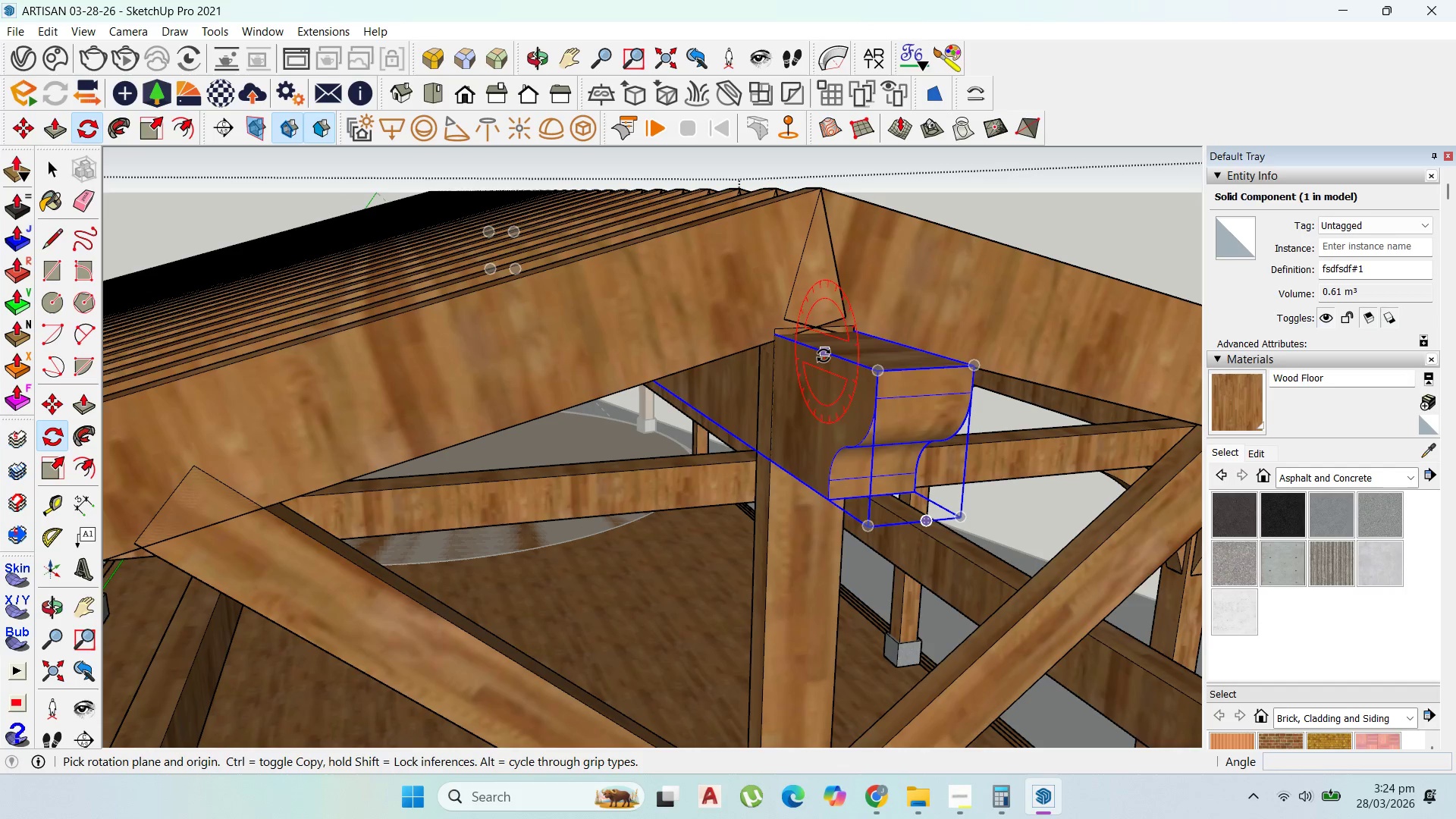 
key(Shift+ShiftRight)
 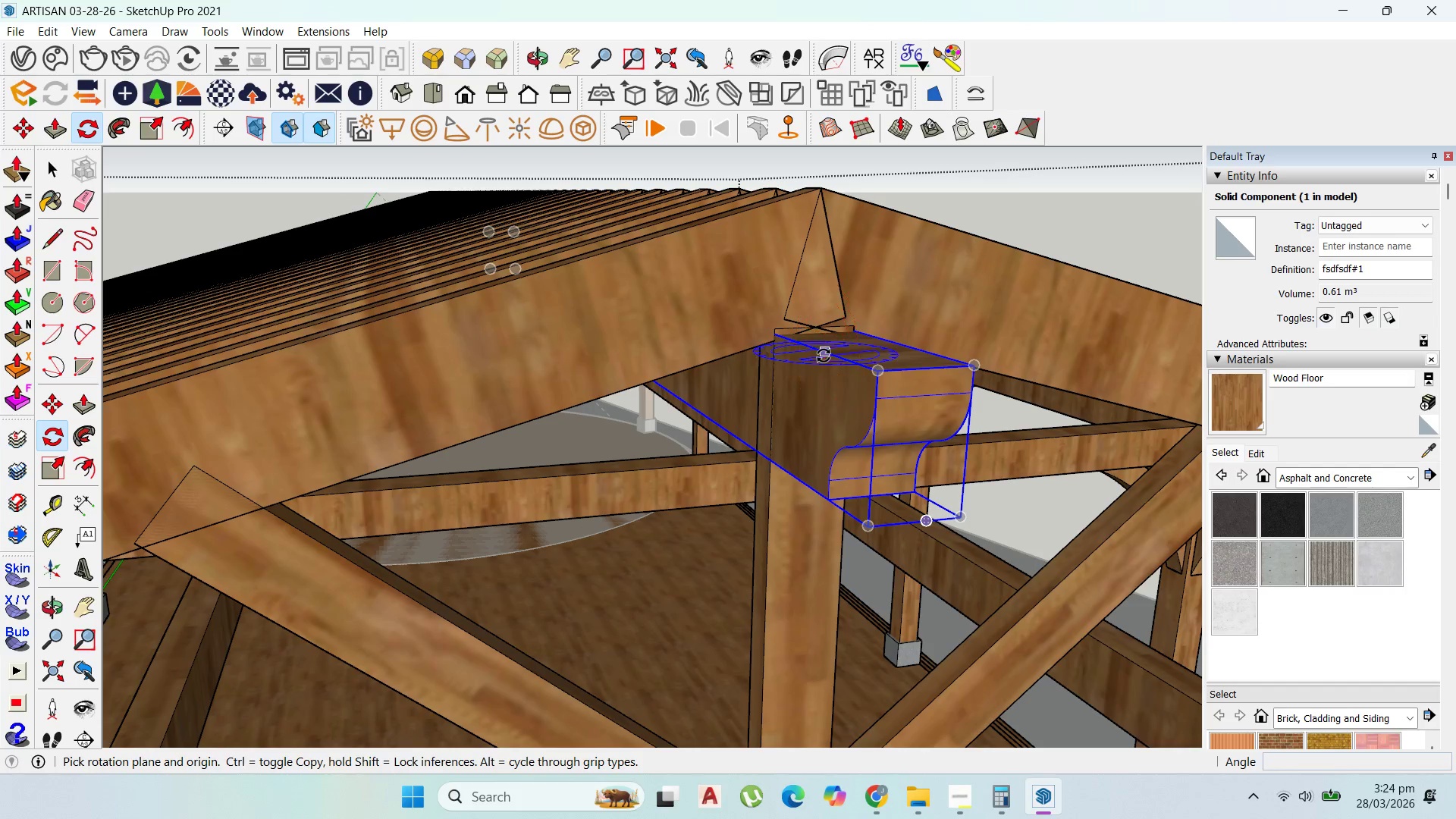 
key(Shift+ArrowUp)
 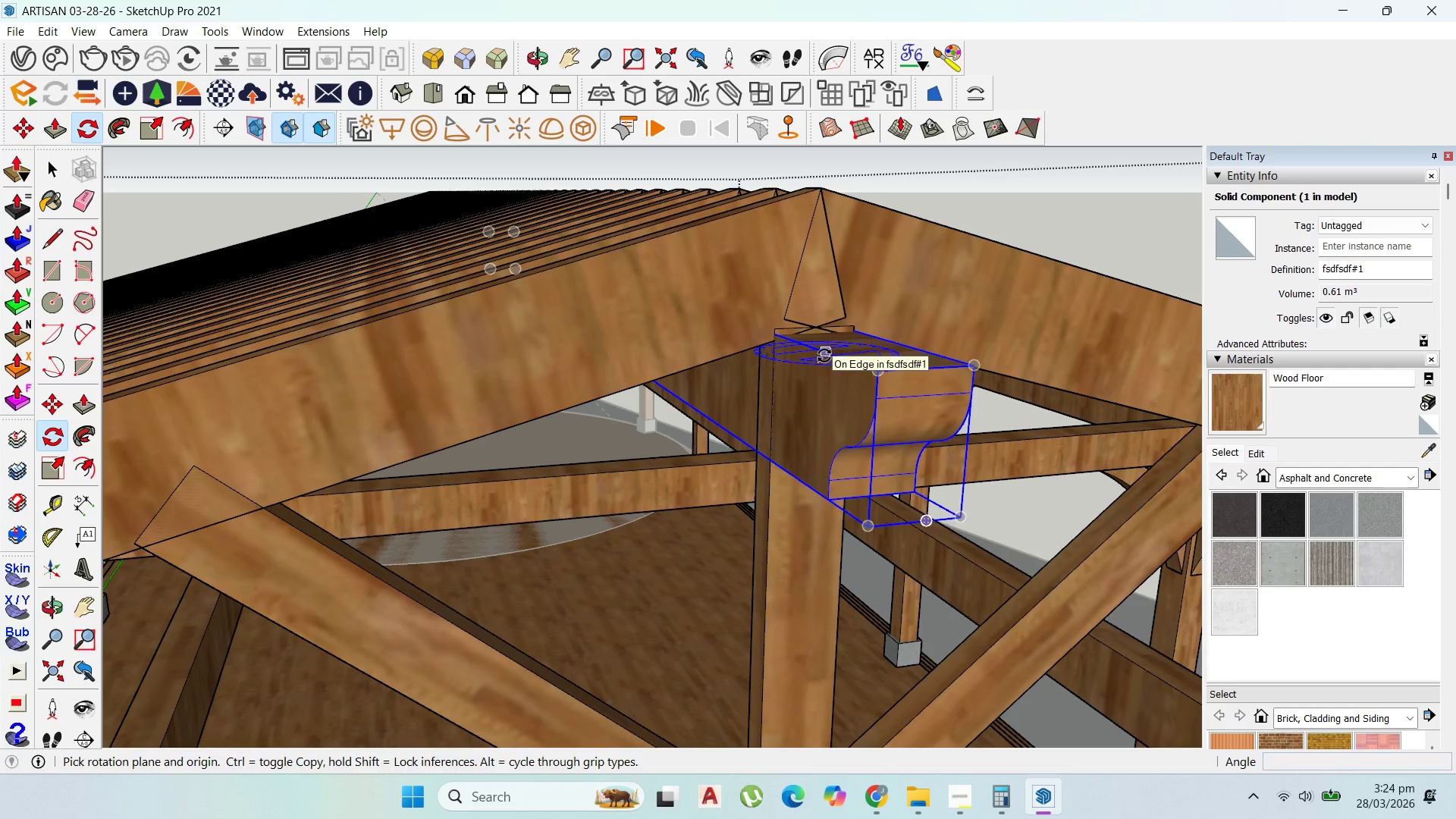 
left_click([824, 356])
 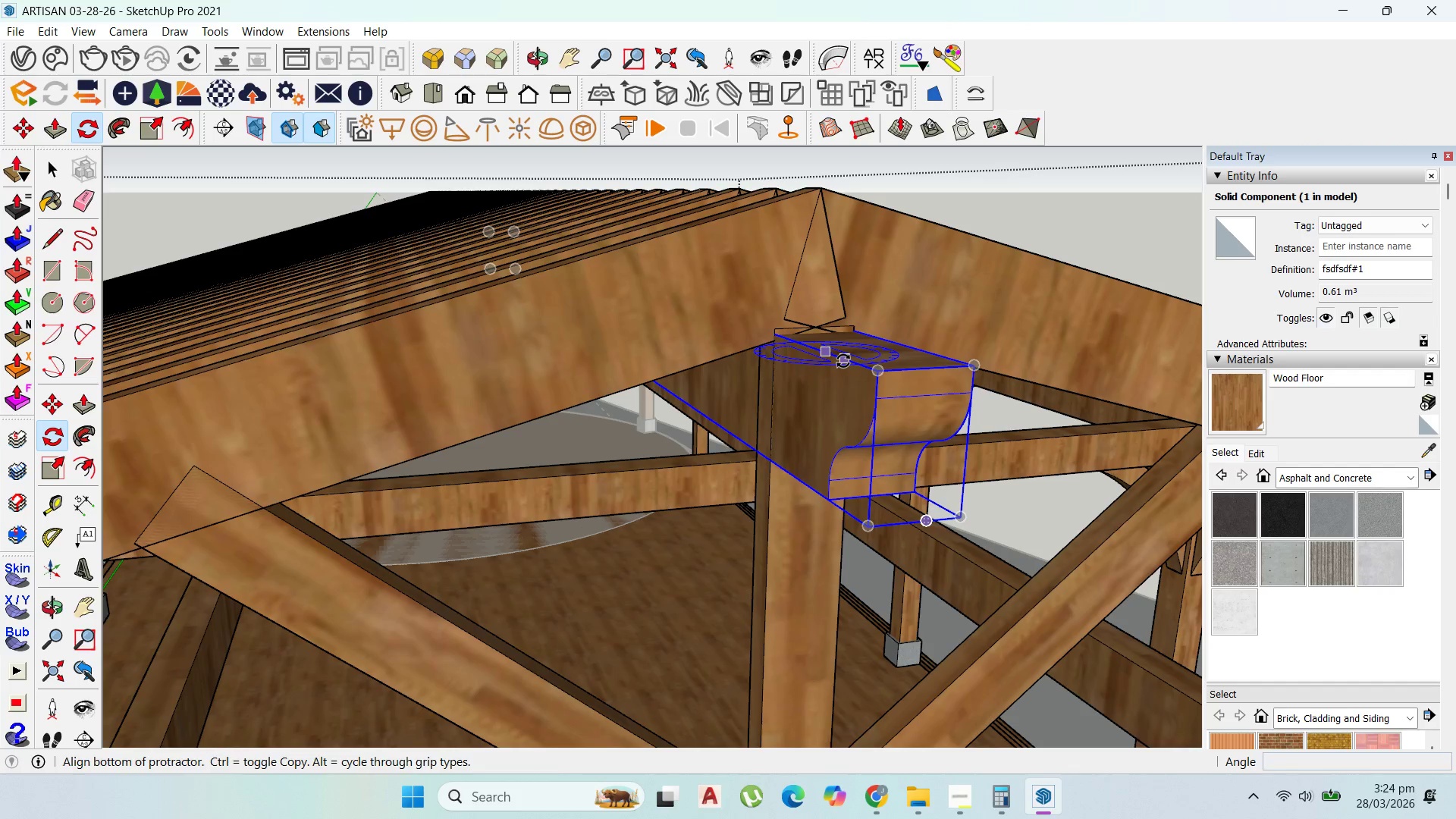 
left_click([843, 361])
 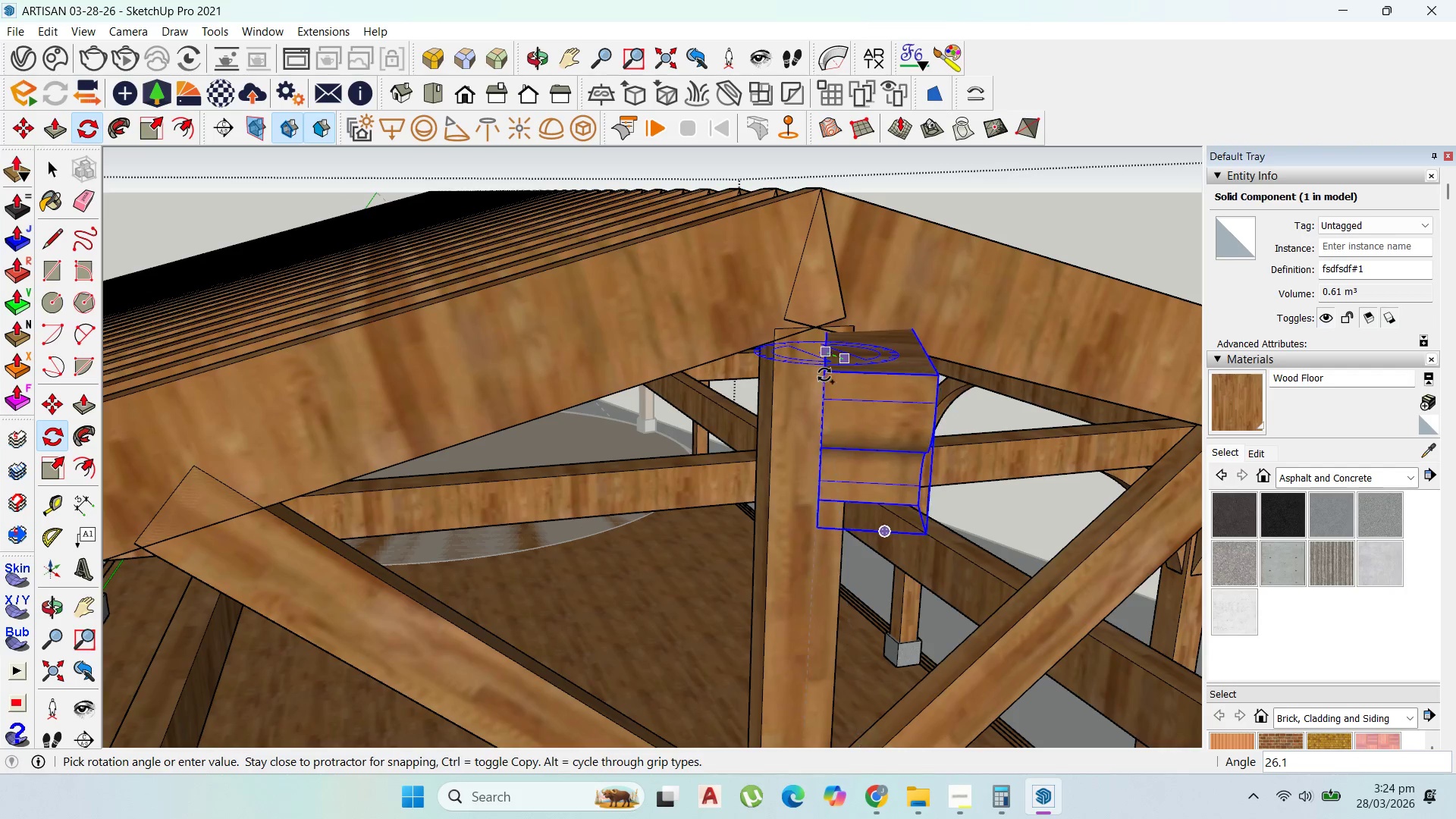 
key(Control+ControlLeft)
 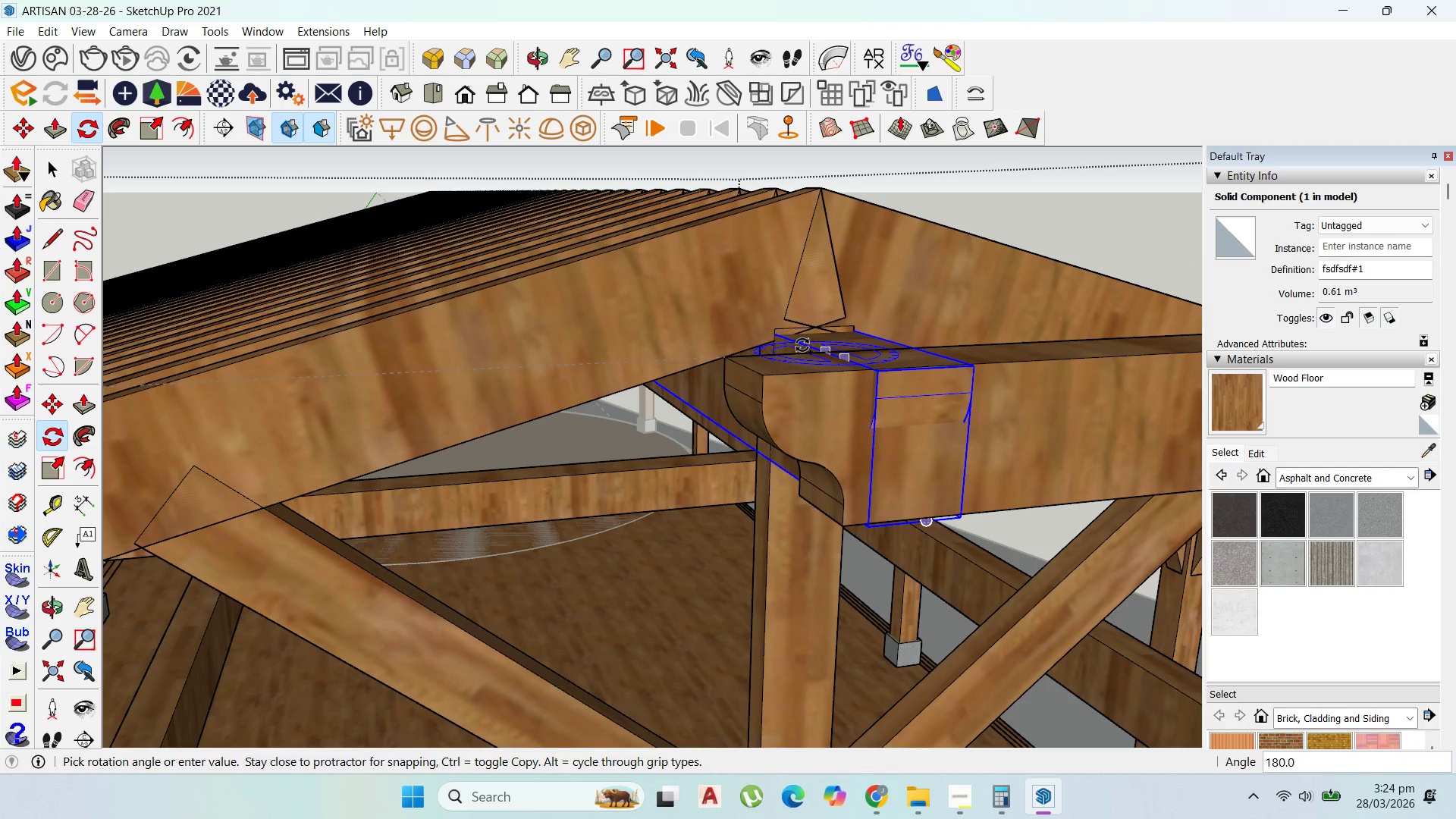 
left_click([807, 344])
 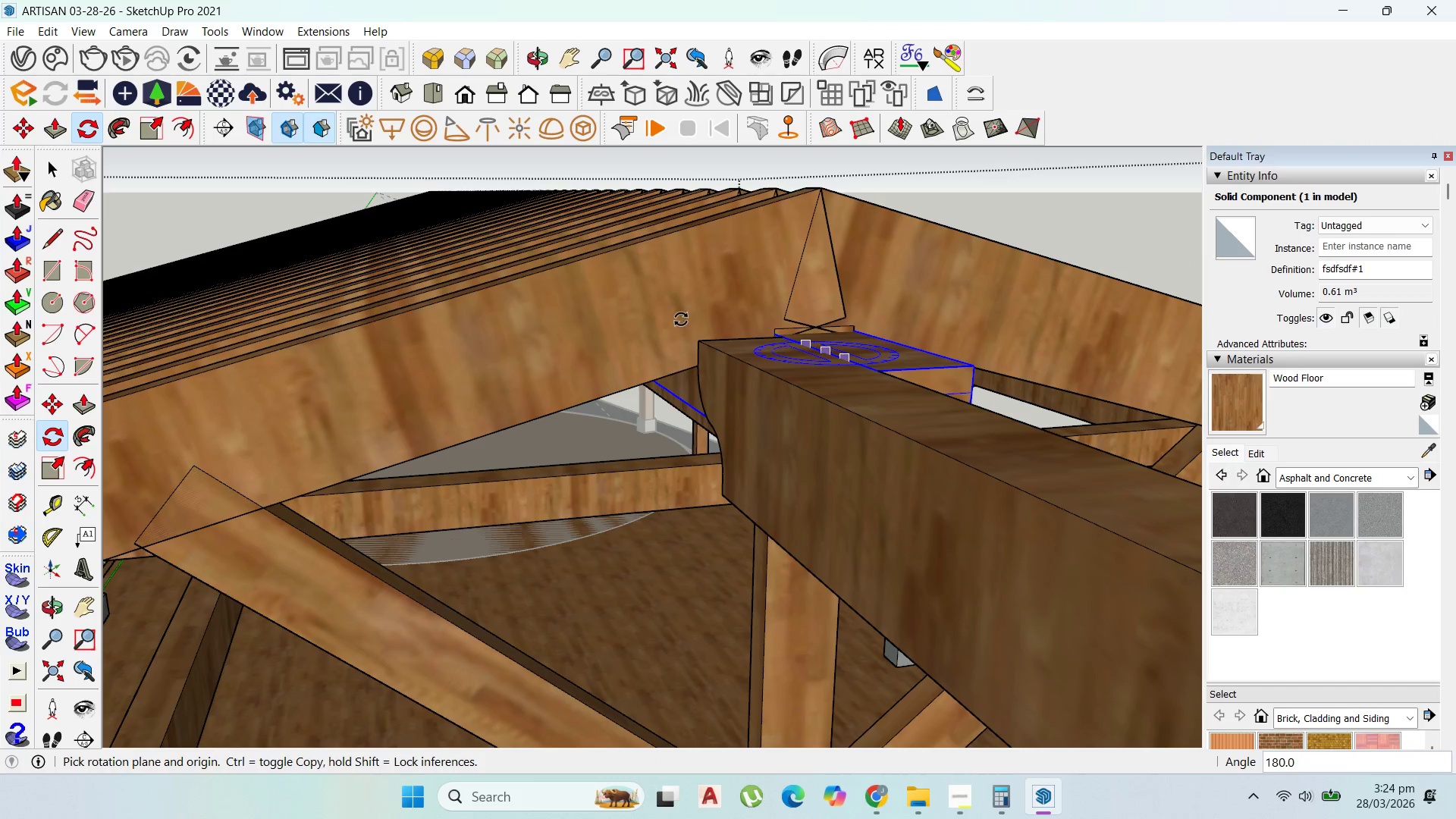 
scroll: coordinate [657, 395], scroll_direction: down, amount: 24.0
 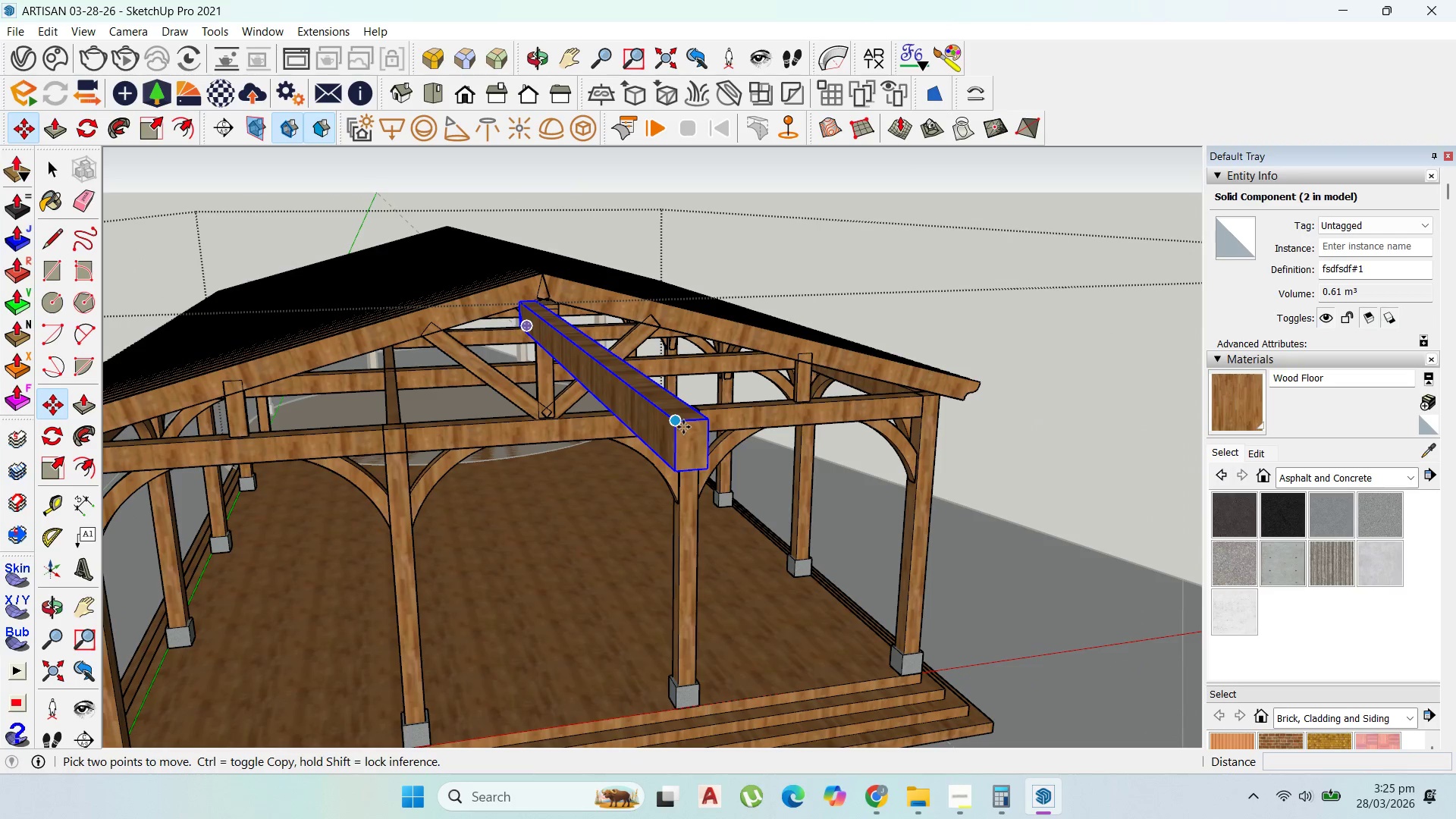 
left_click_drag(start_coordinate=[674, 424], to_coordinate=[662, 420])
 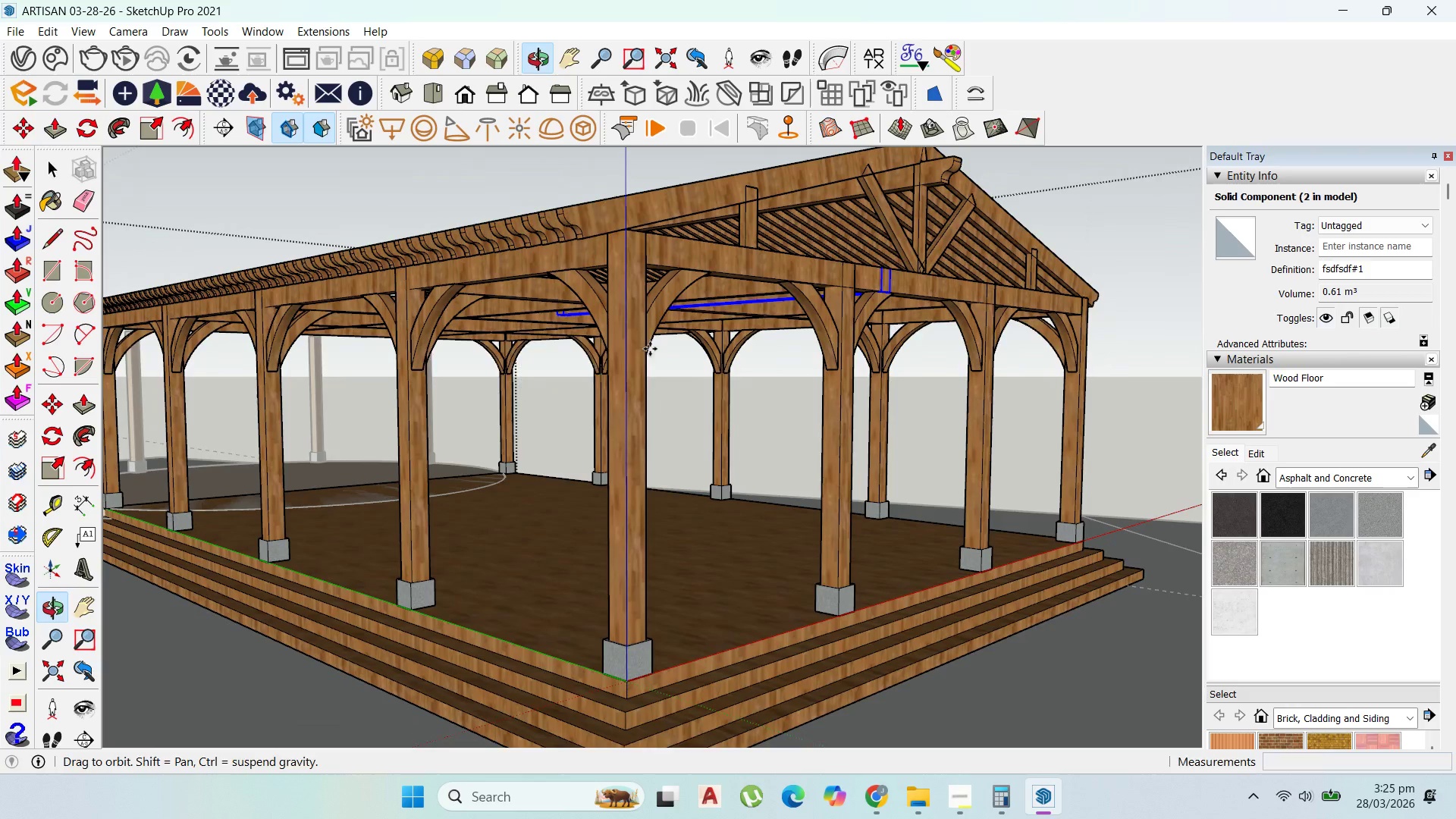 
scroll: coordinate [708, 202], scroll_direction: up, amount: 9.0
 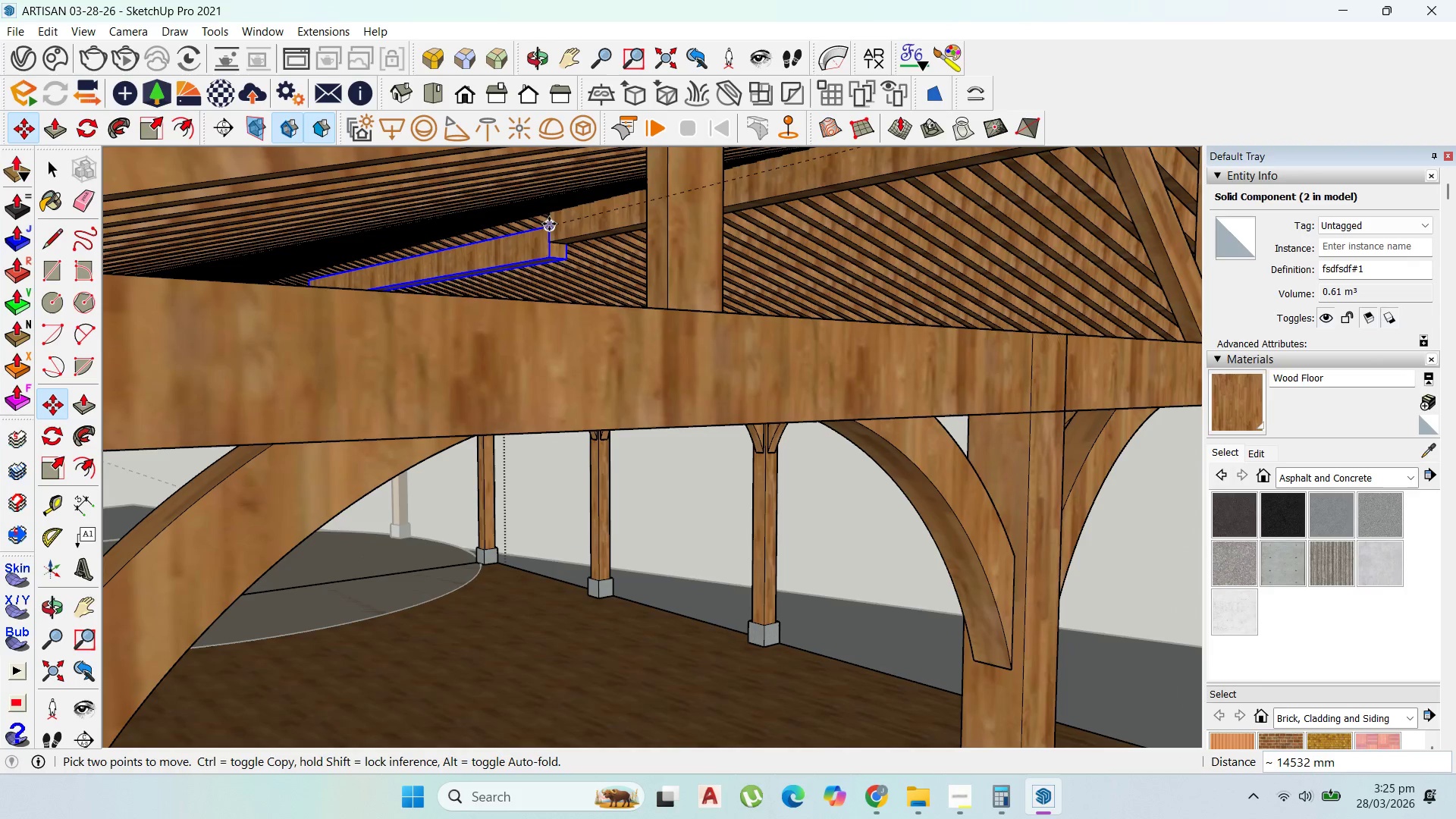 
left_click([550, 218])
 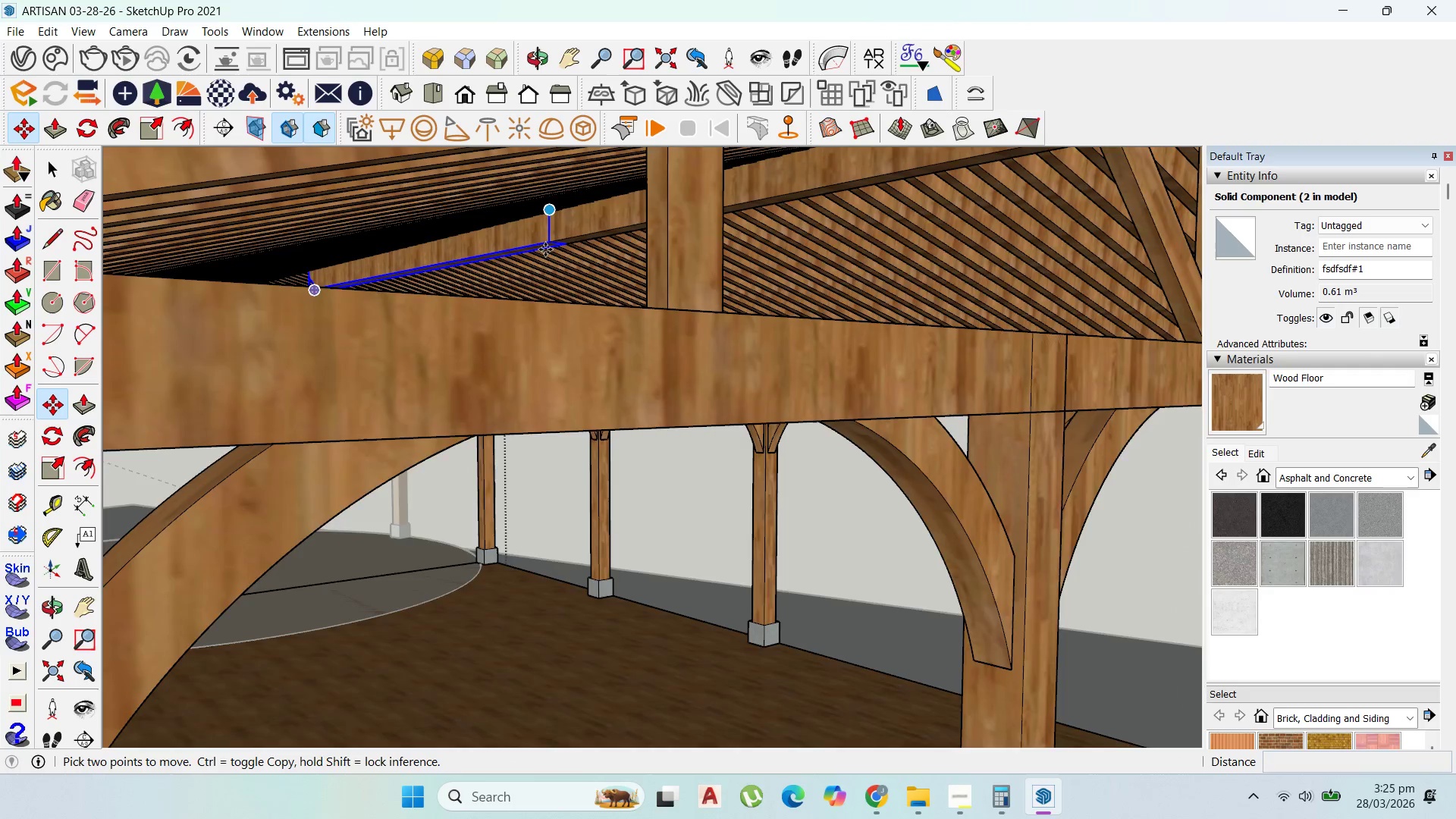 
scroll: coordinate [554, 242], scroll_direction: up, amount: 11.0
 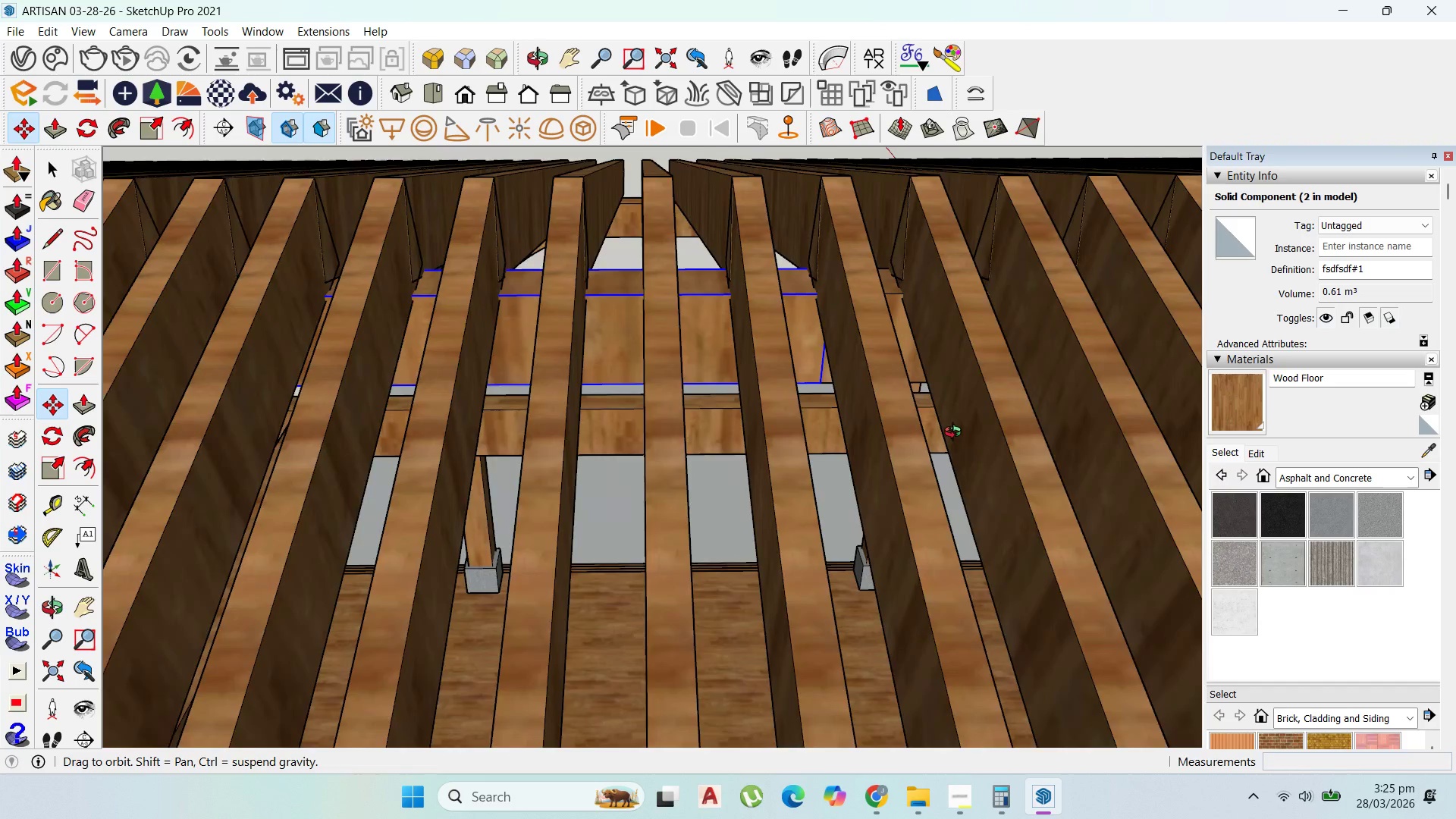 
scroll: coordinate [784, 241], scroll_direction: down, amount: 26.0
 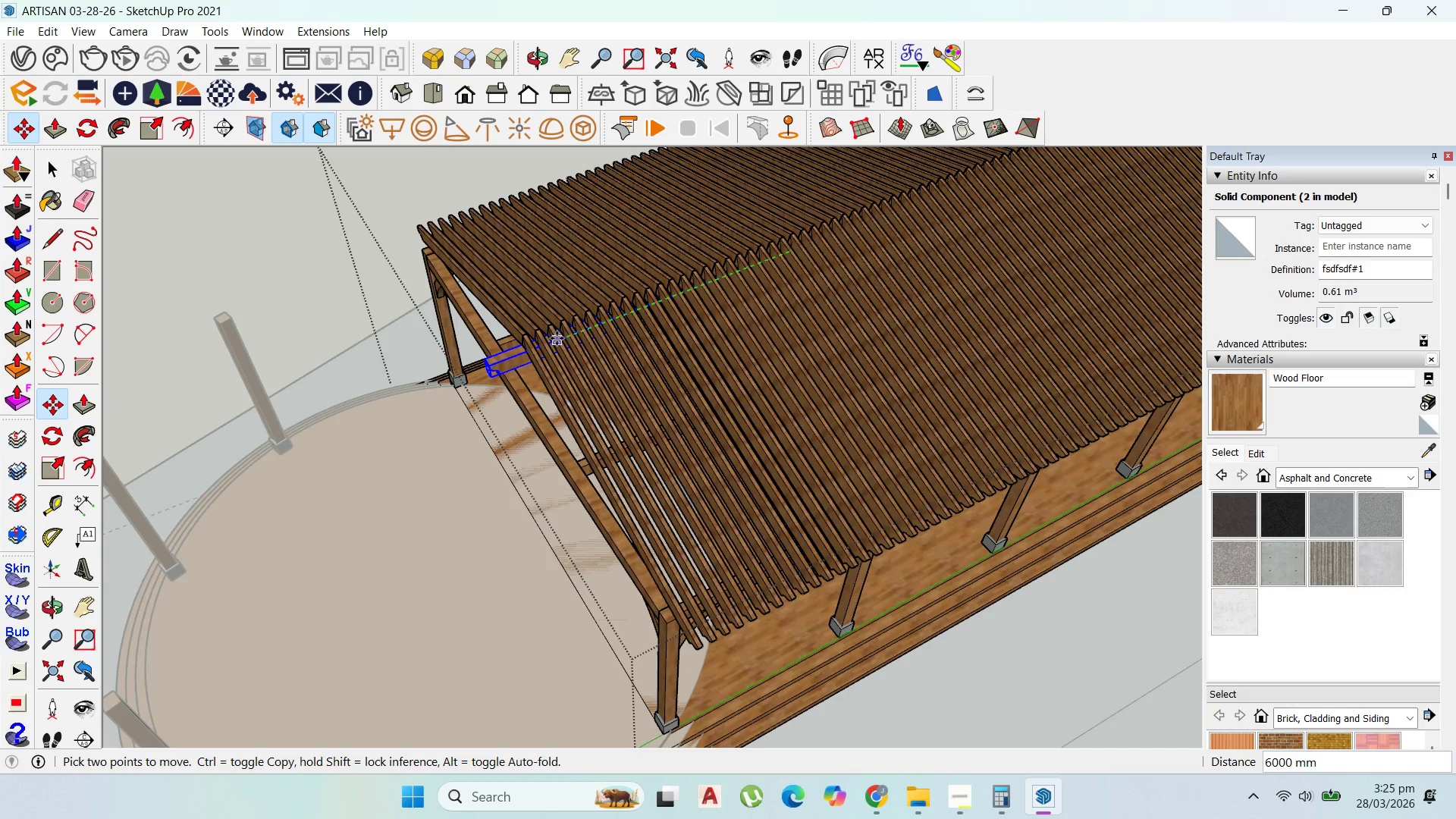 
left_click([547, 341])
 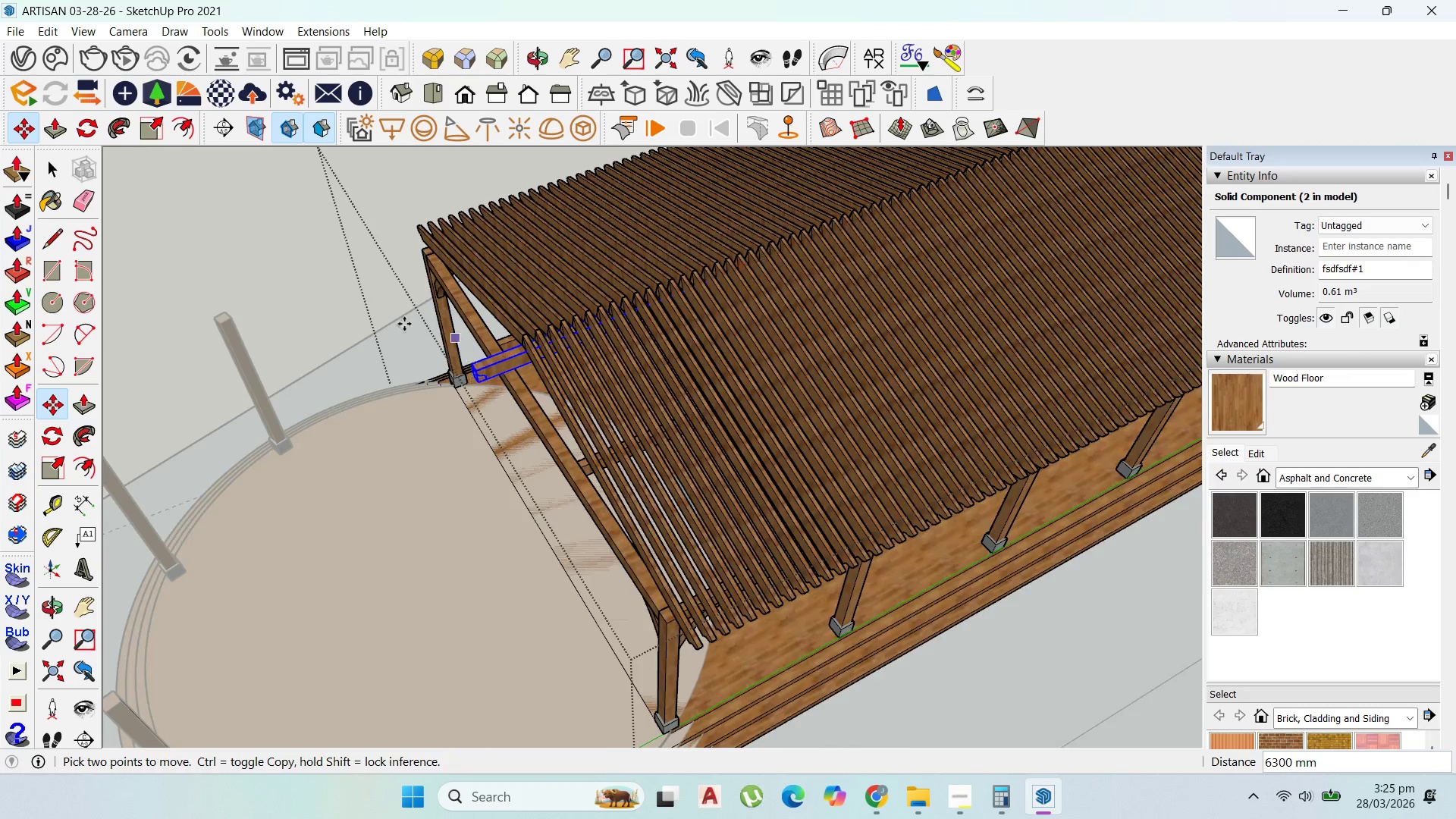 
scroll: coordinate [422, 315], scroll_direction: up, amount: 4.0
 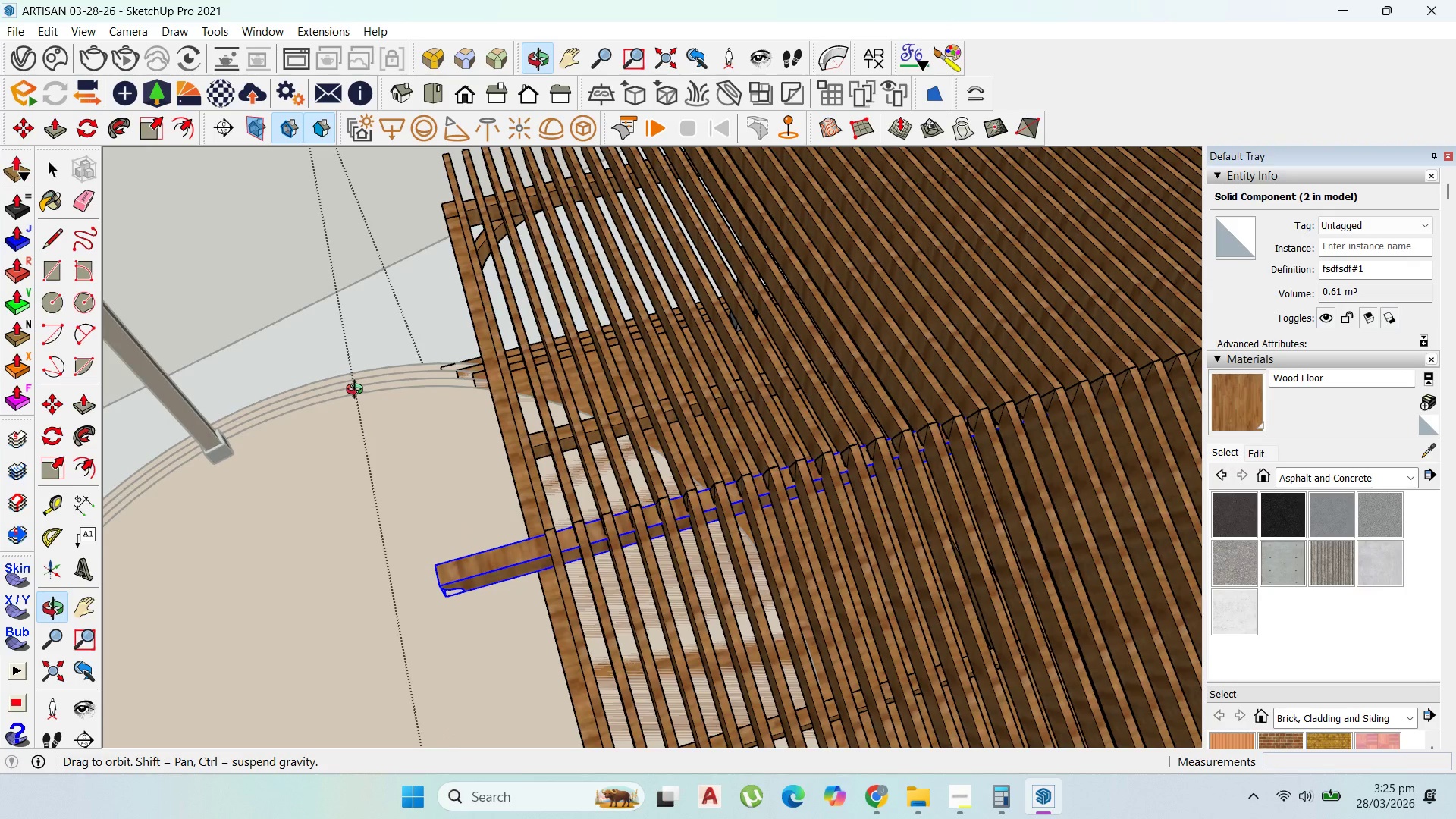 
scroll: coordinate [566, 326], scroll_direction: down, amount: 11.0
 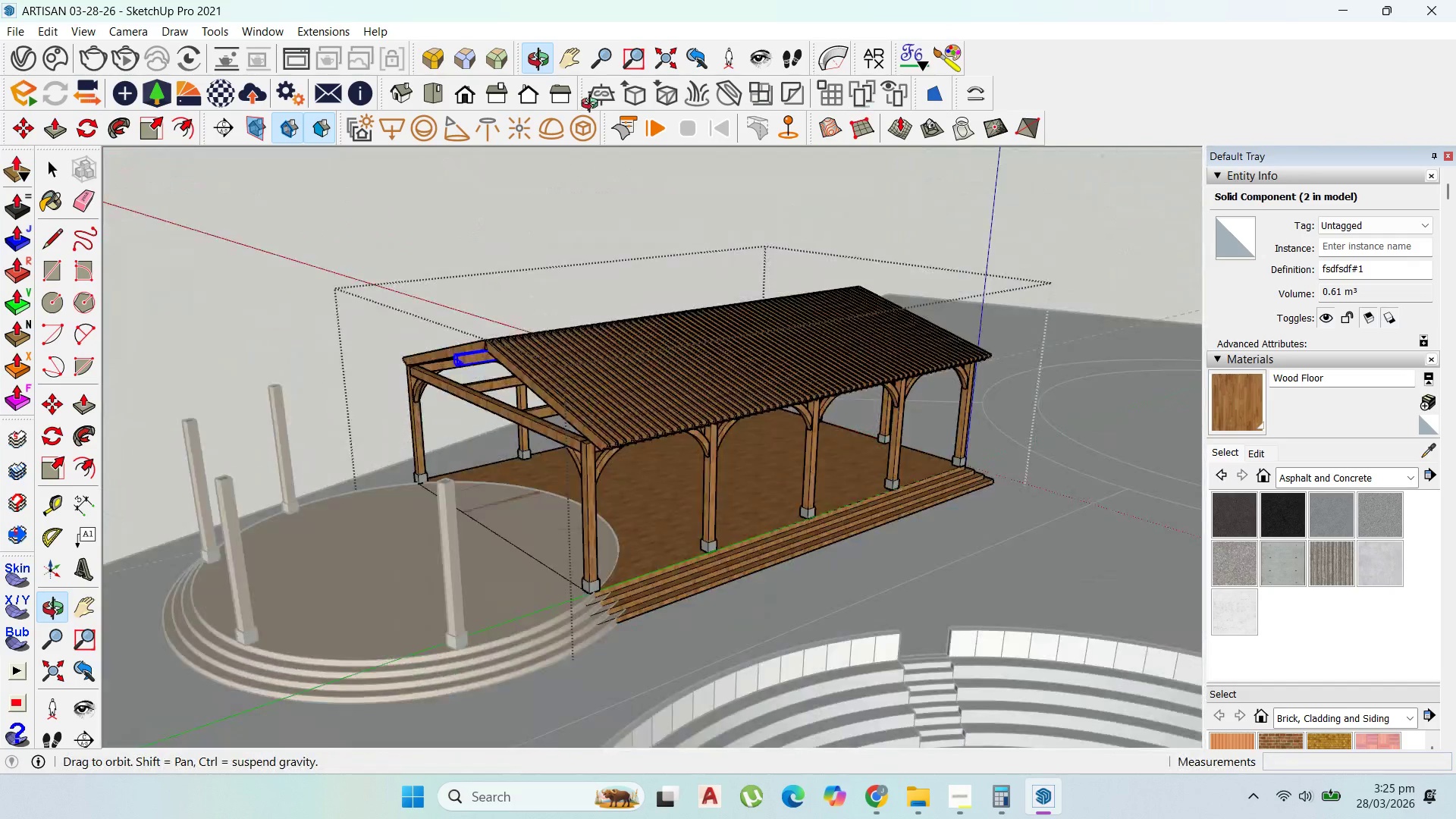 
scroll: coordinate [974, 383], scroll_direction: up, amount: 3.0
 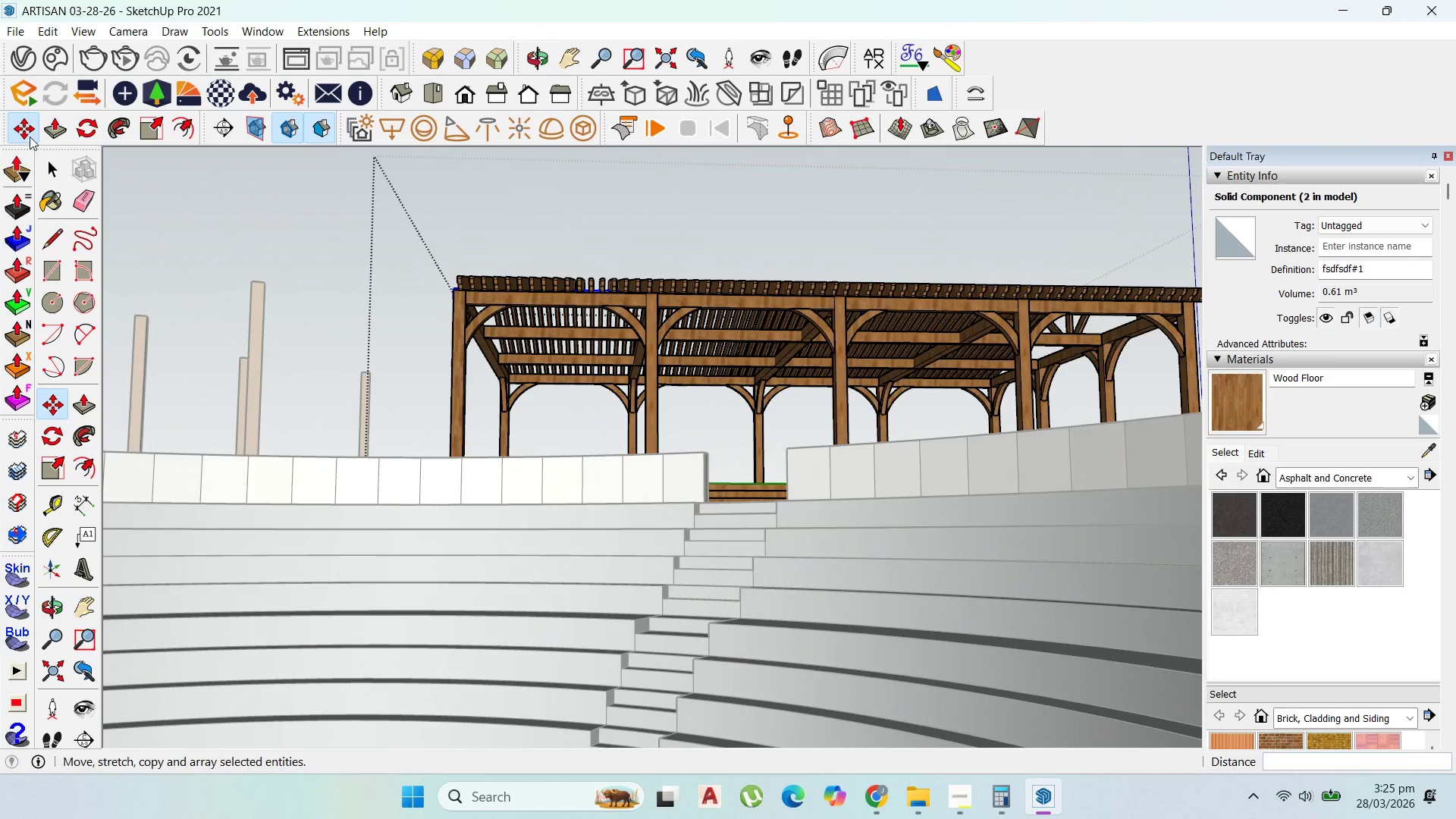 
left_click([47, 163])
 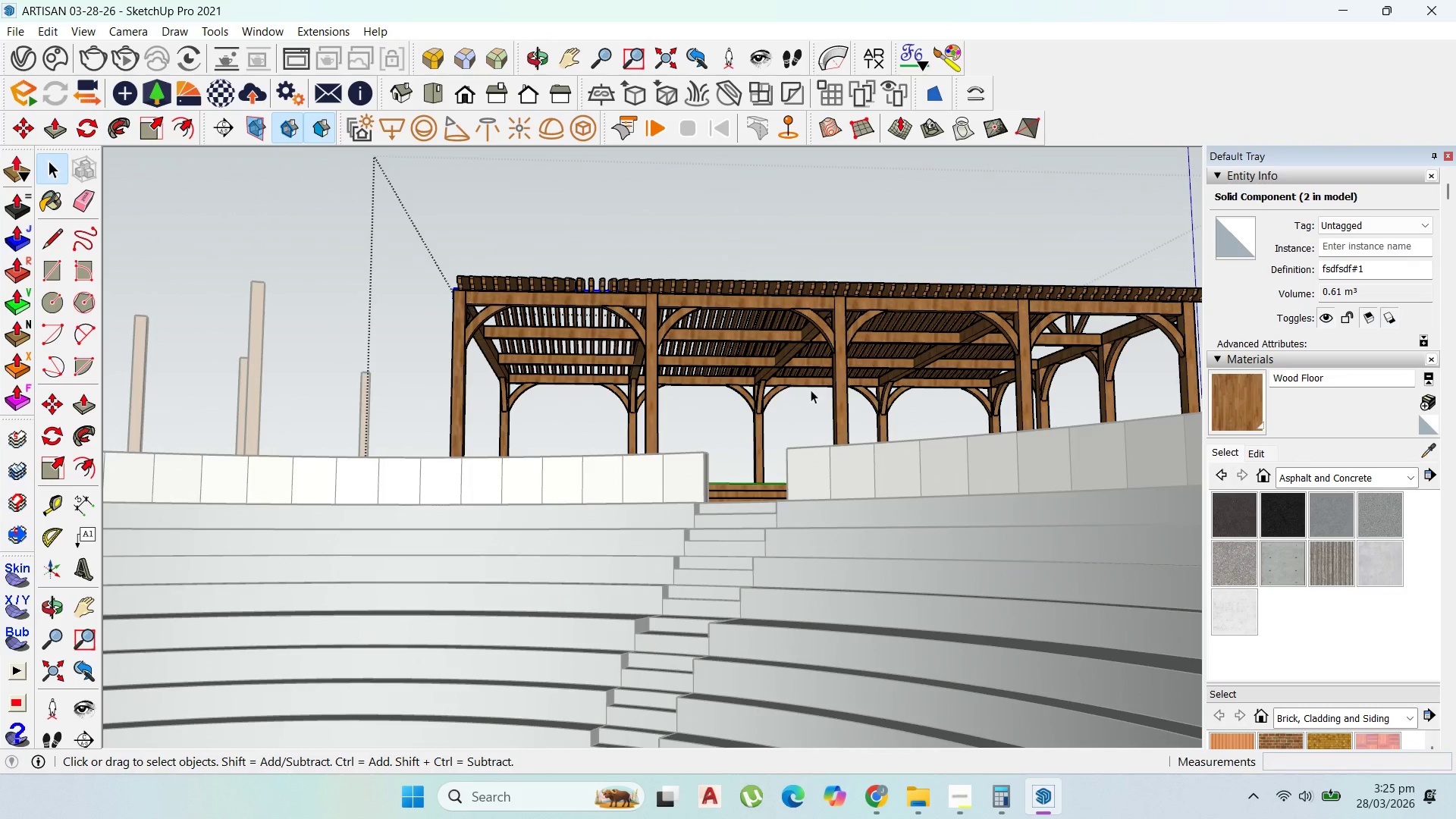 
scroll: coordinate [818, 299], scroll_direction: up, amount: 13.0
 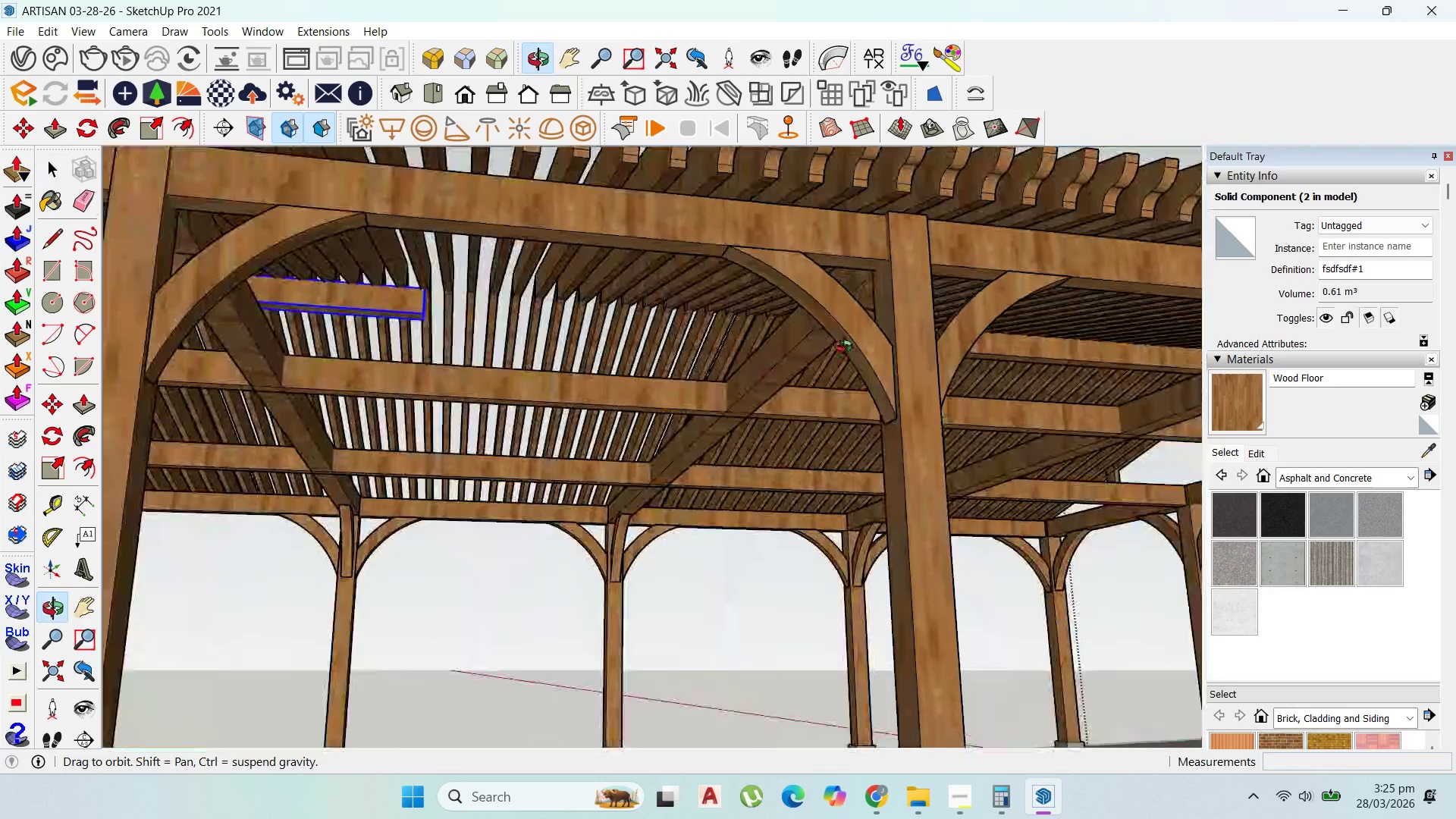 
double_click([898, 365])
 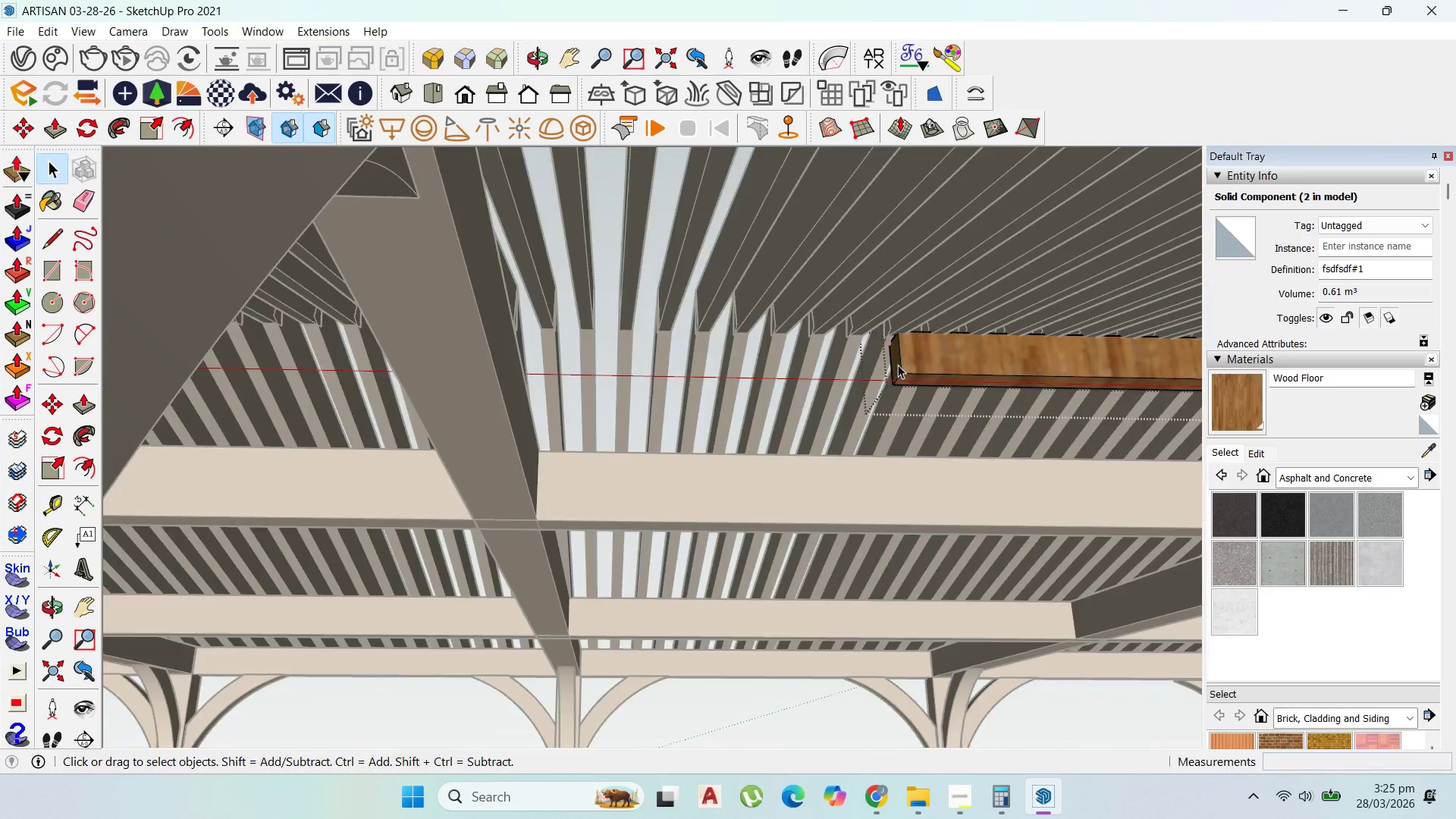 
scroll: coordinate [837, 379], scroll_direction: up, amount: 6.0
 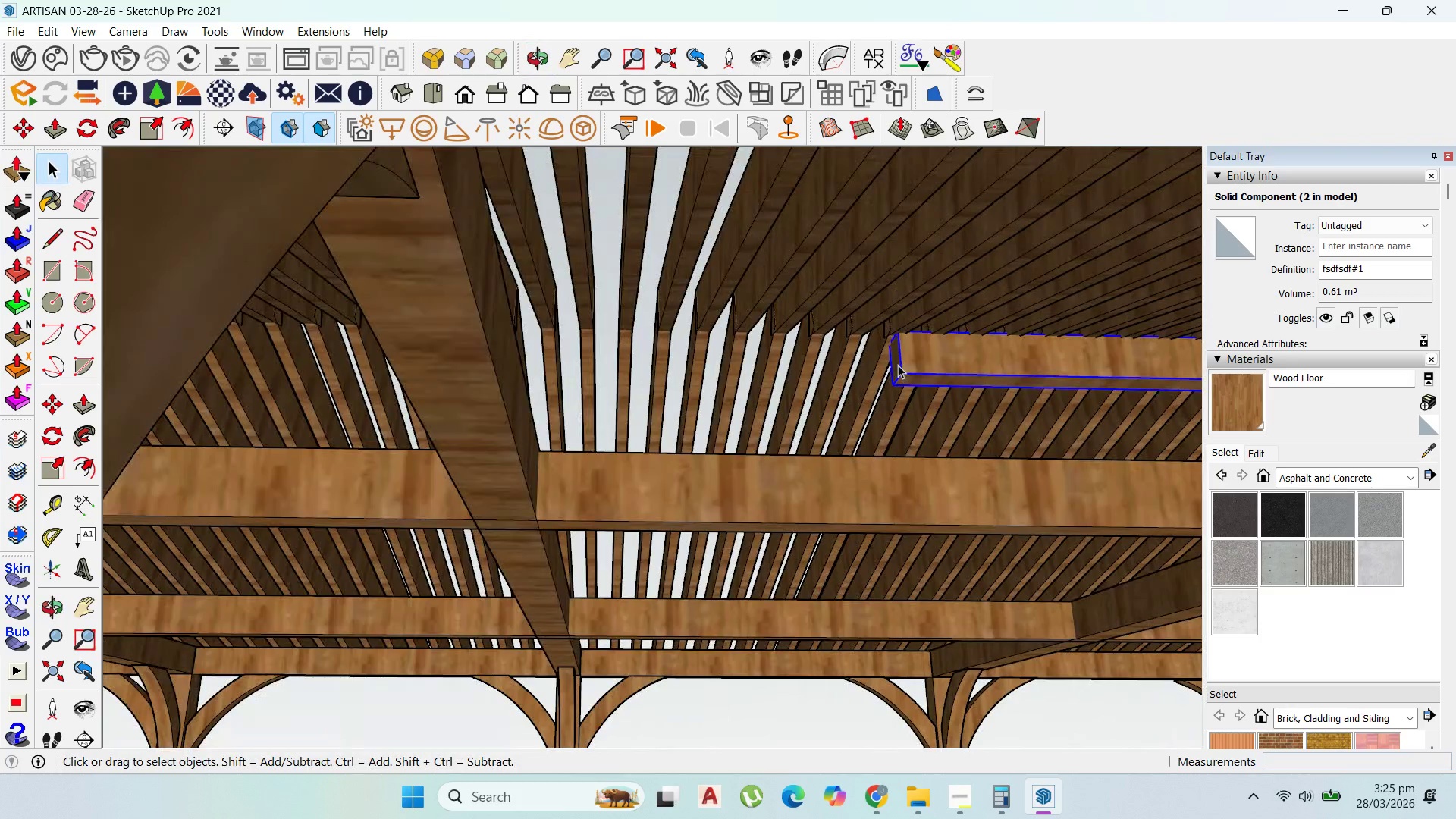 
triple_click([898, 365])
 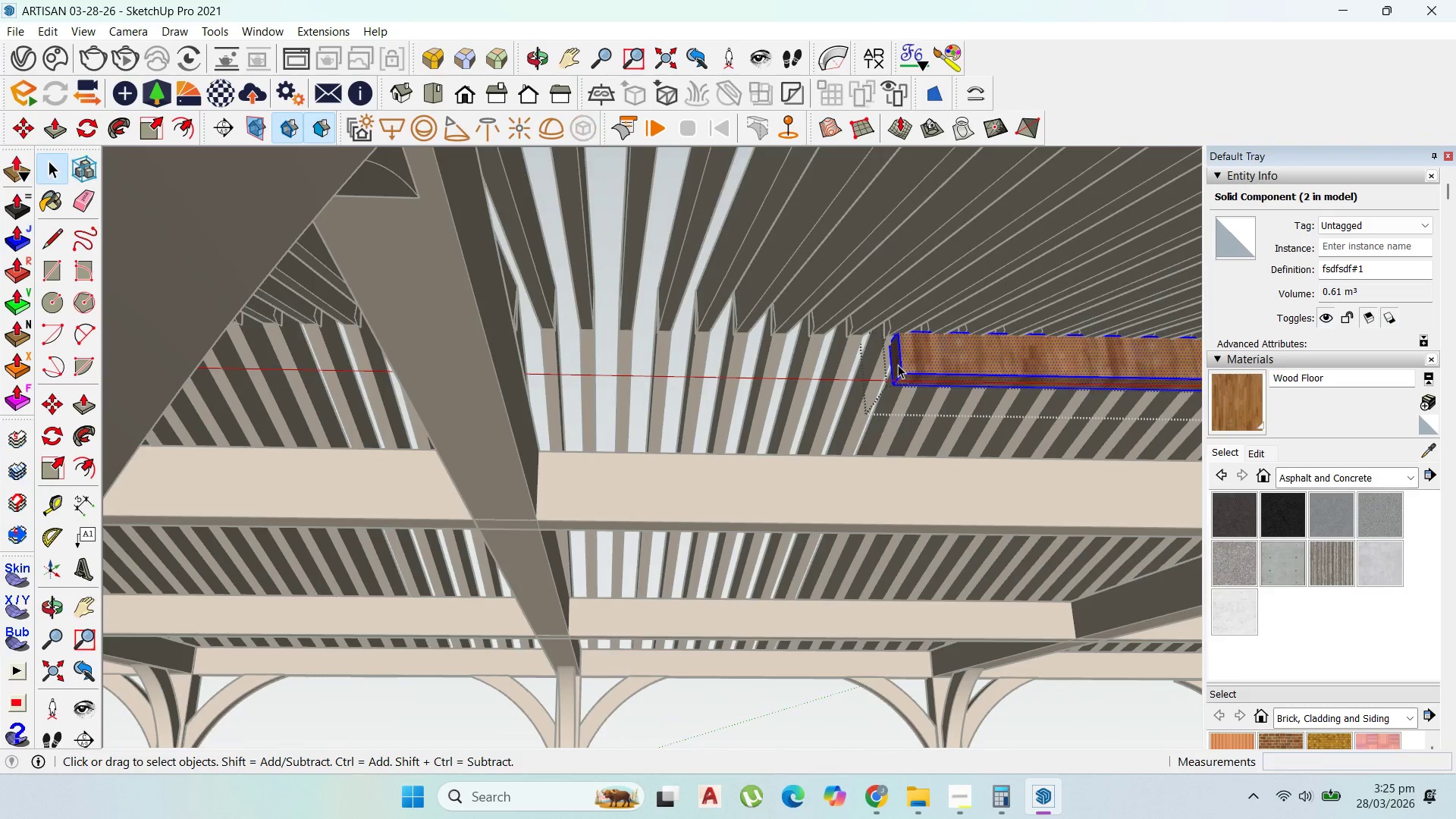 
triple_click([898, 365])
 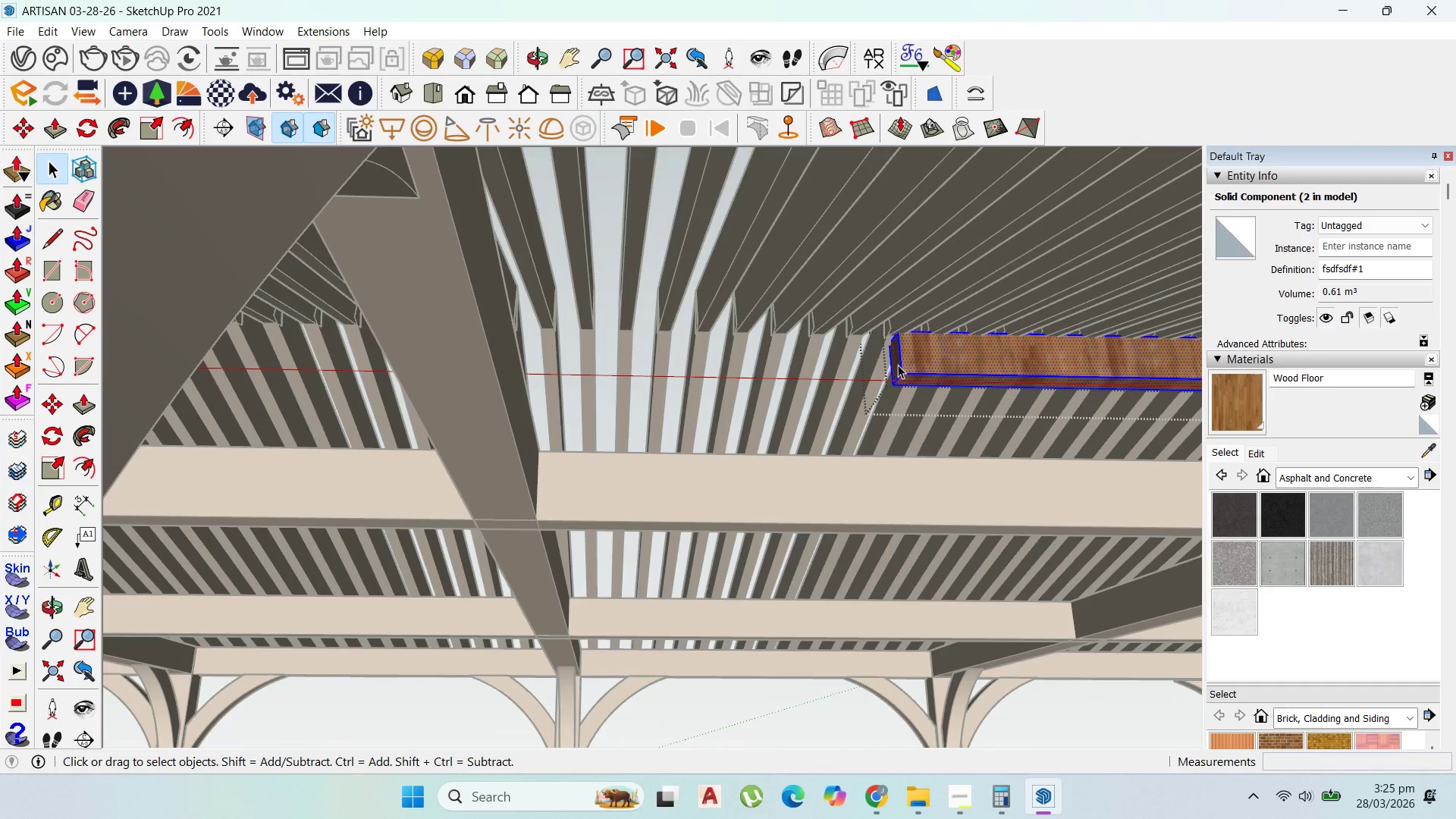 
triple_click([898, 365])
 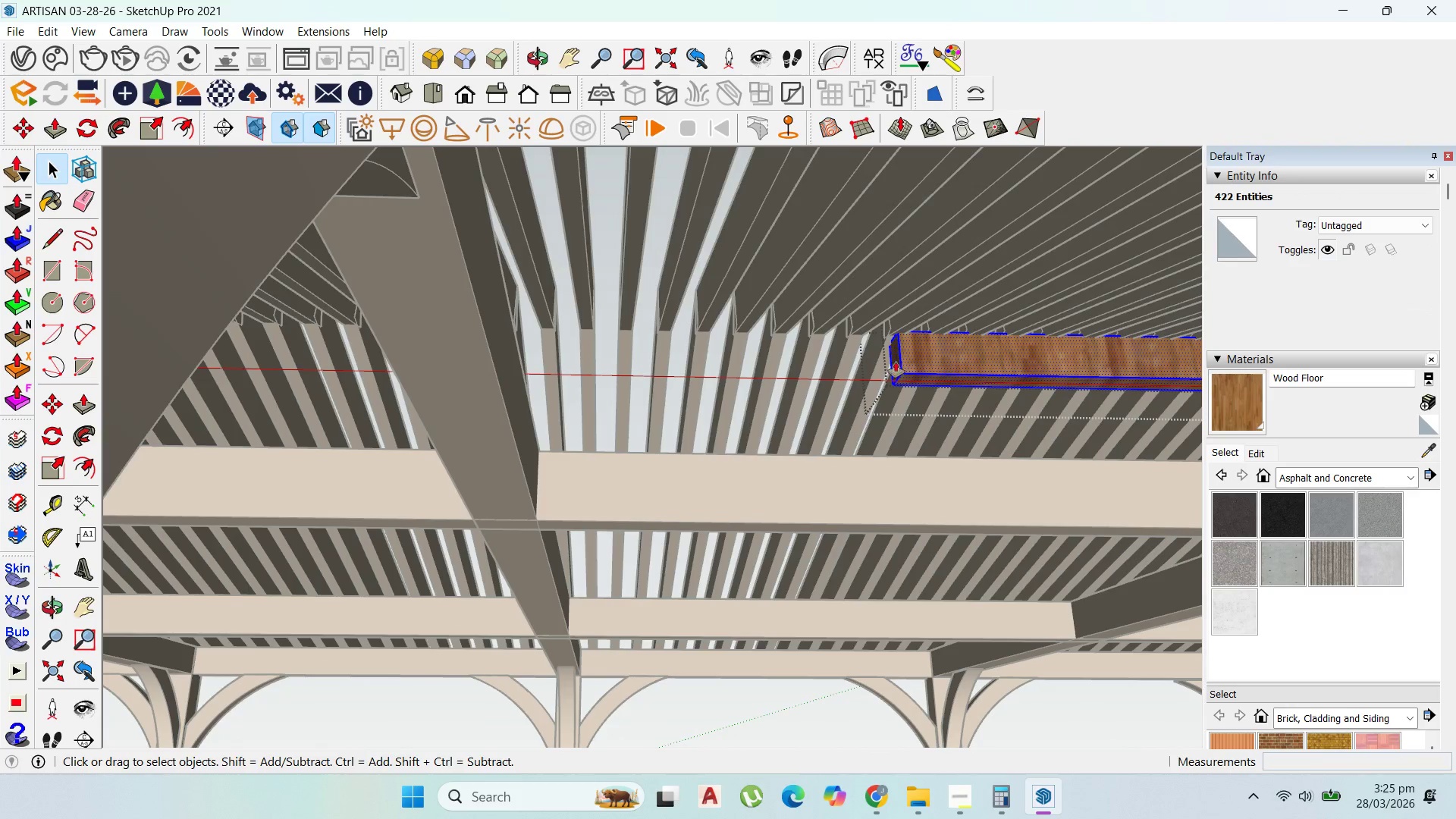 
key(P)
 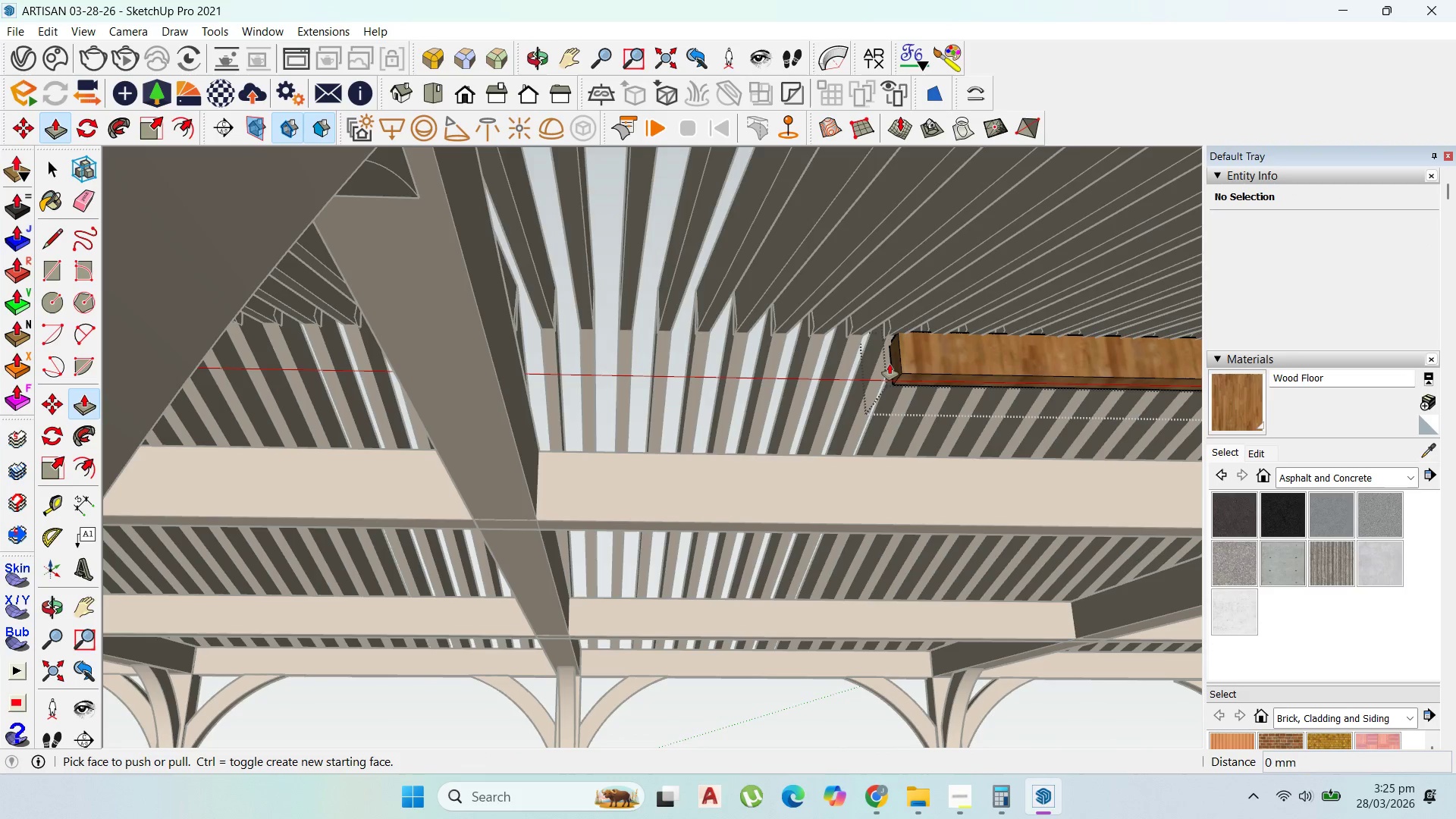 
left_click([890, 364])
 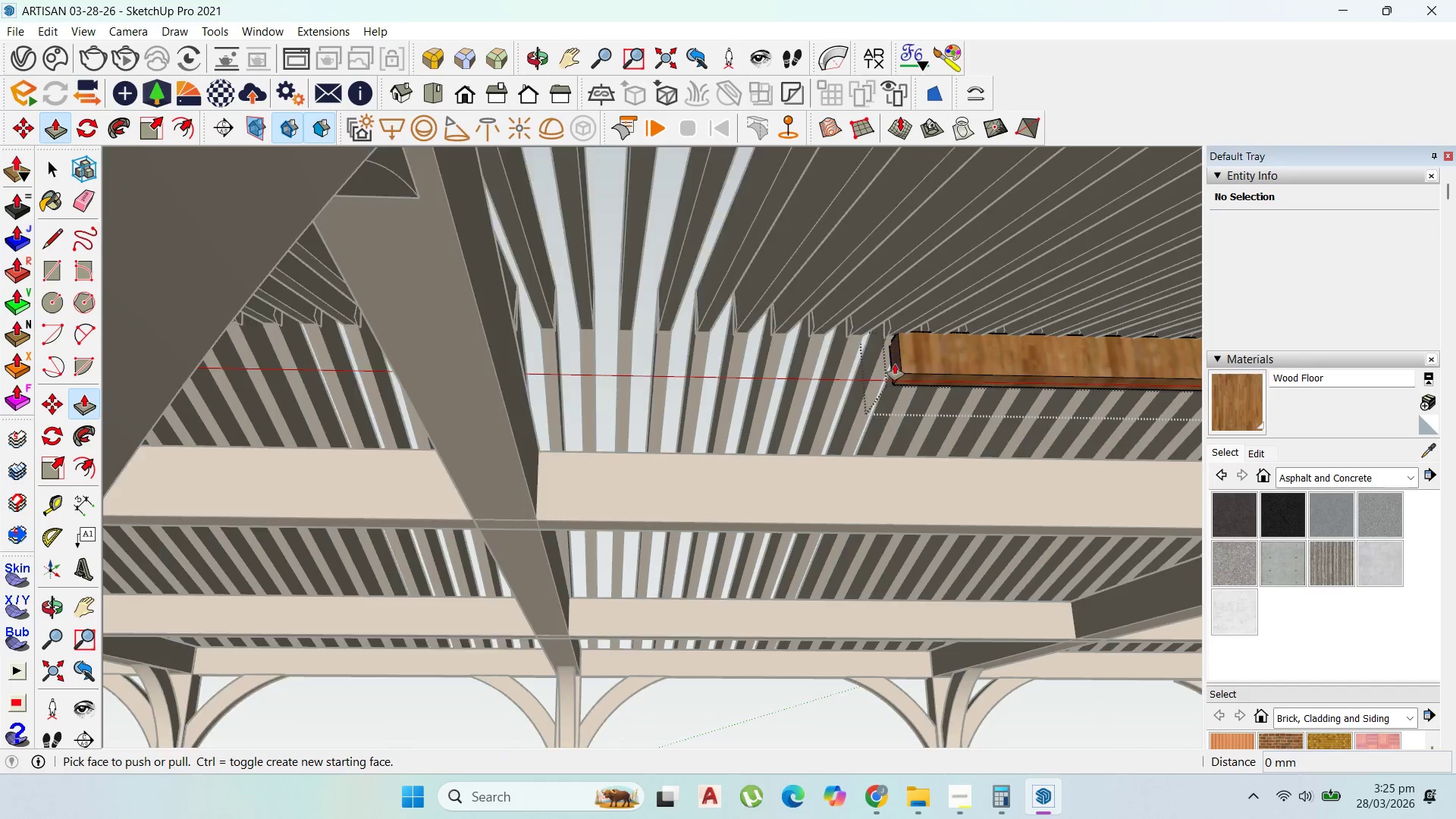 
left_click([898, 364])
 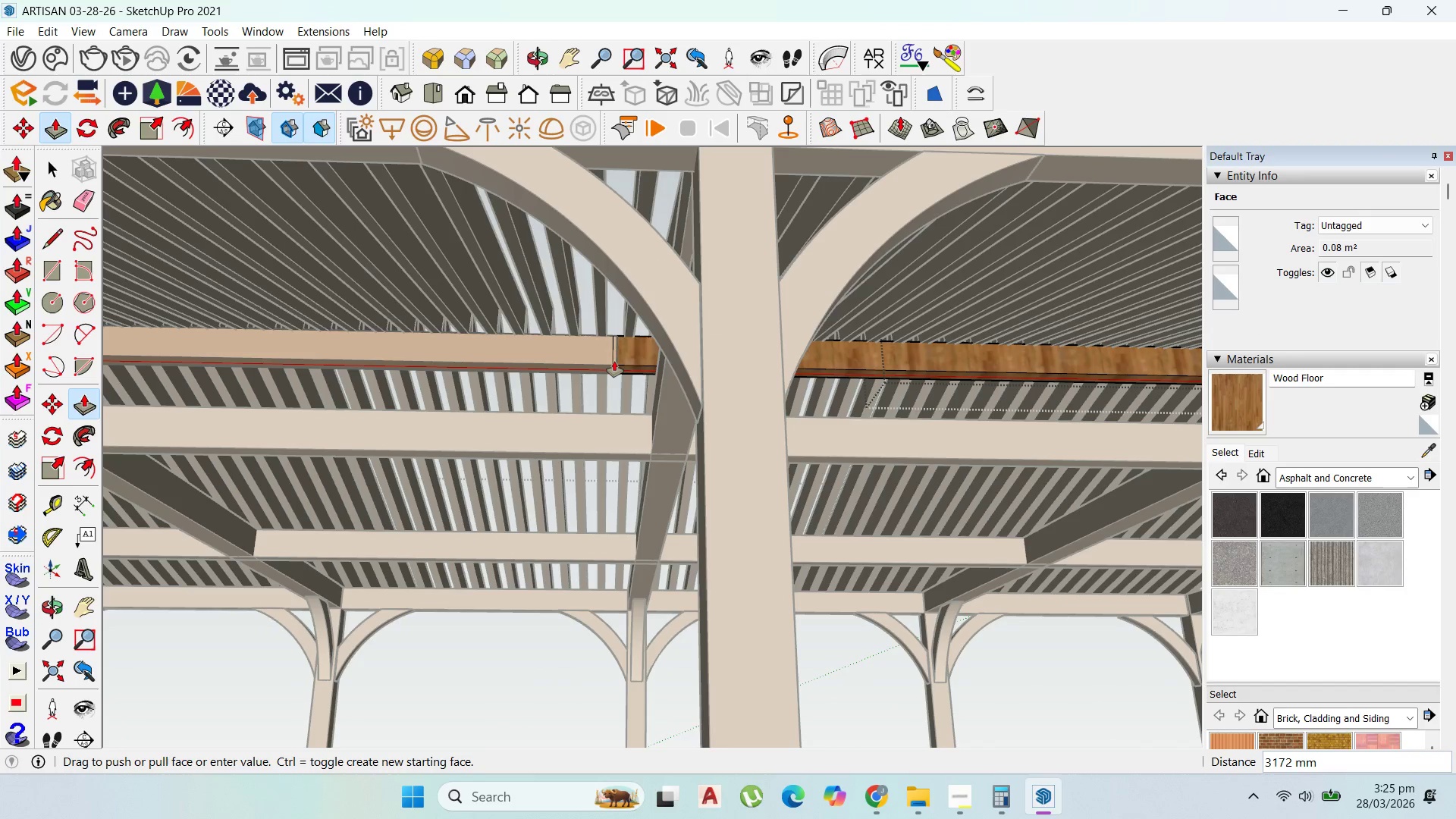 
scroll: coordinate [895, 364], scroll_direction: down, amount: 5.0
 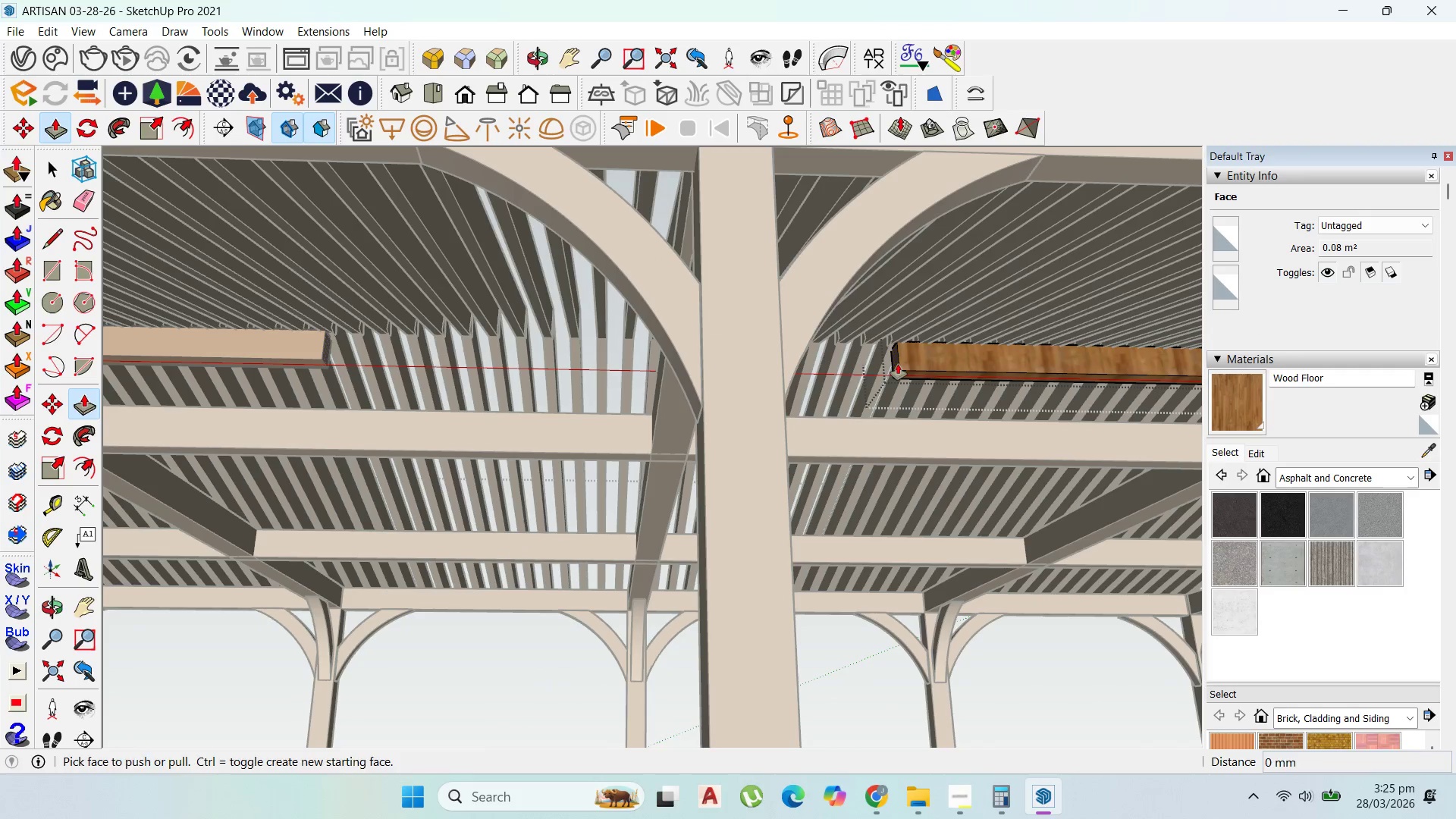 
left_click([614, 363])
 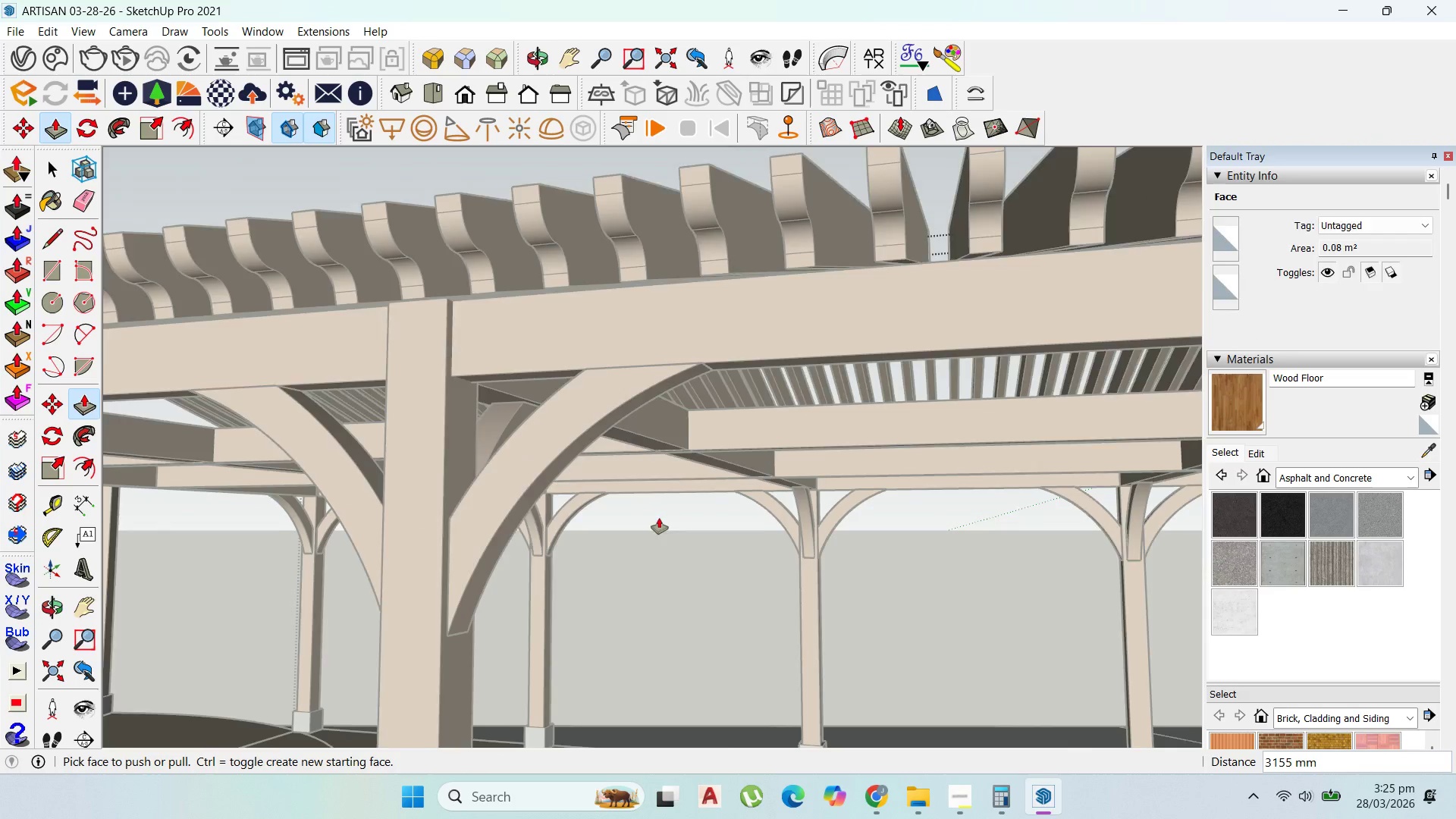 
scroll: coordinate [637, 468], scroll_direction: down, amount: 13.0
 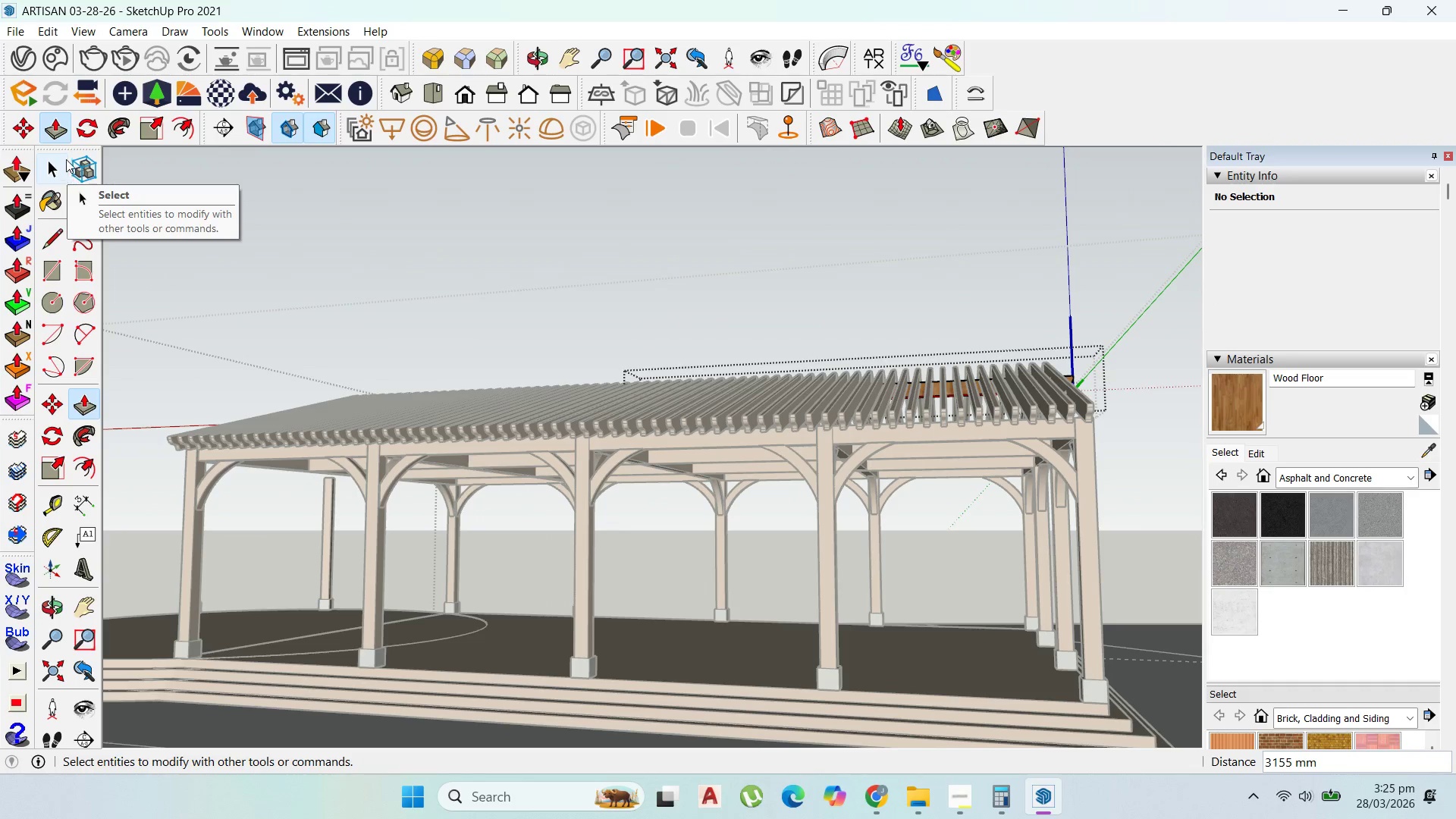 
left_click([56, 158])
 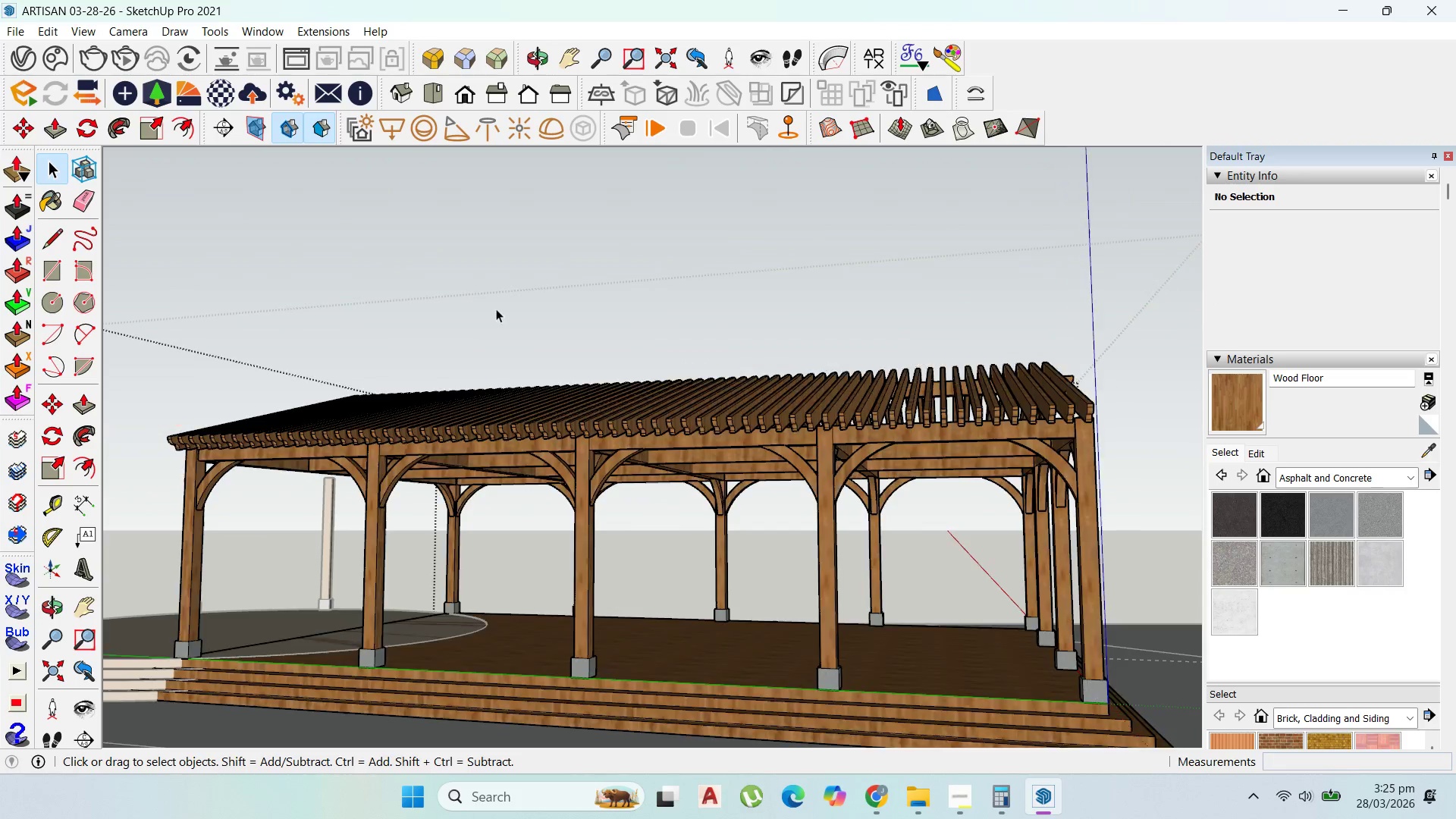 
key(Escape)
 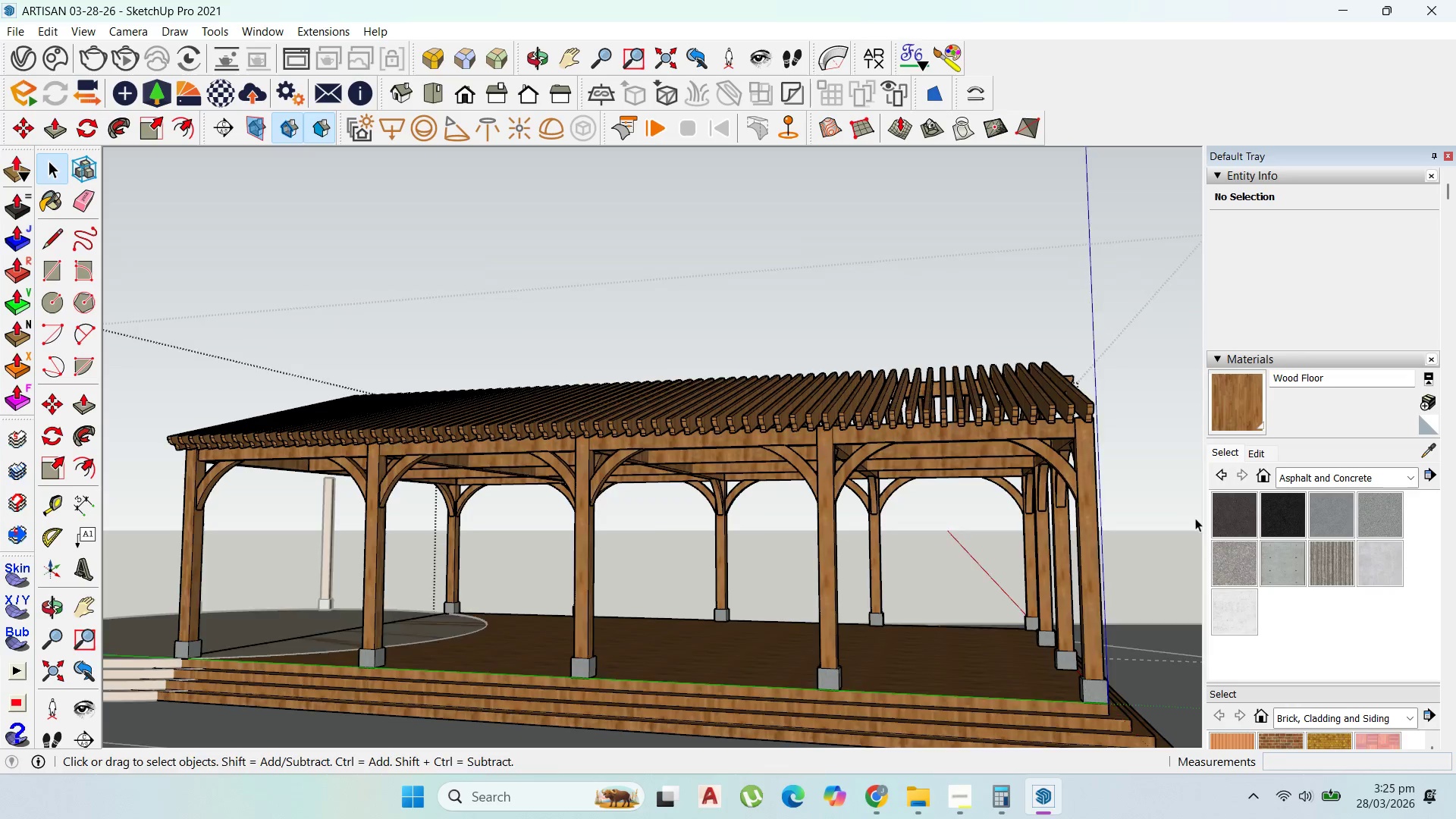 
key(Escape)
 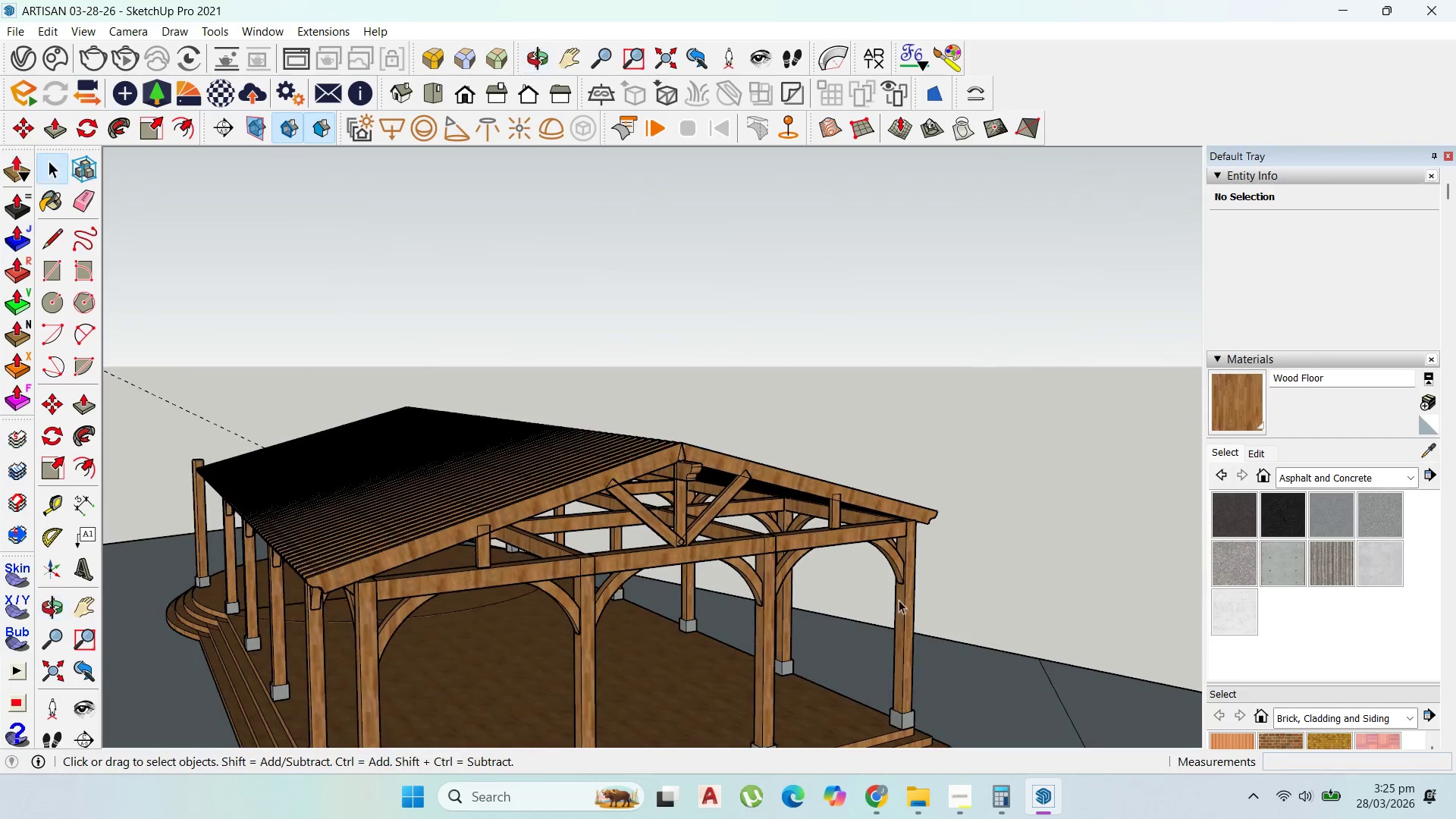 
scroll: coordinate [827, 488], scroll_direction: up, amount: 3.0
 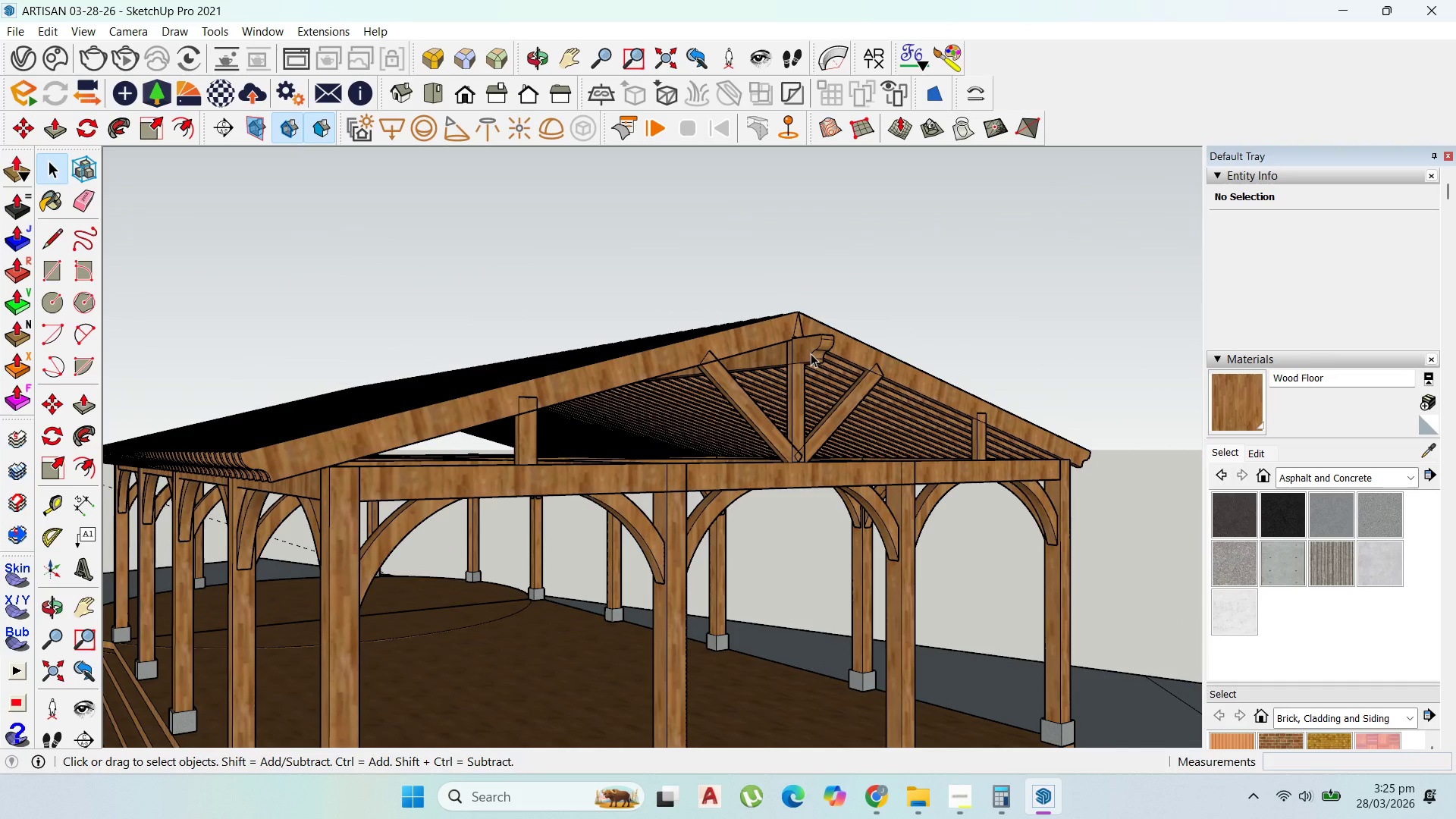 
left_click([811, 353])
 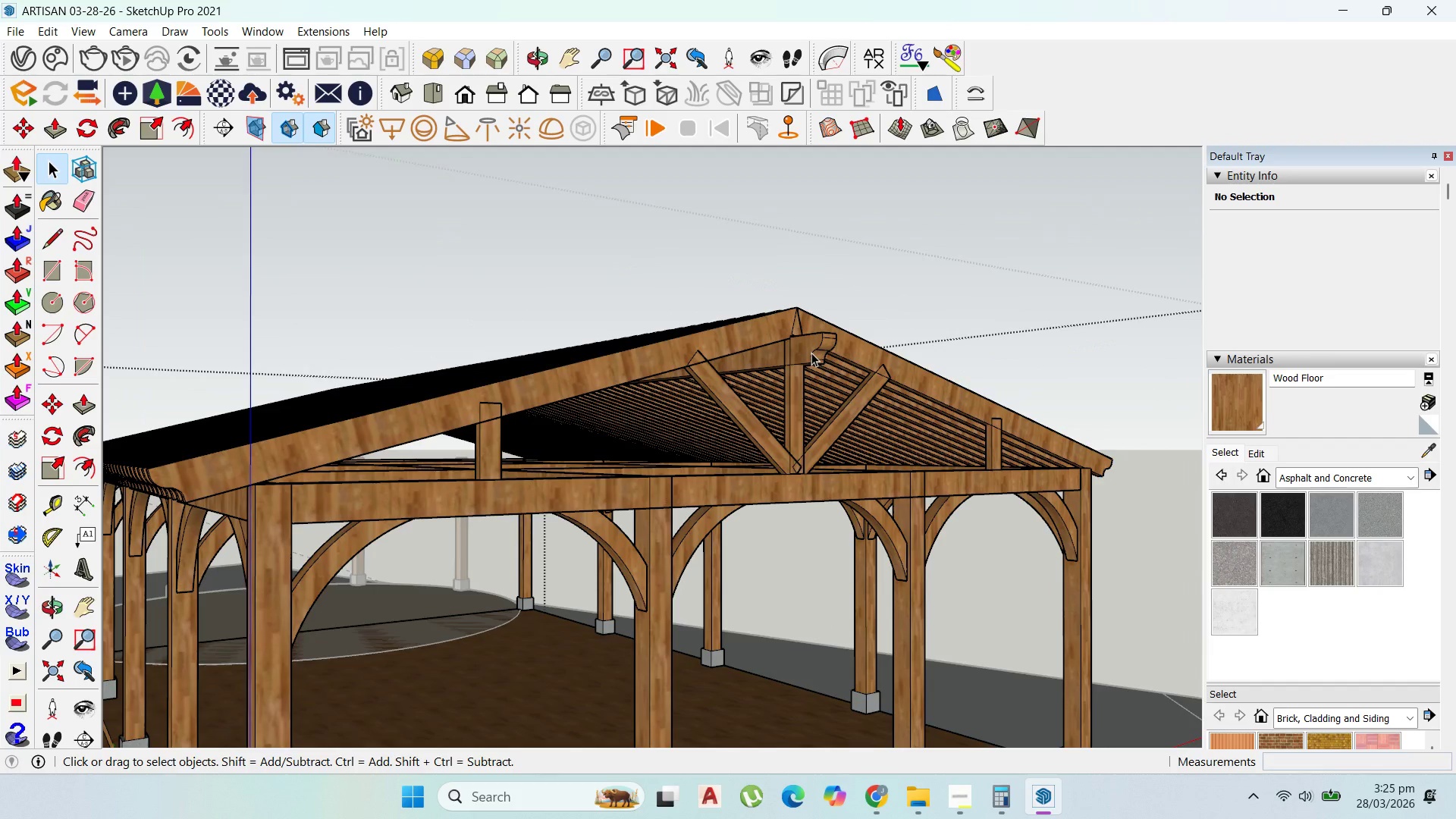 
scroll: coordinate [811, 353], scroll_direction: up, amount: 1.0
 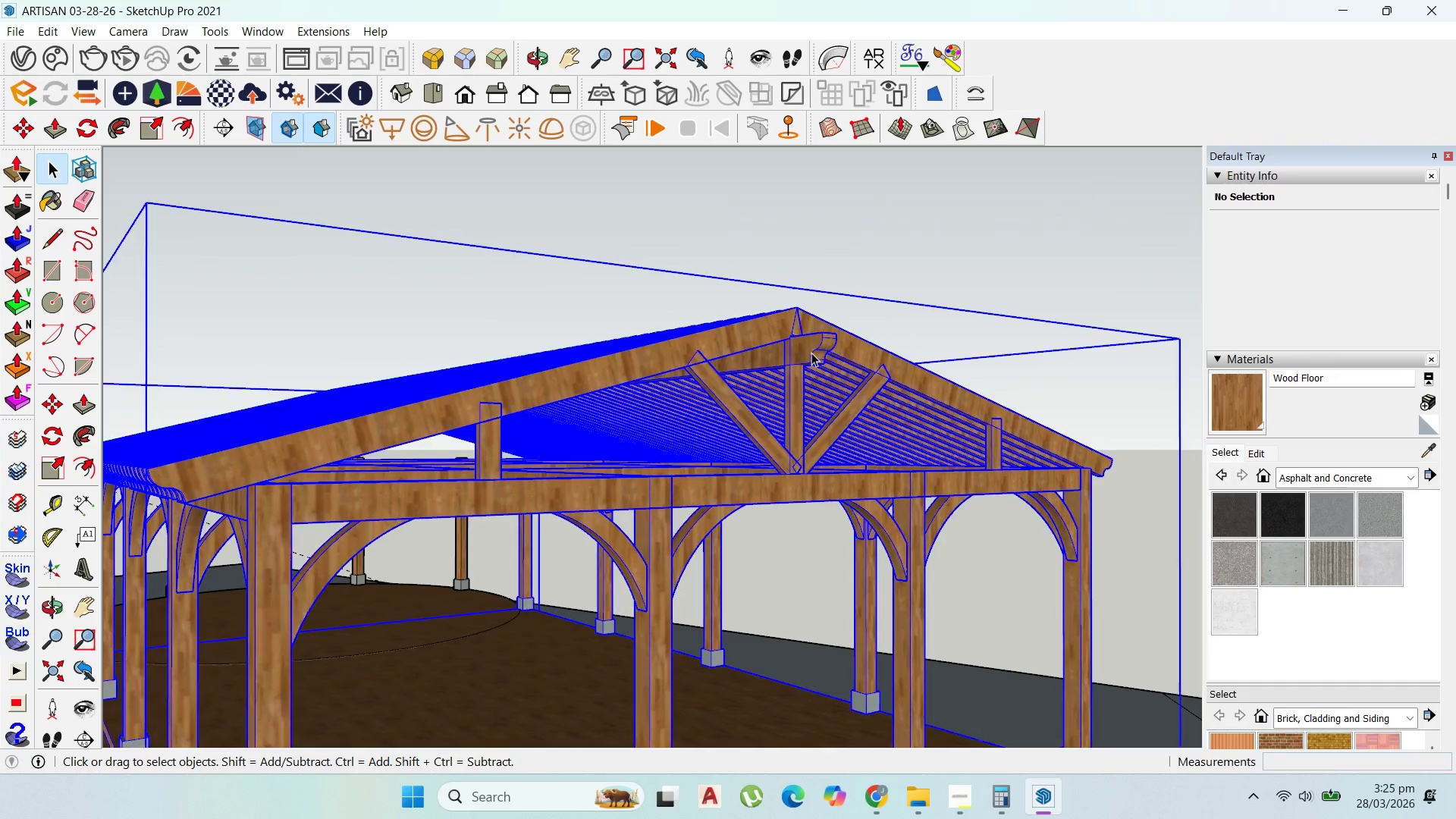 
double_click([811, 353])
 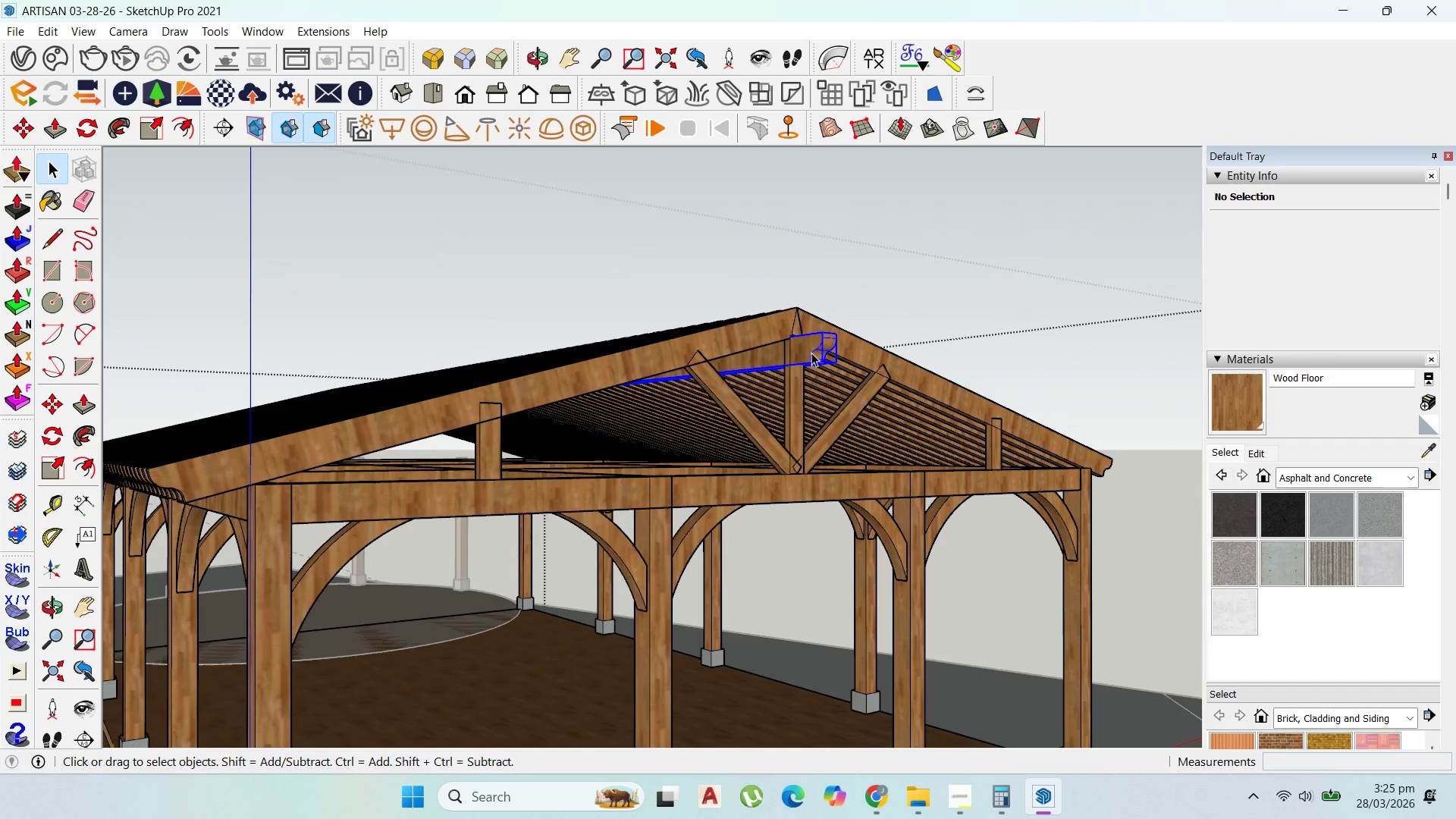 
triple_click([811, 353])
 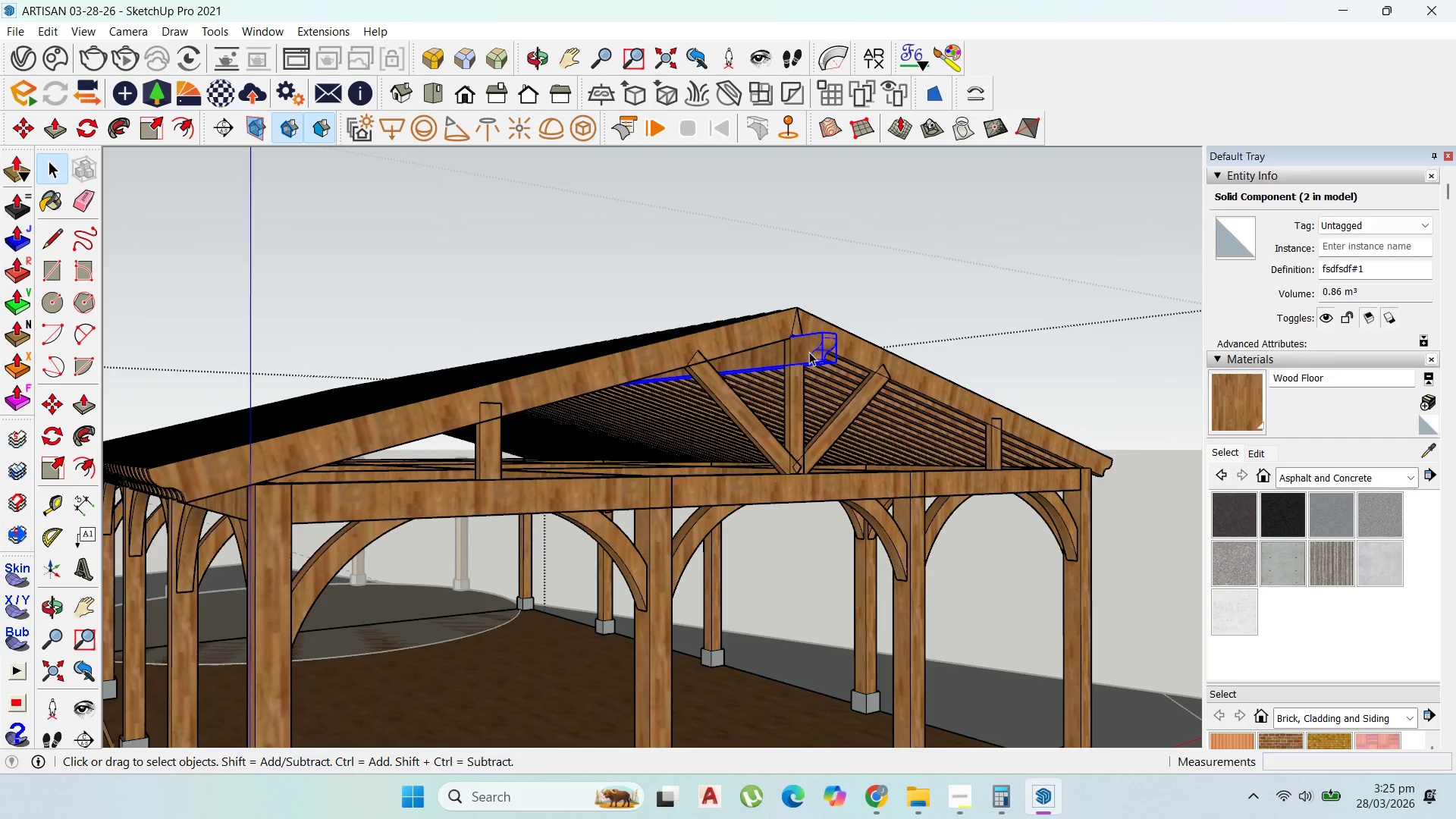 
scroll: coordinate [811, 316], scroll_direction: up, amount: 4.0
 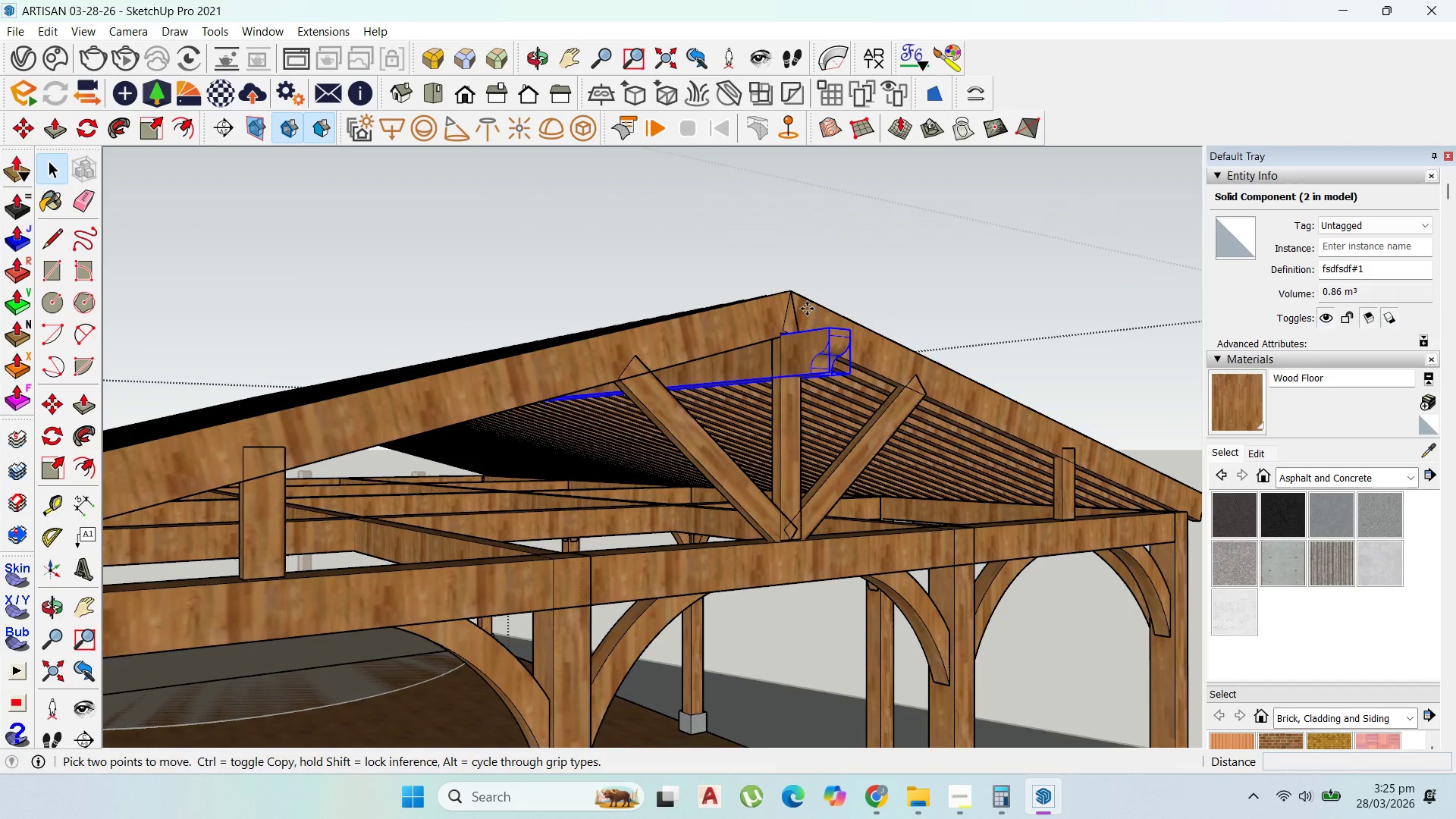 
key(M)
 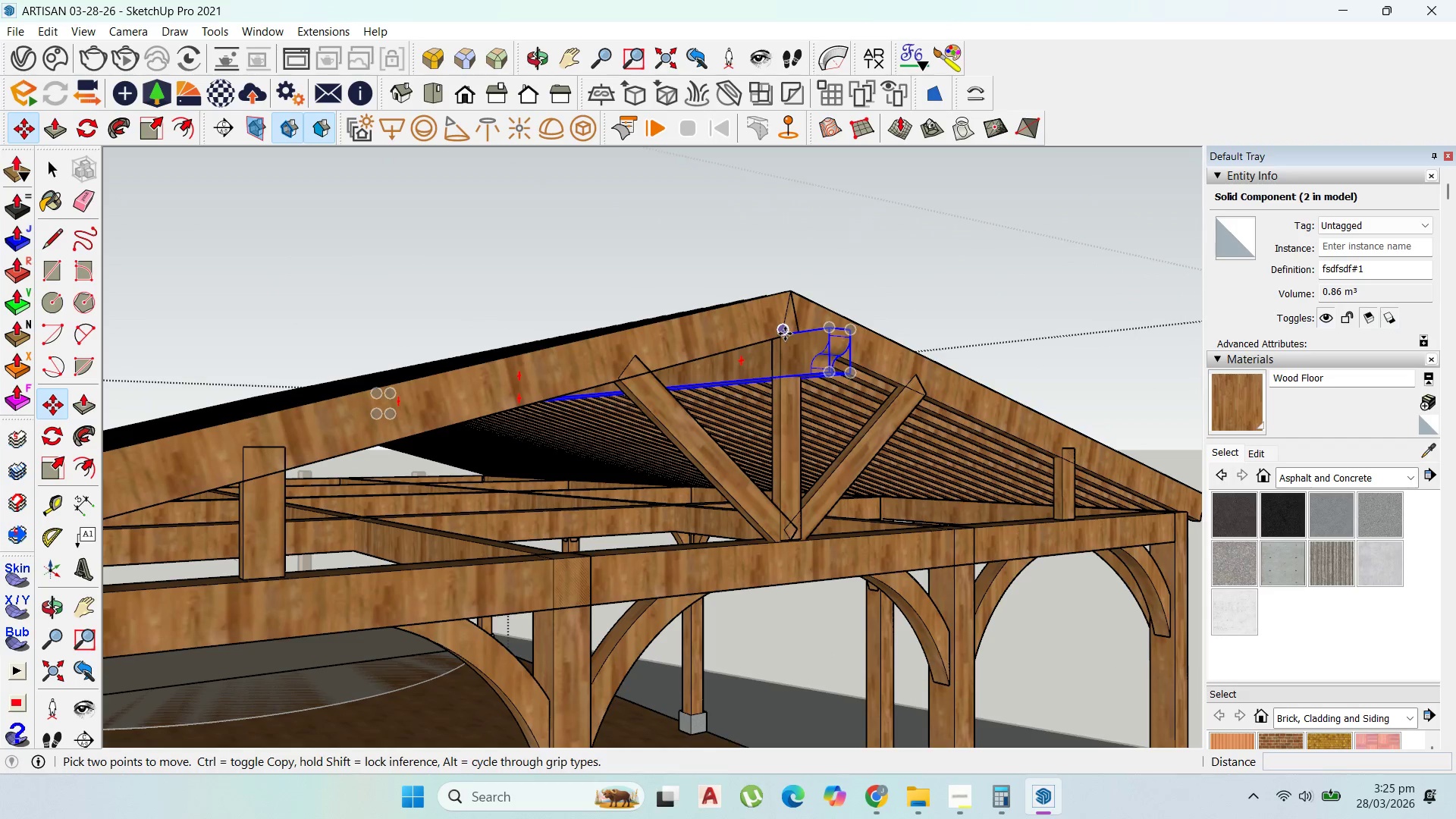 
left_click([785, 334])
 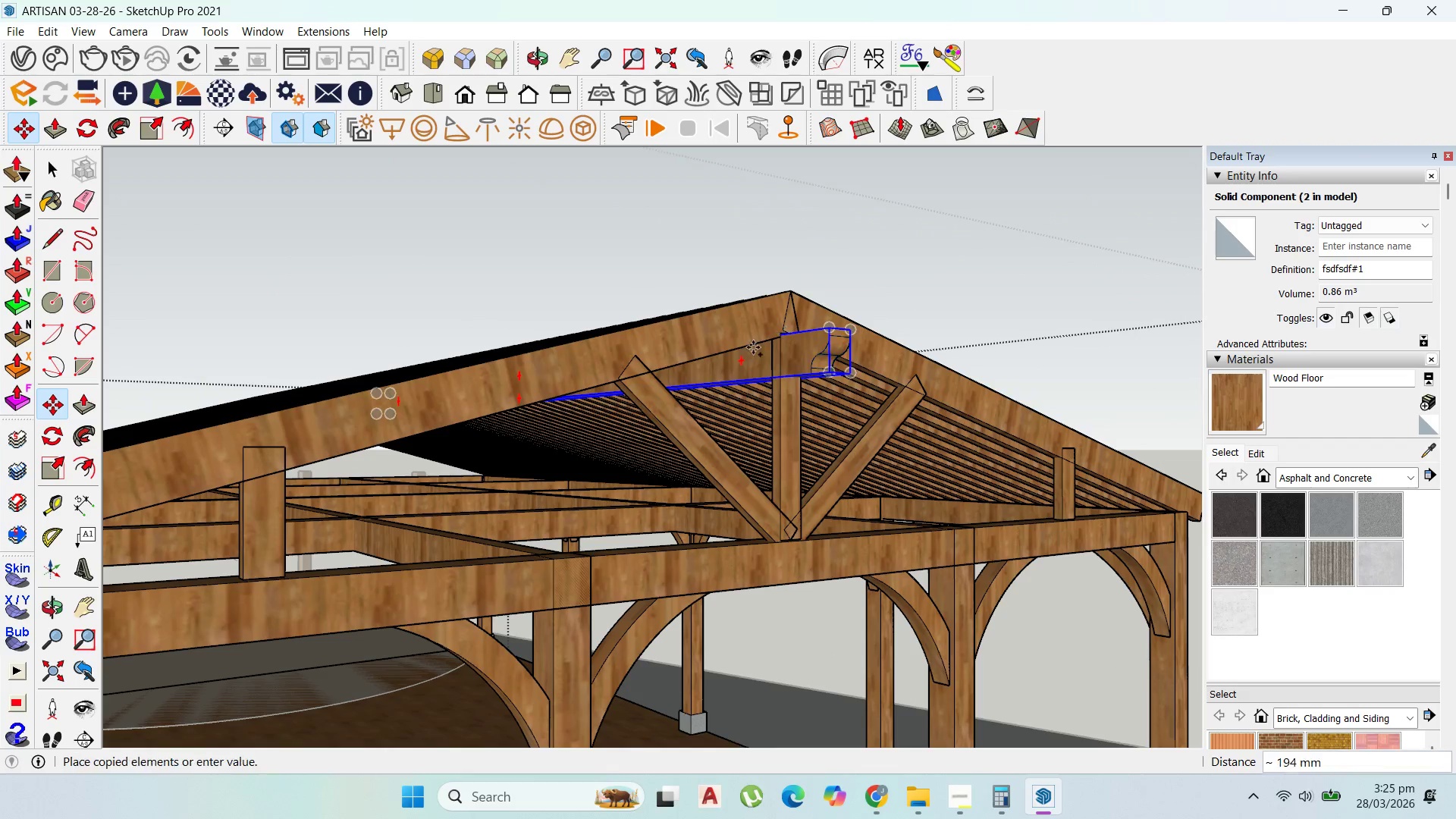 
key(Control+ControlLeft)
 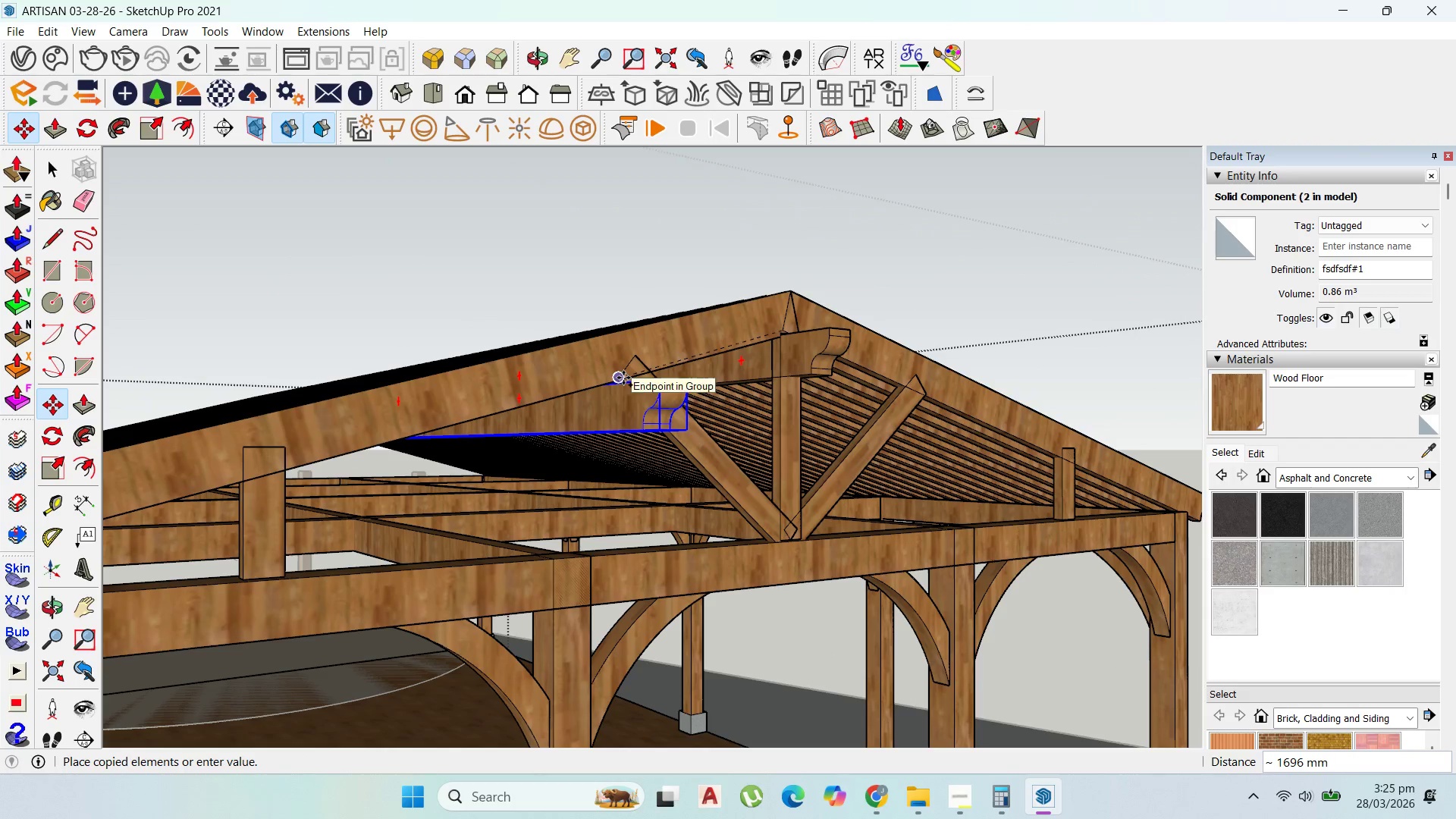 
left_click([623, 378])
 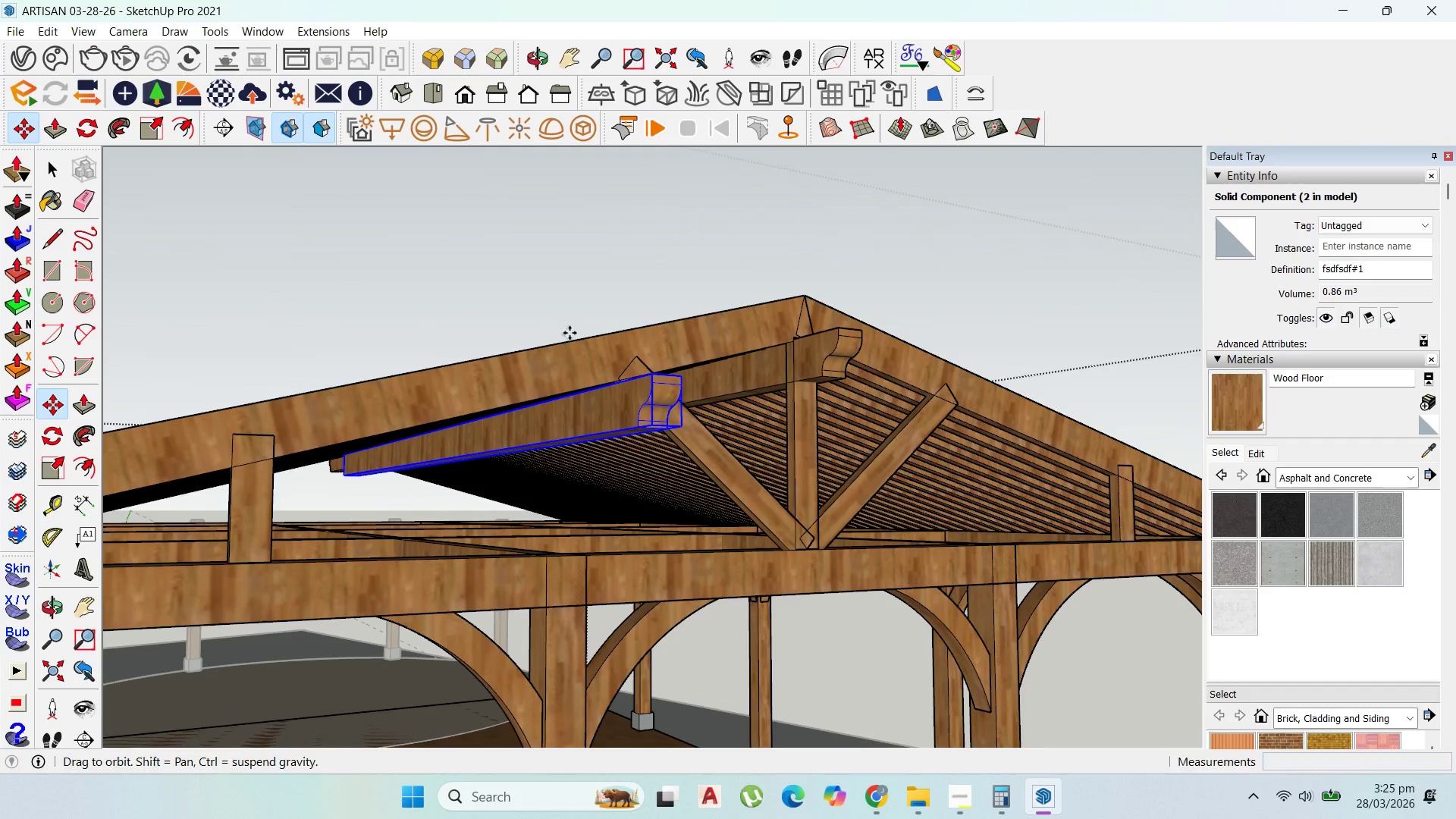 
key(Control+Z)
 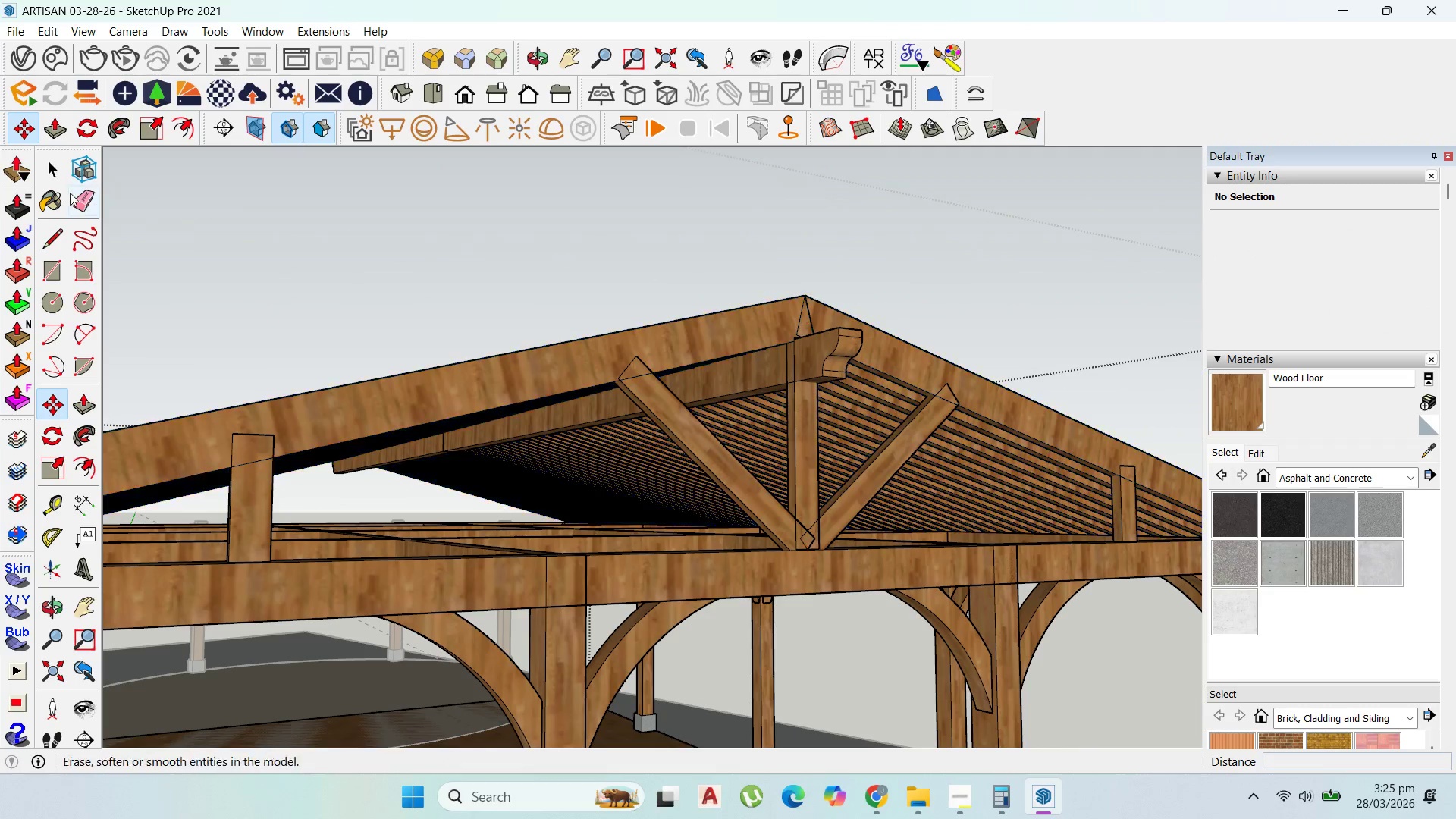 
left_click([53, 165])
 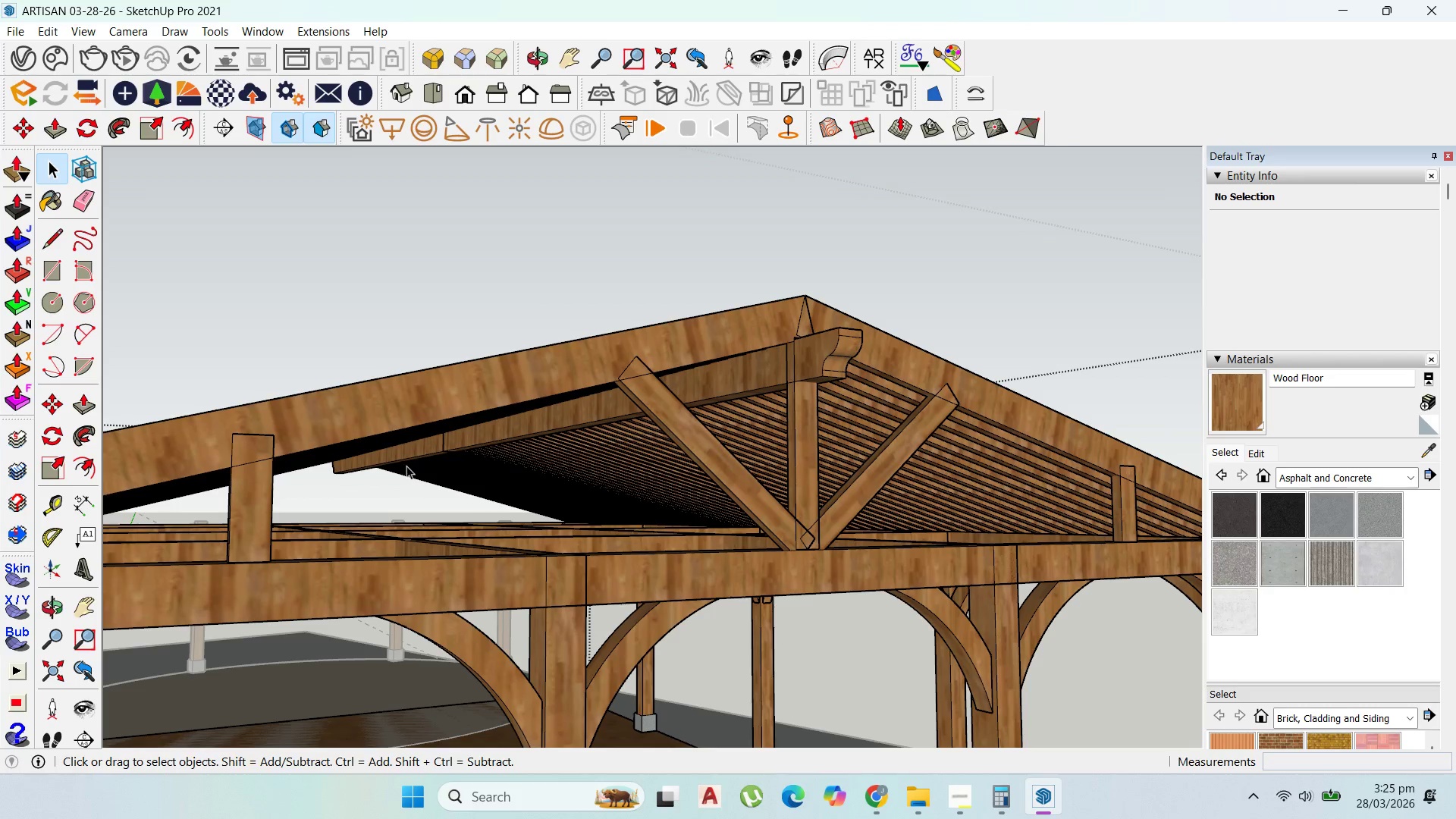 
left_click([404, 460])
 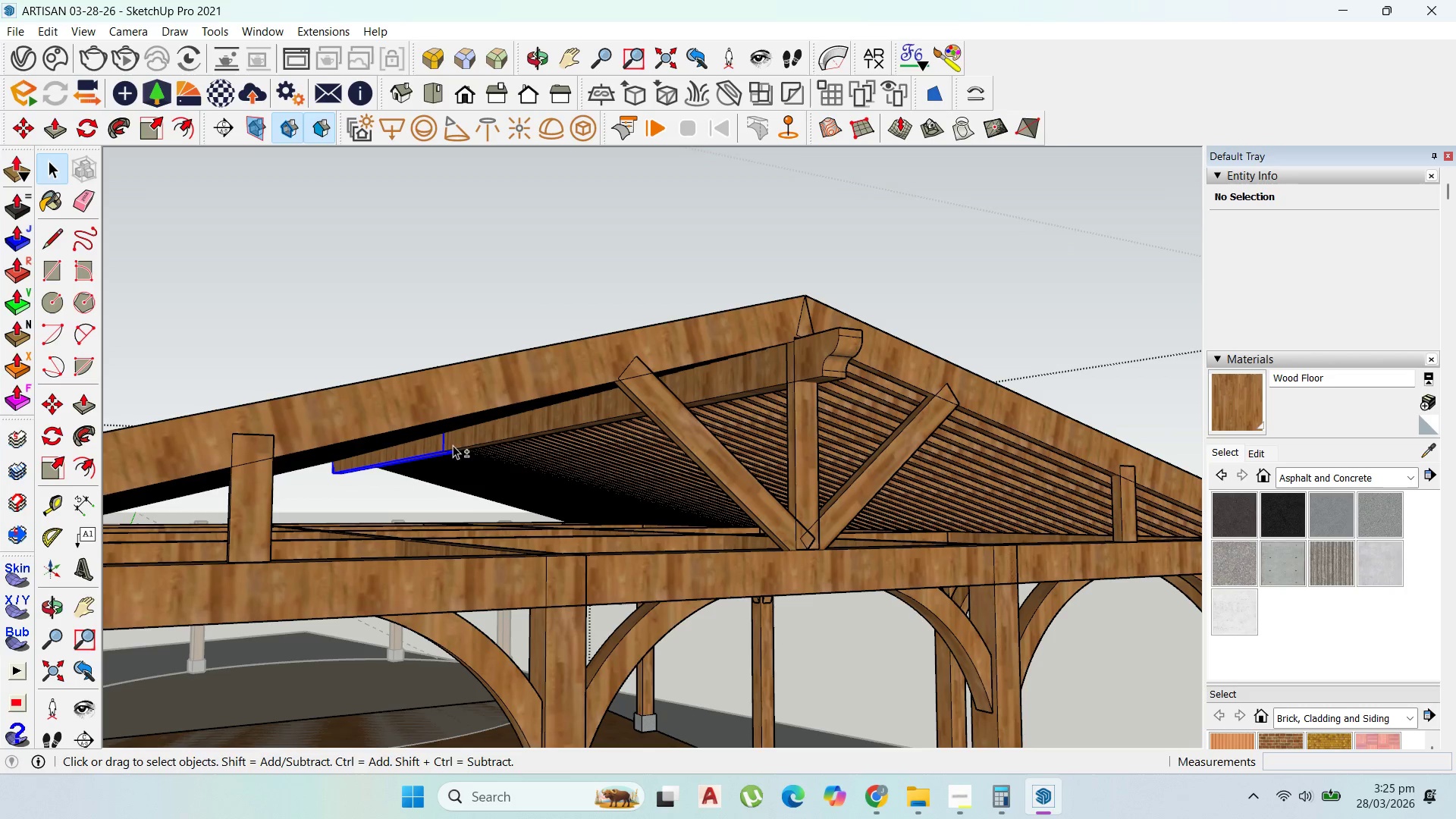 
hold_key(key=ShiftLeft, duration=0.62)
left_click([468, 442])
 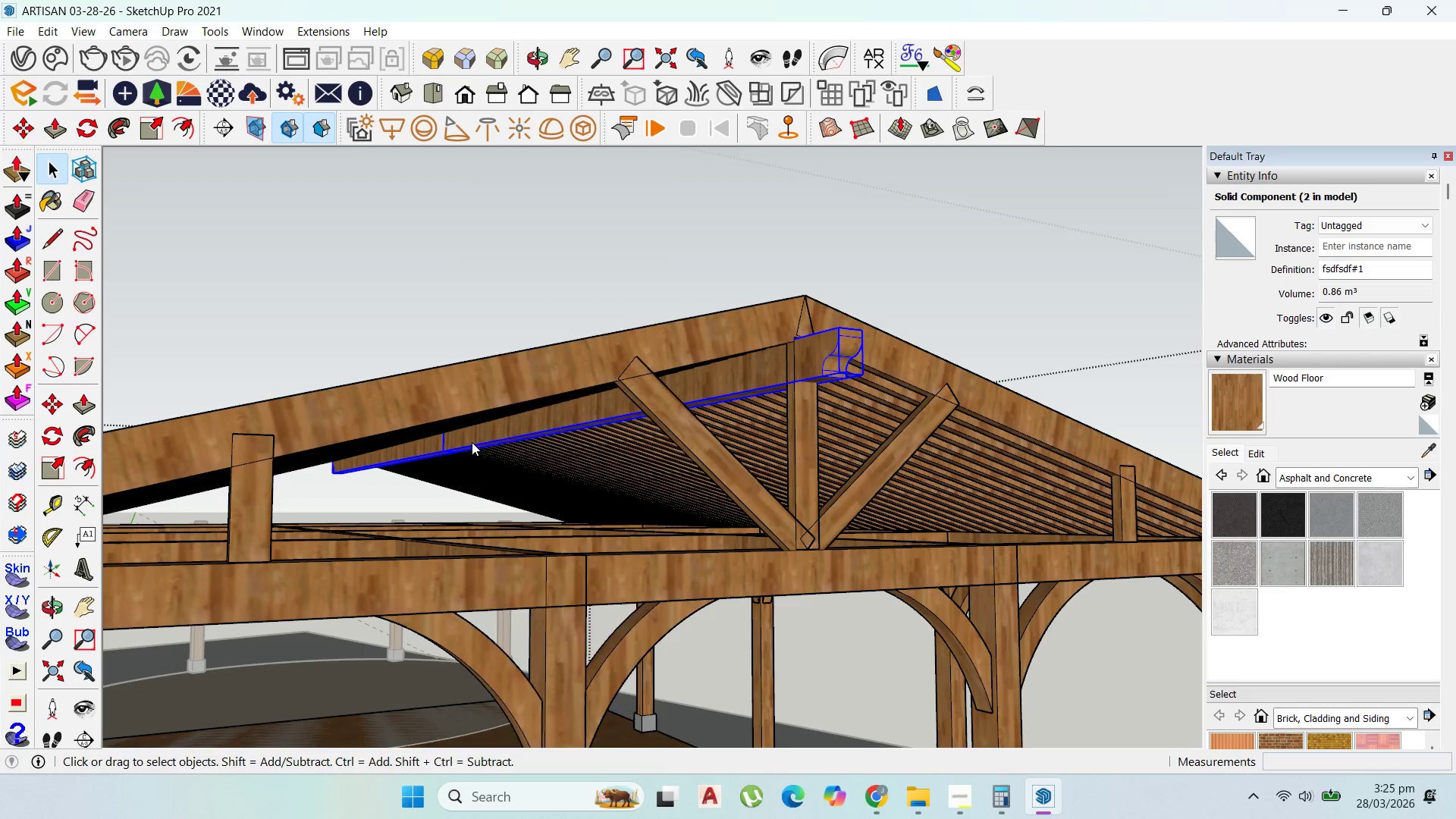 
right_click([472, 442])
 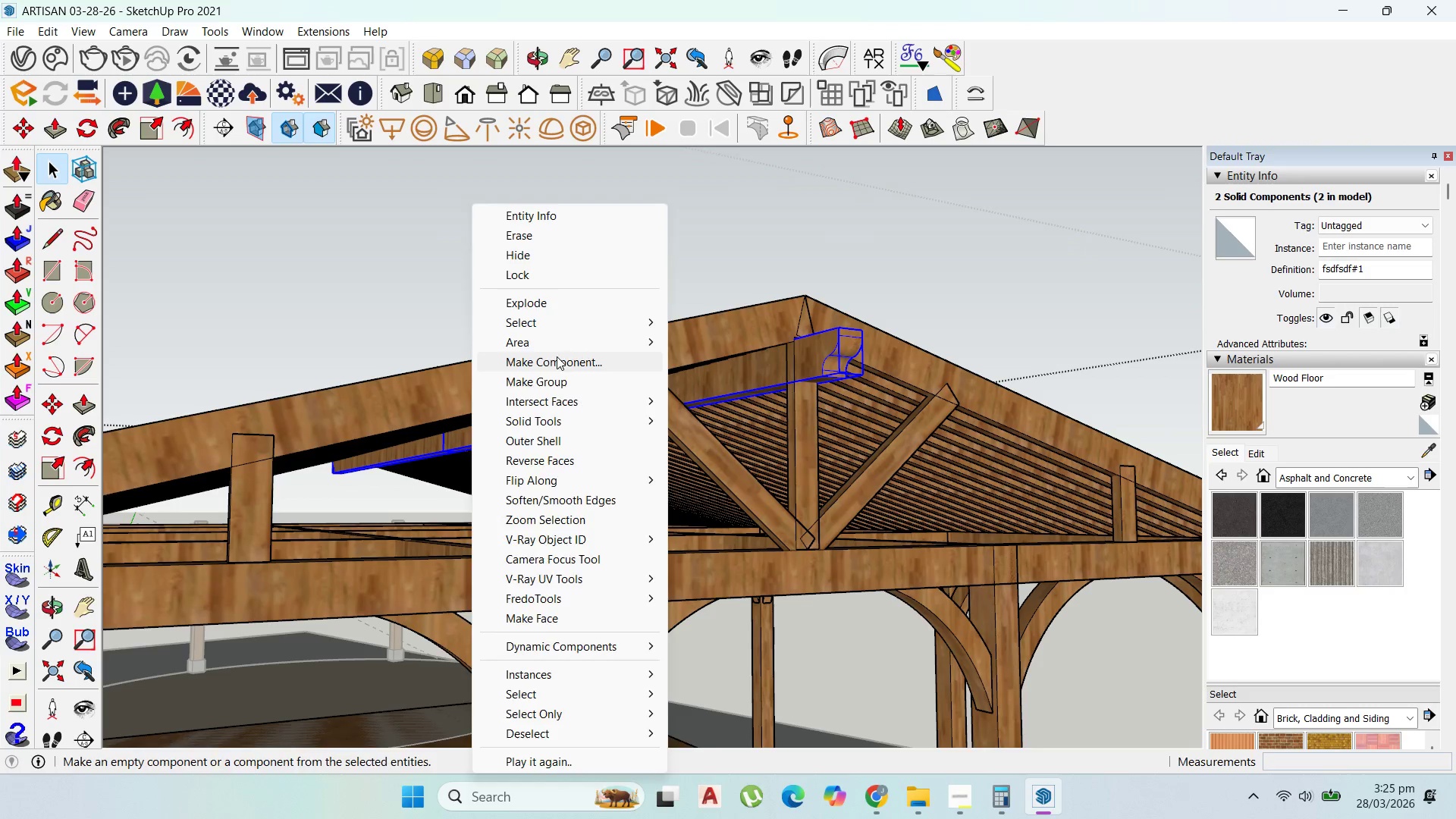 
left_click([557, 353])
 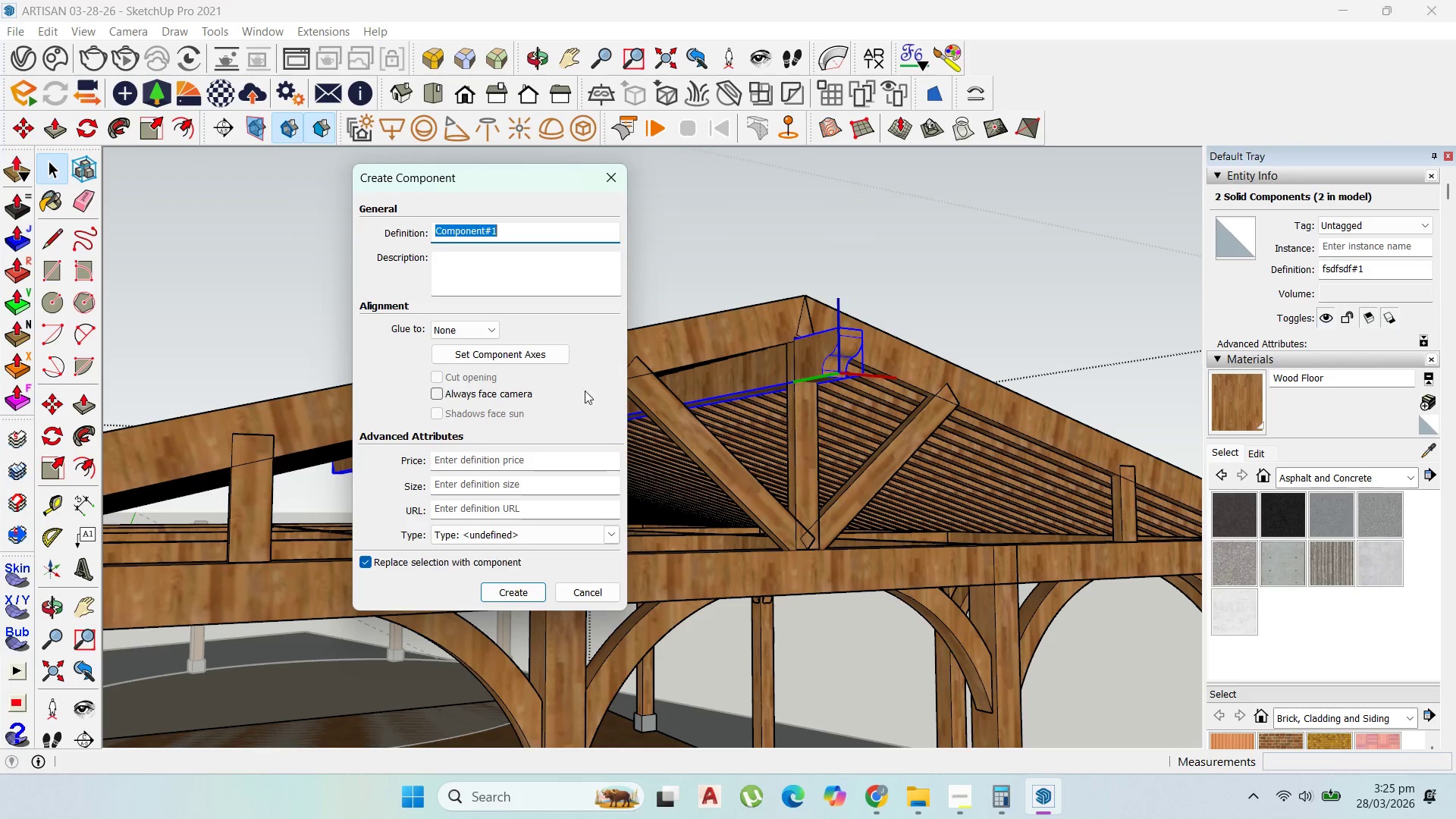 
type(ccxcxcvcxvxcvxh)
 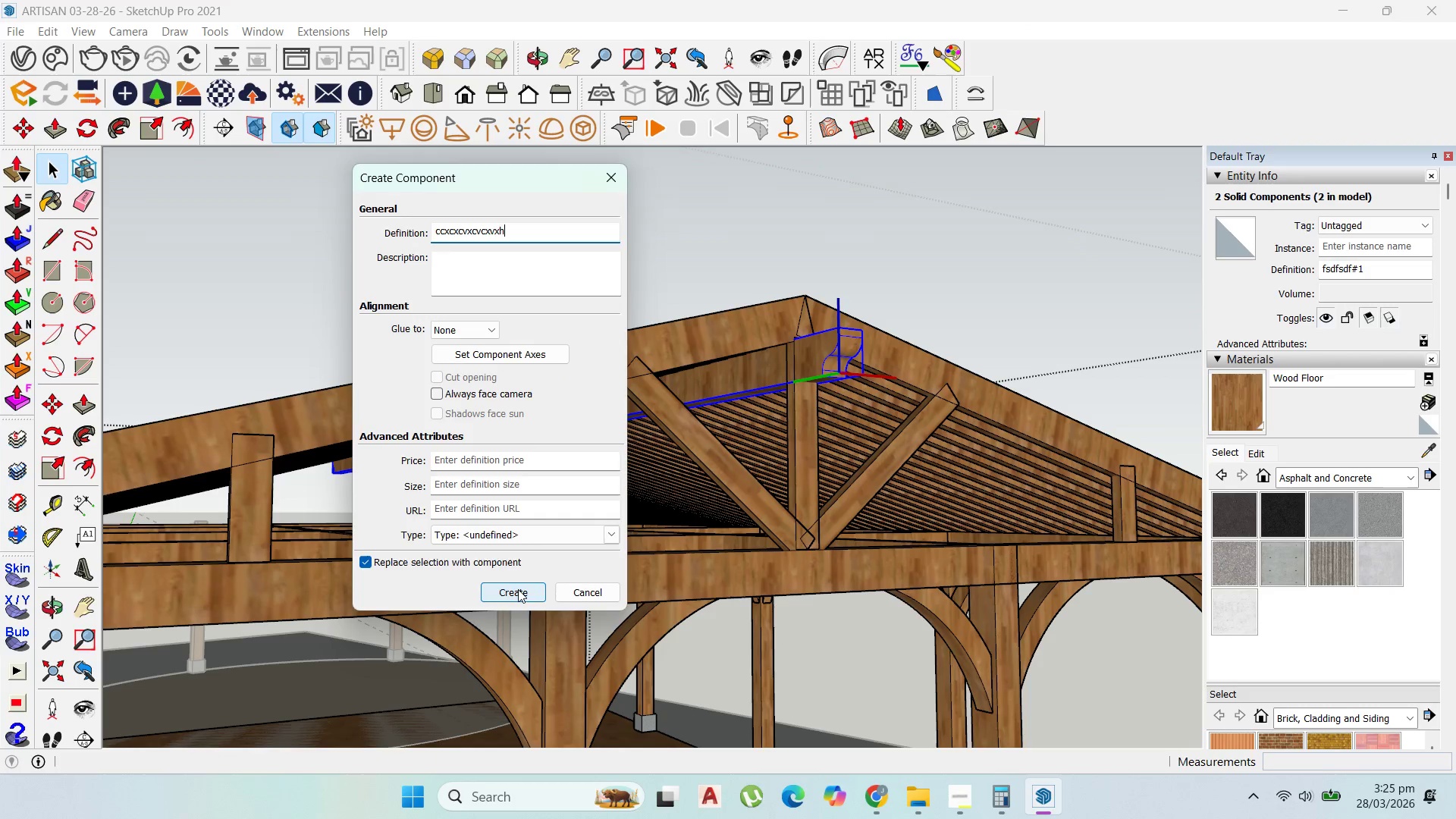 
left_click([518, 589])
 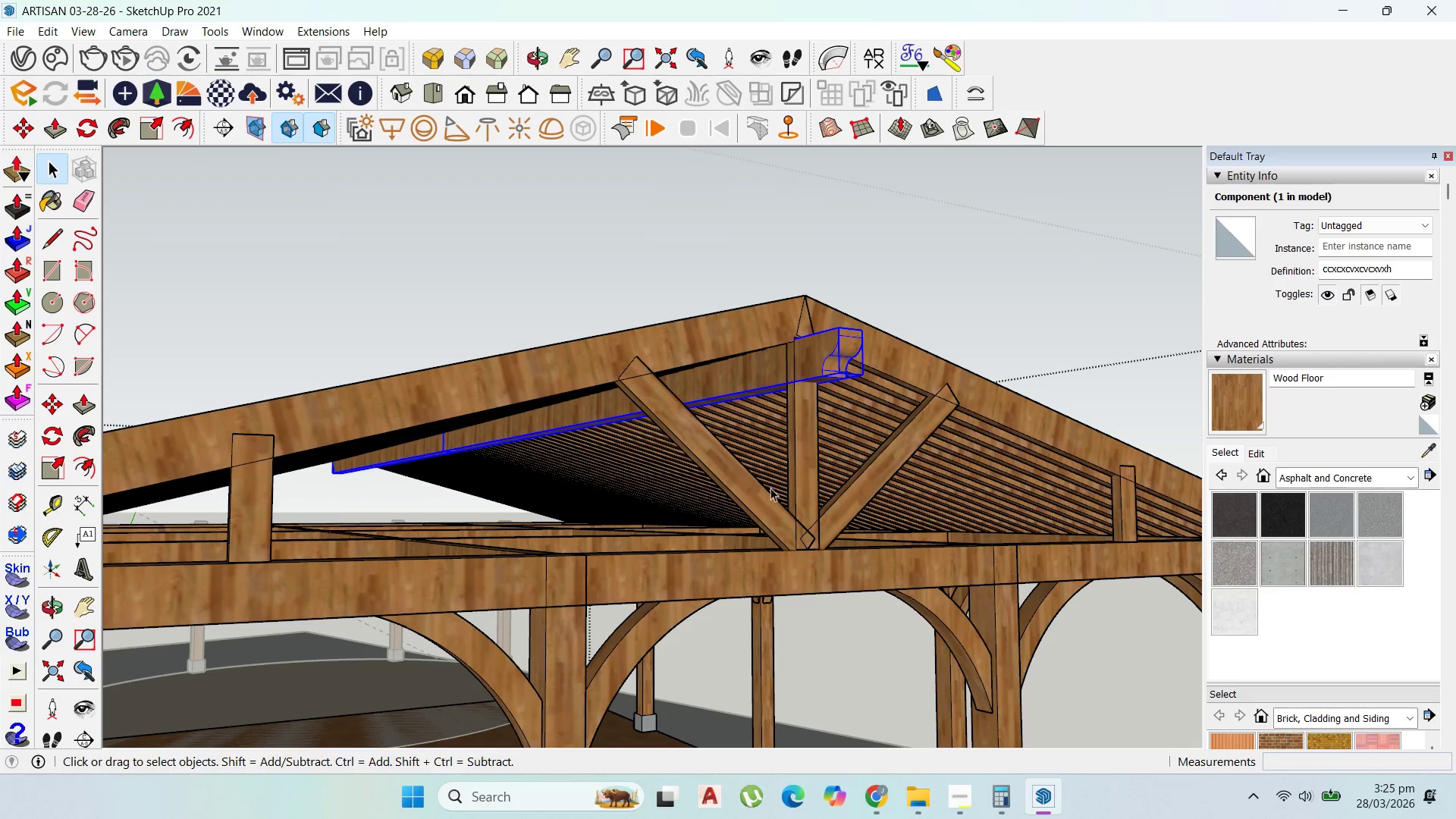 
scroll: coordinate [792, 476], scroll_direction: up, amount: 1.0
 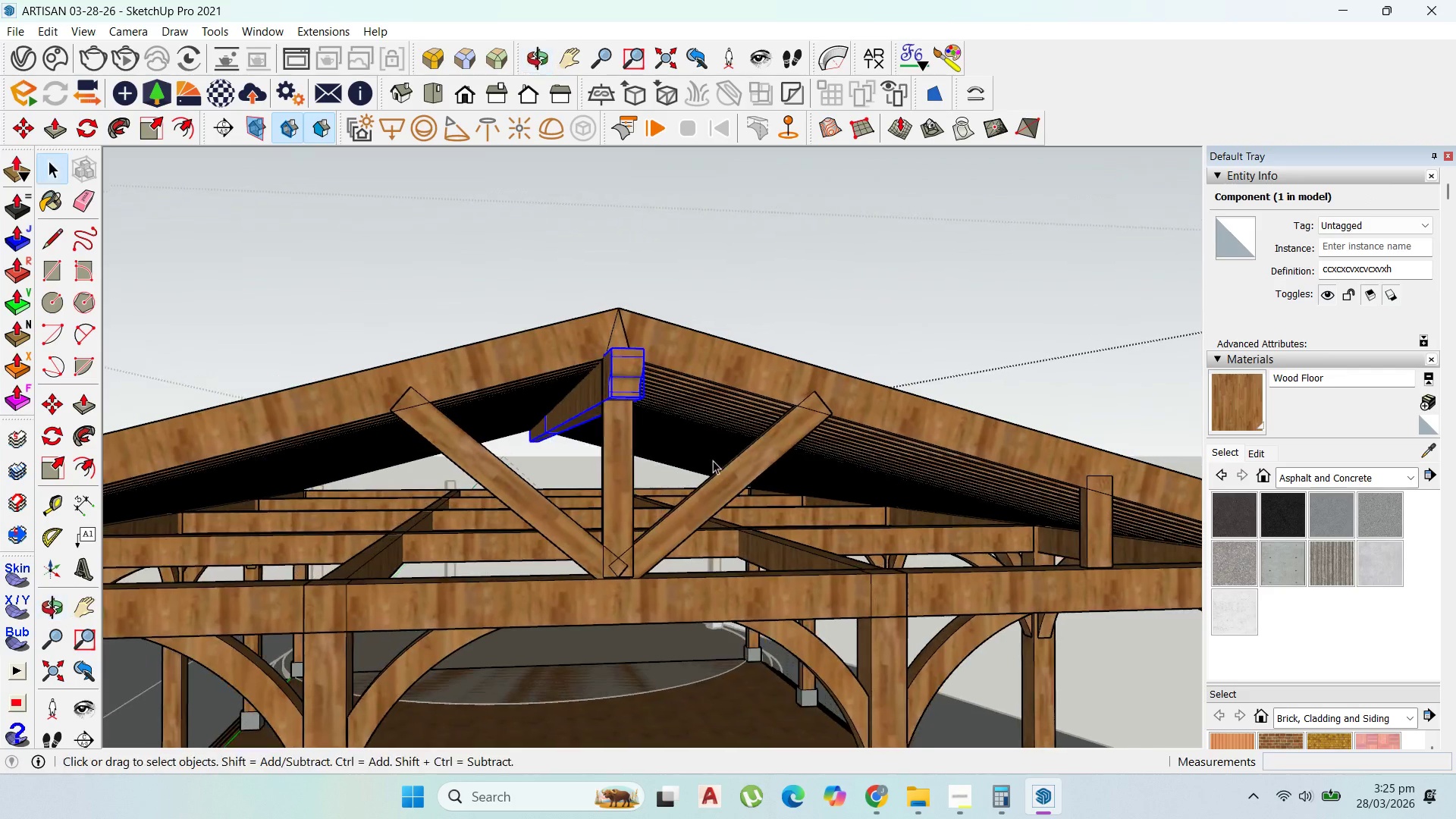 
scroll: coordinate [776, 428], scroll_direction: down, amount: 5.0
 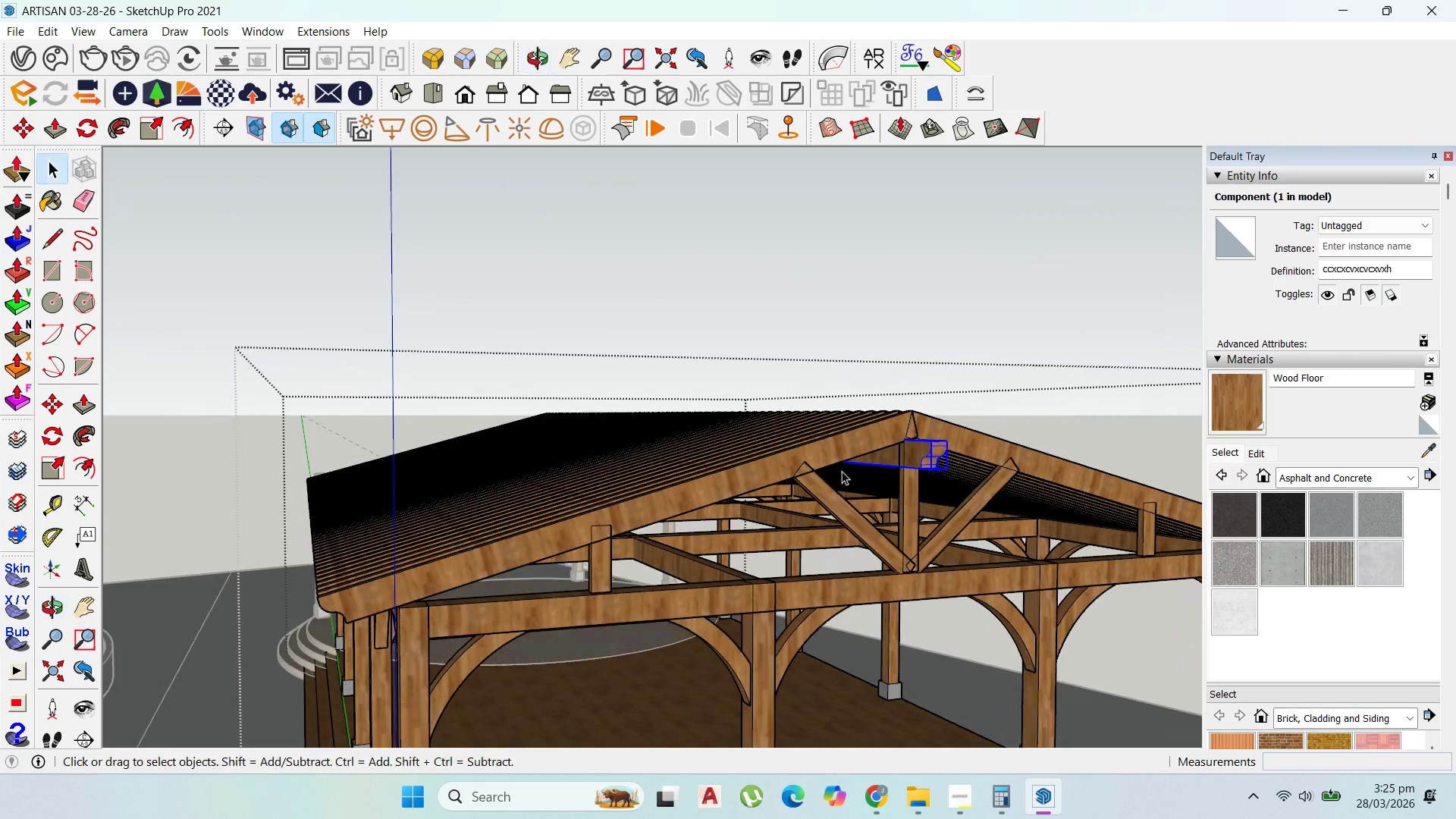 
scroll: coordinate [839, 474], scroll_direction: up, amount: 2.0
 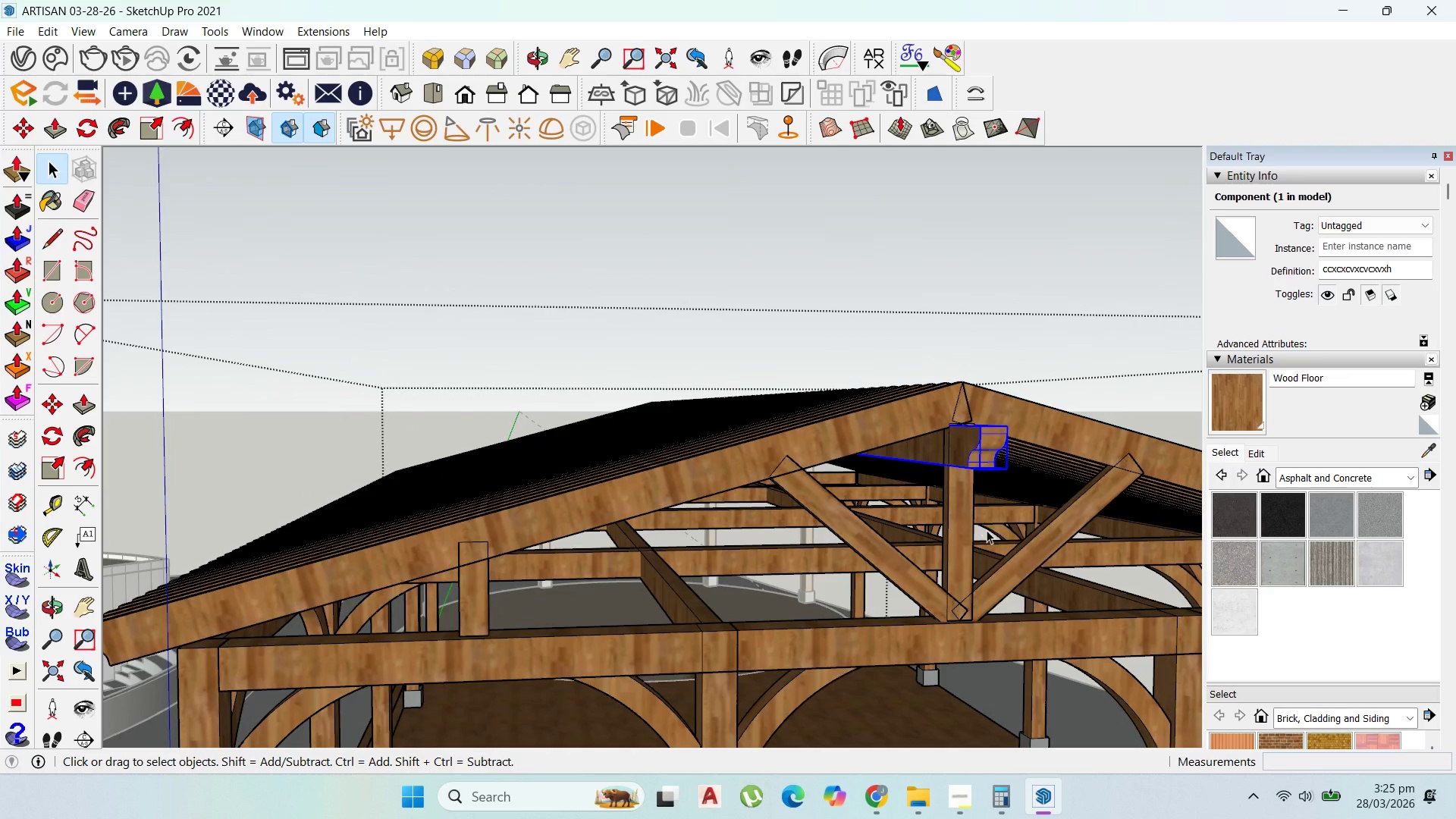 
left_click([956, 539])
 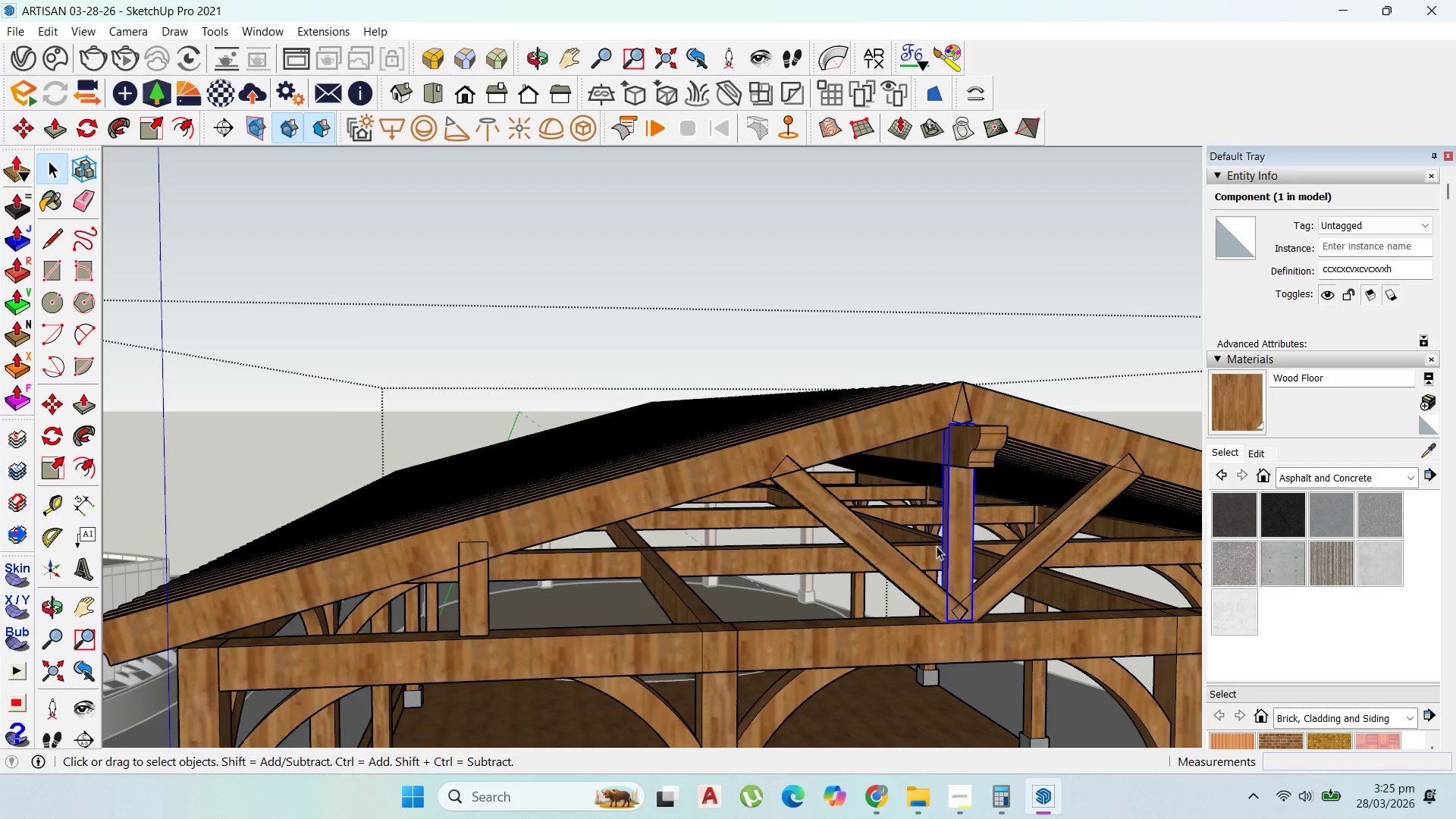 
hold_key(key=ShiftLeft, duration=1.52)
left_click([908, 569])
 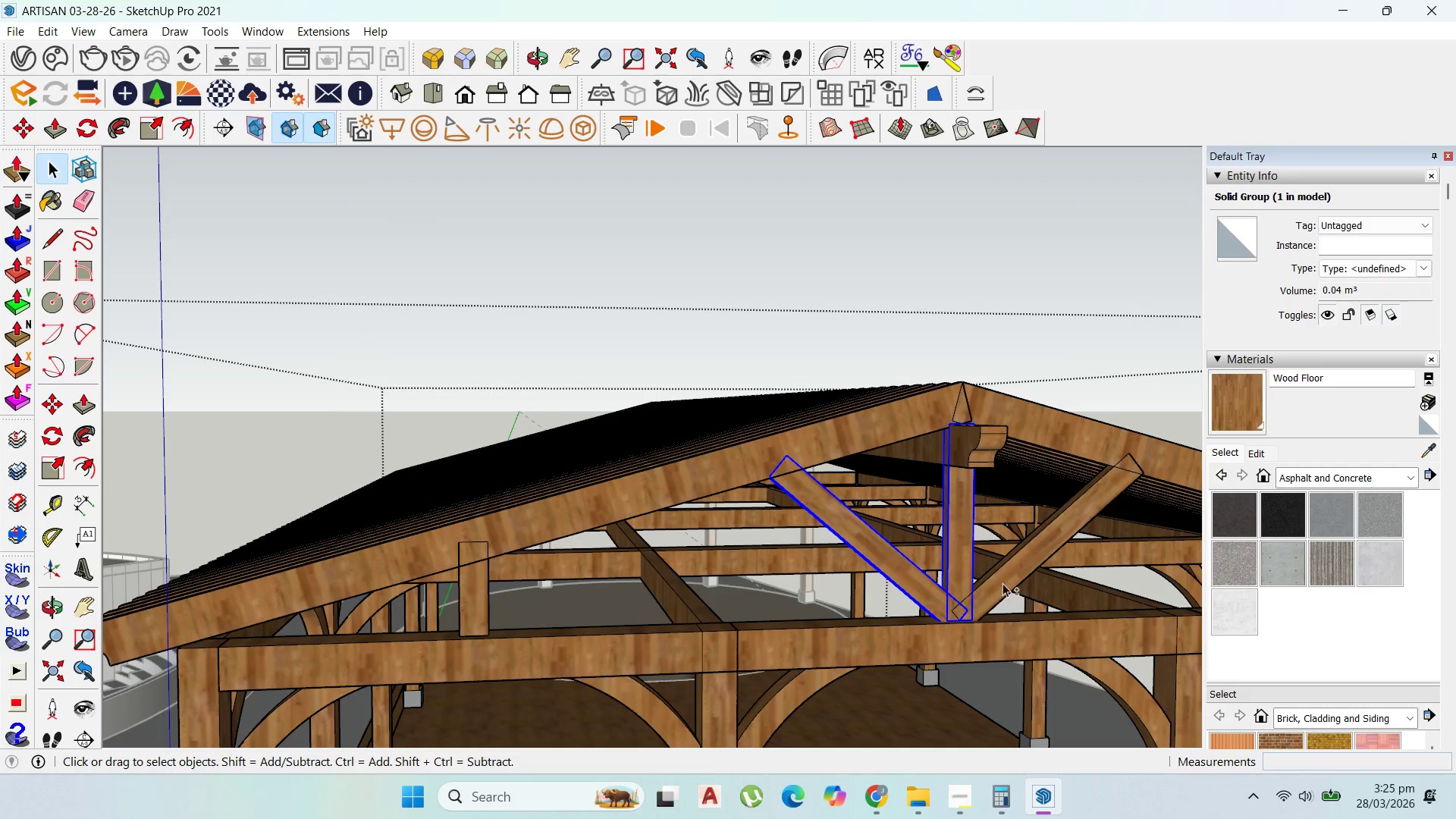 
left_click([1005, 582])
 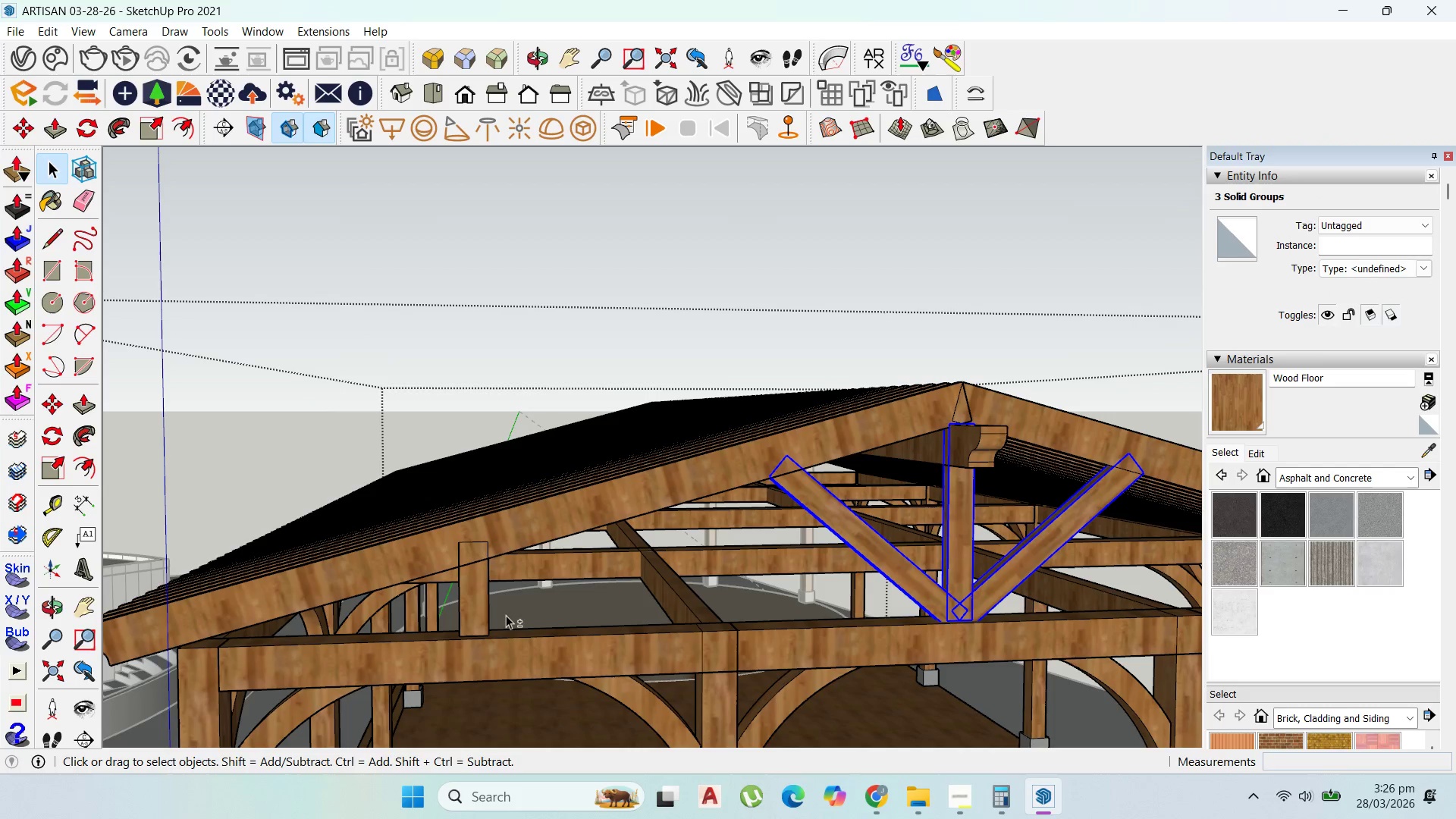 
hold_key(key=ShiftLeft, duration=0.53)
scroll: coordinate [461, 588], scroll_direction: down, amount: 6.0
 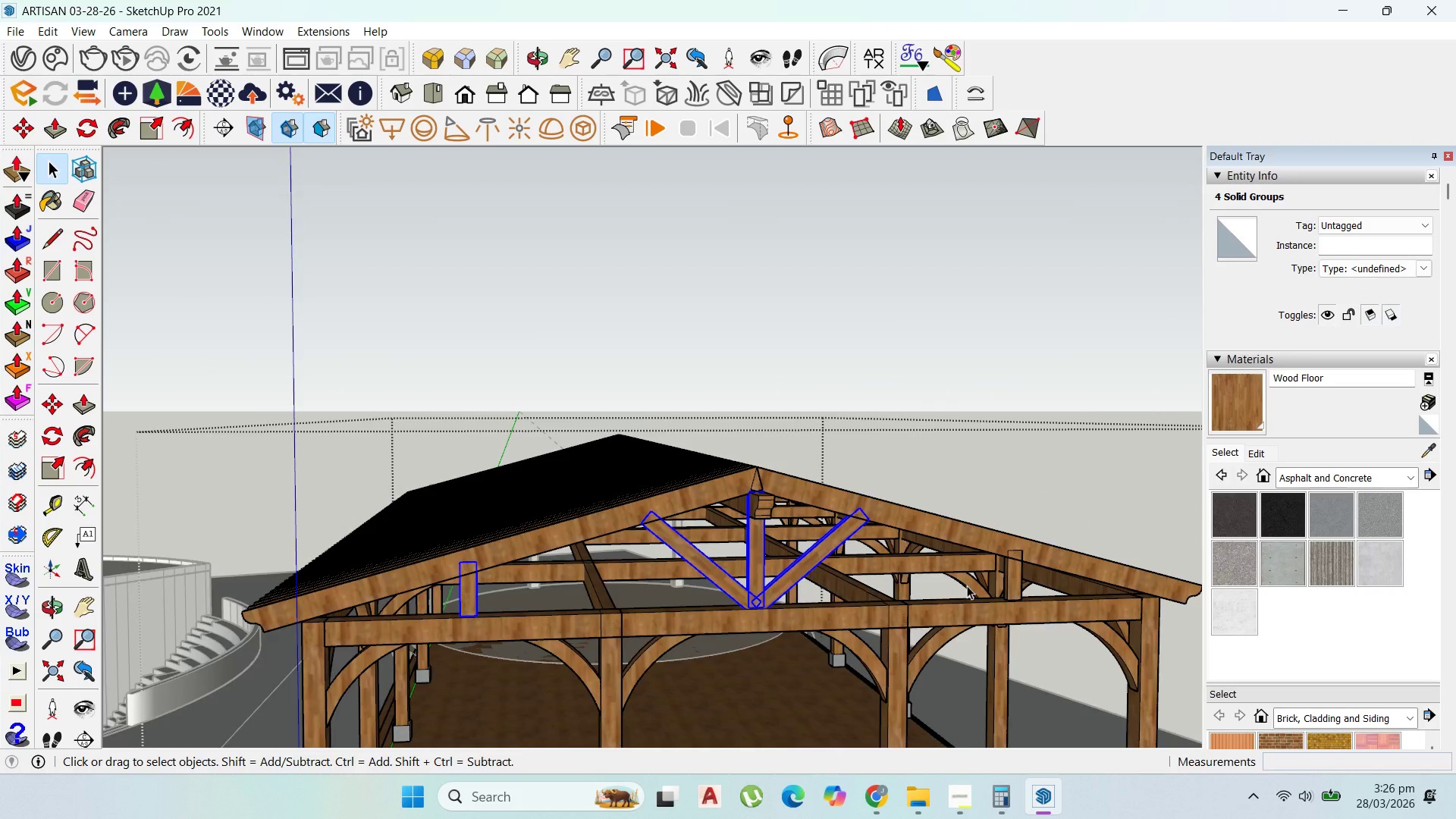 
hold_key(key=ShiftLeft, duration=0.92)
scroll: coordinate [959, 575], scroll_direction: up, amount: 5.0
 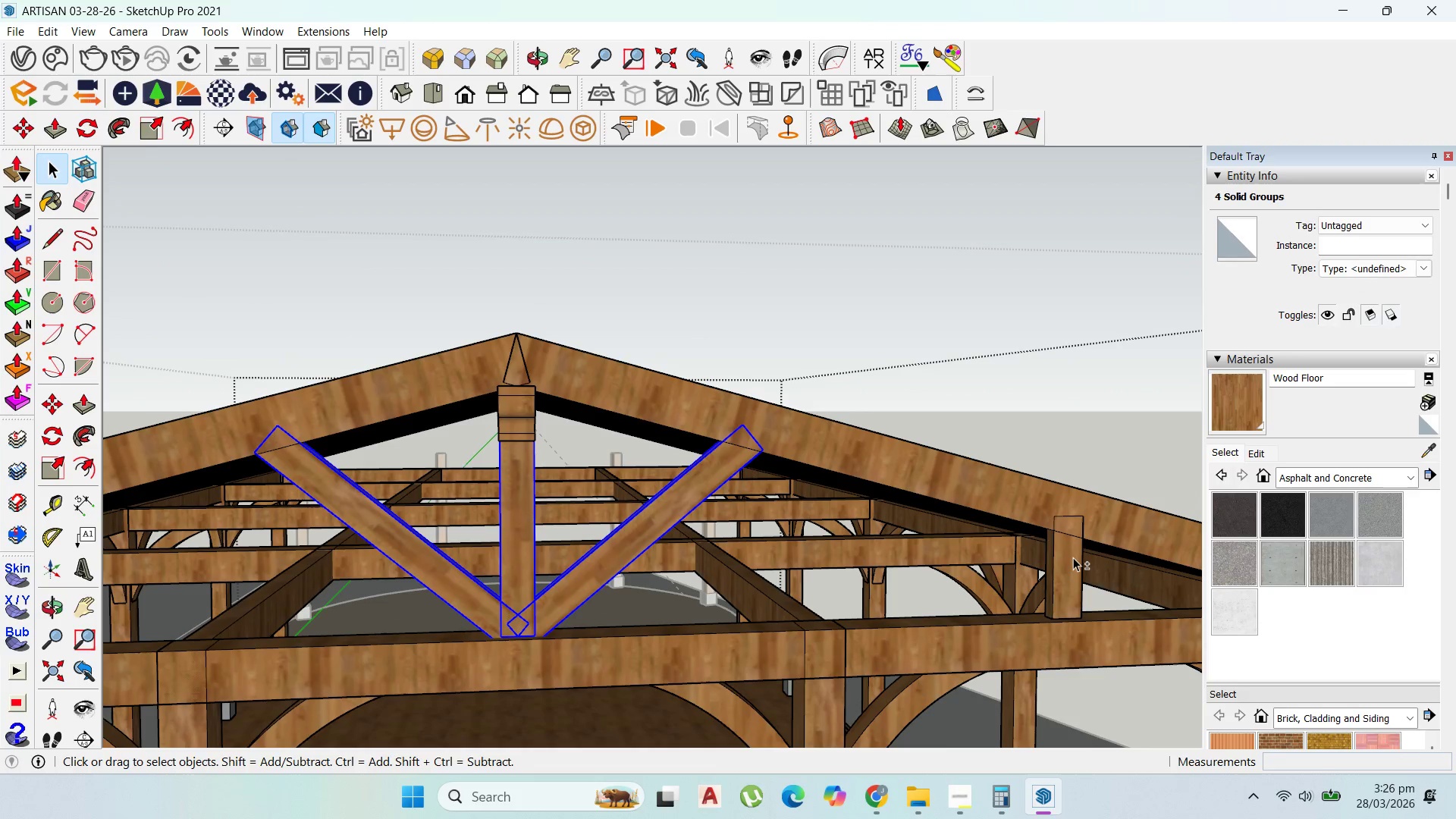 
left_click([1073, 557])
 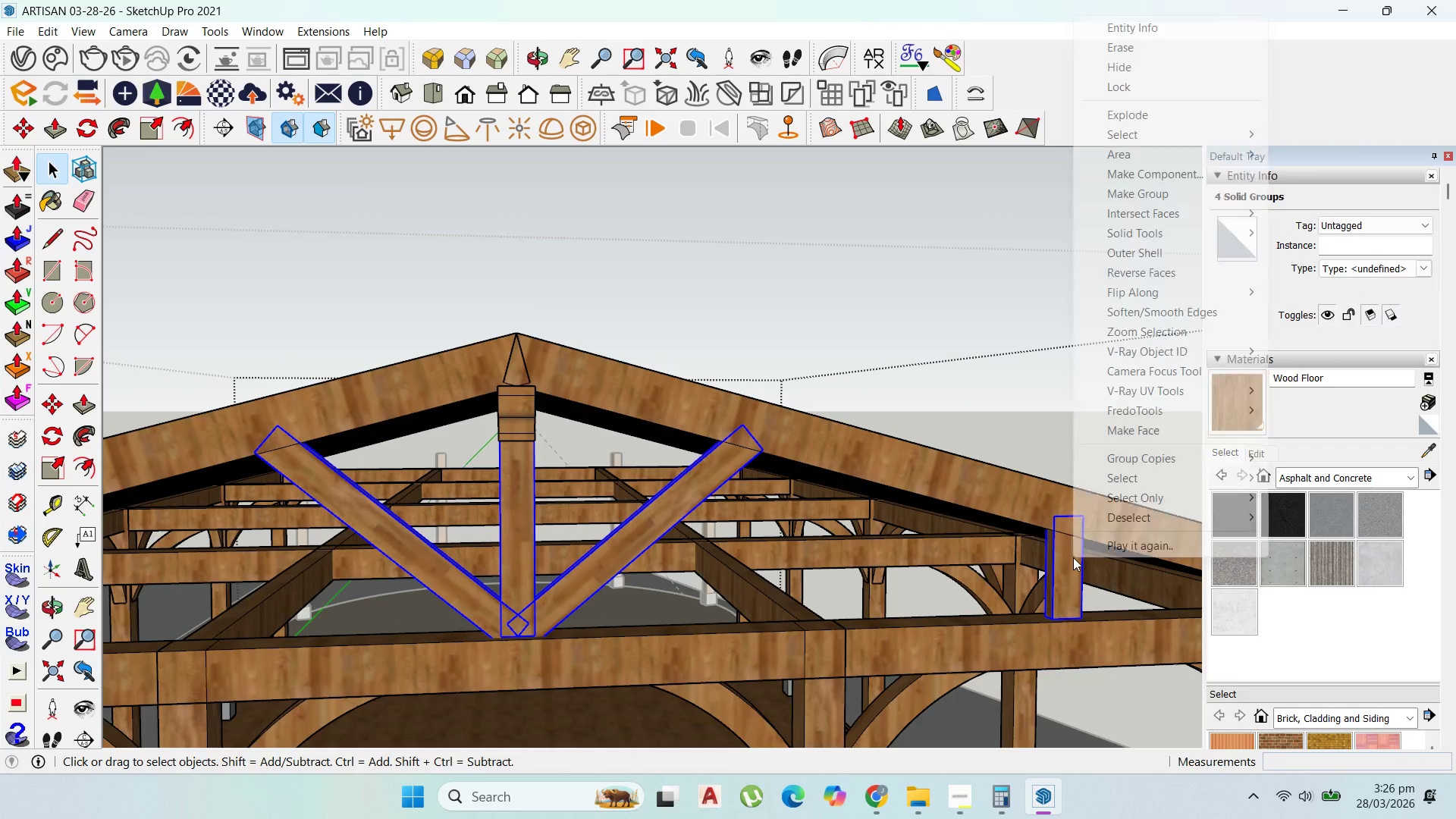 
right_click([1073, 557])
 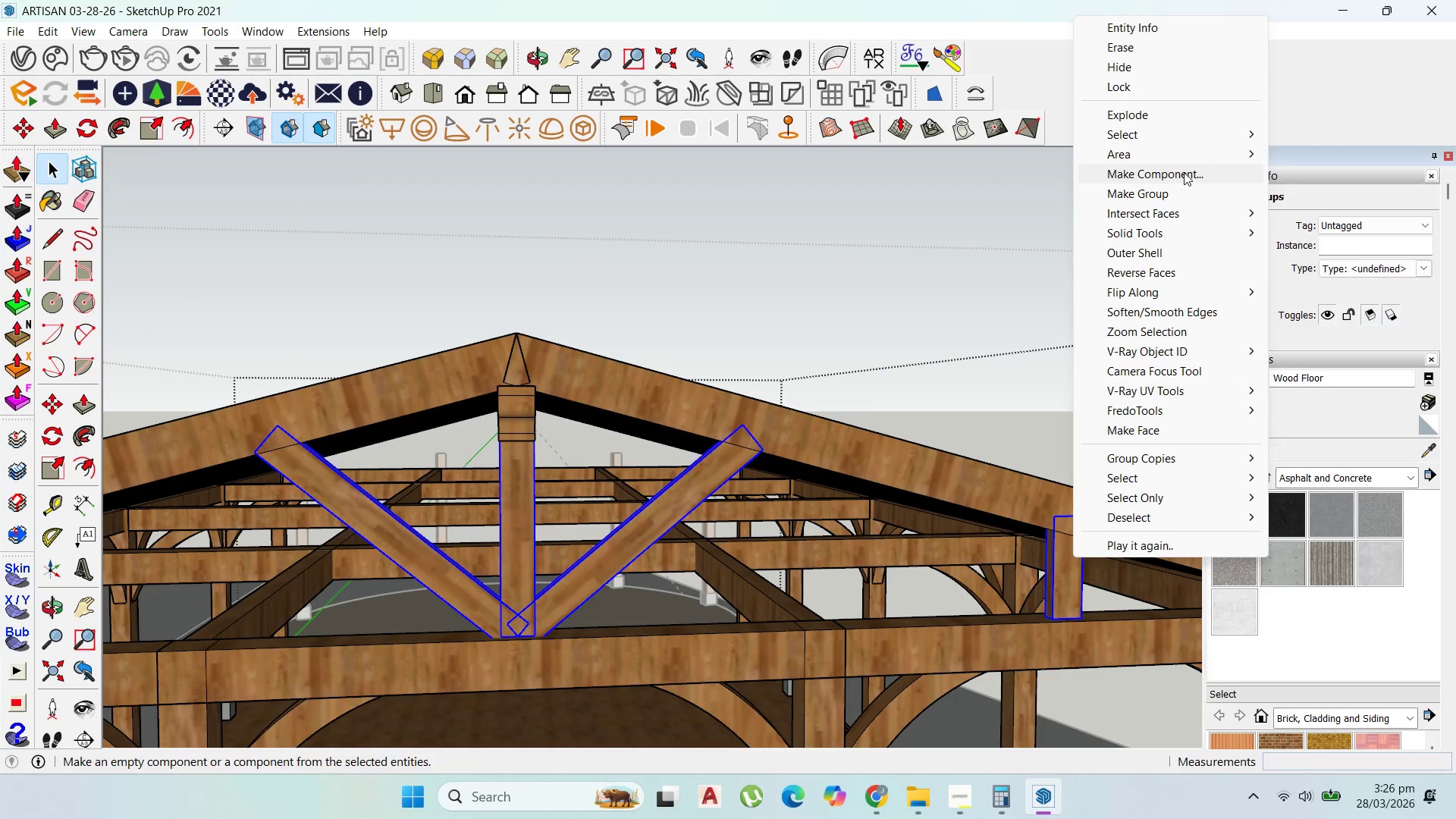 
left_click([1184, 172])
 